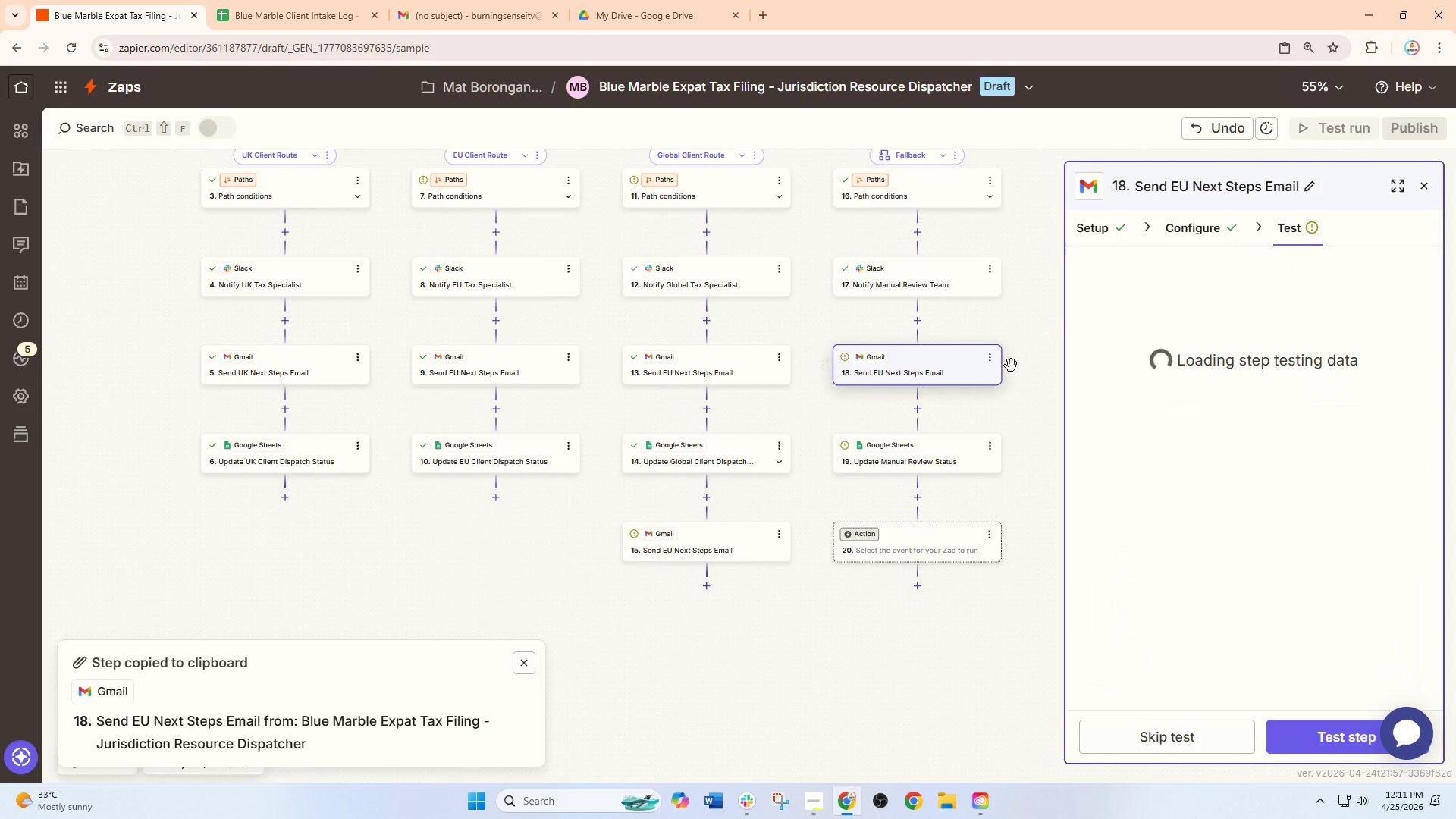 
left_click([993, 363])
 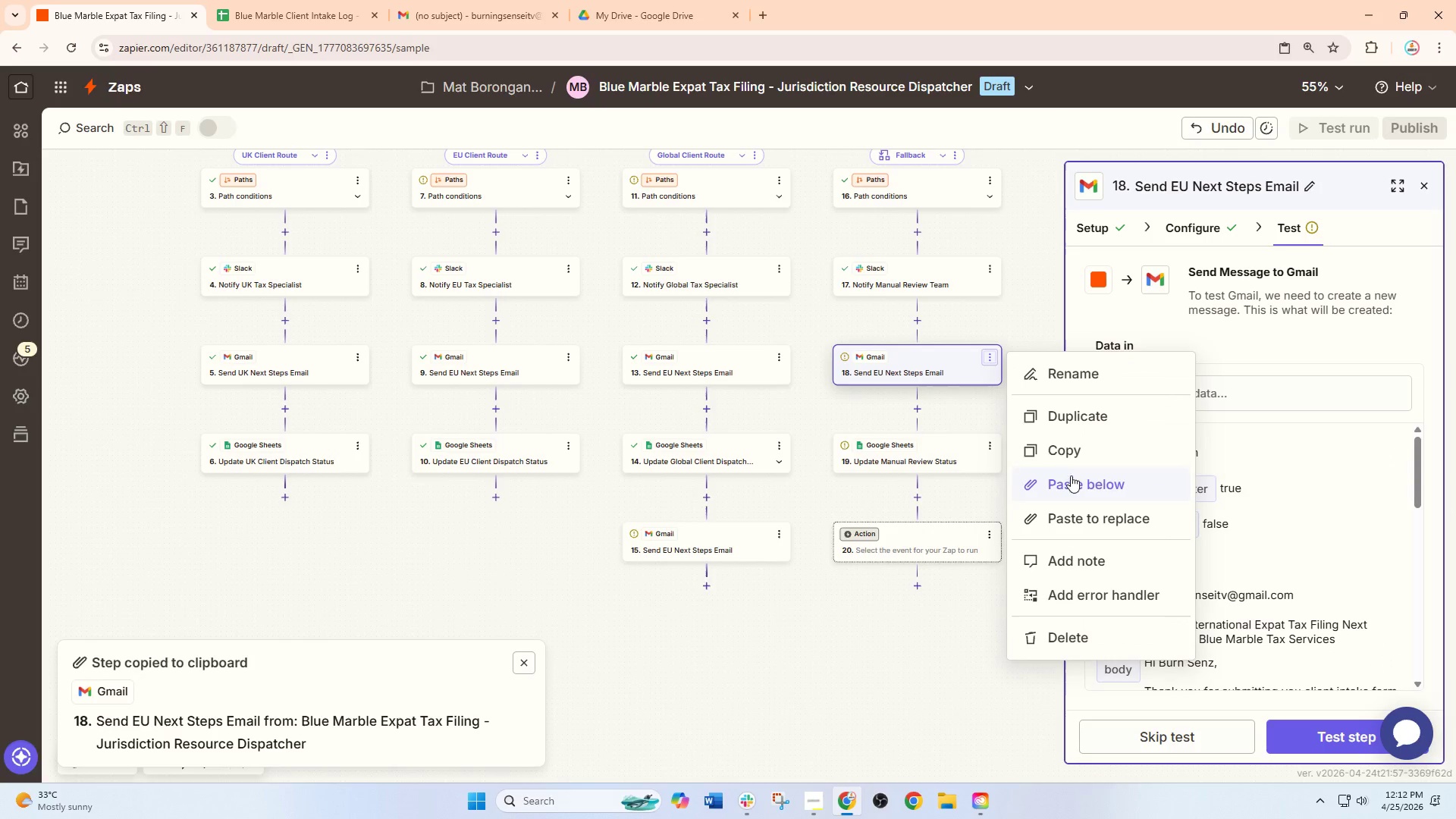 
left_click([1056, 453])
 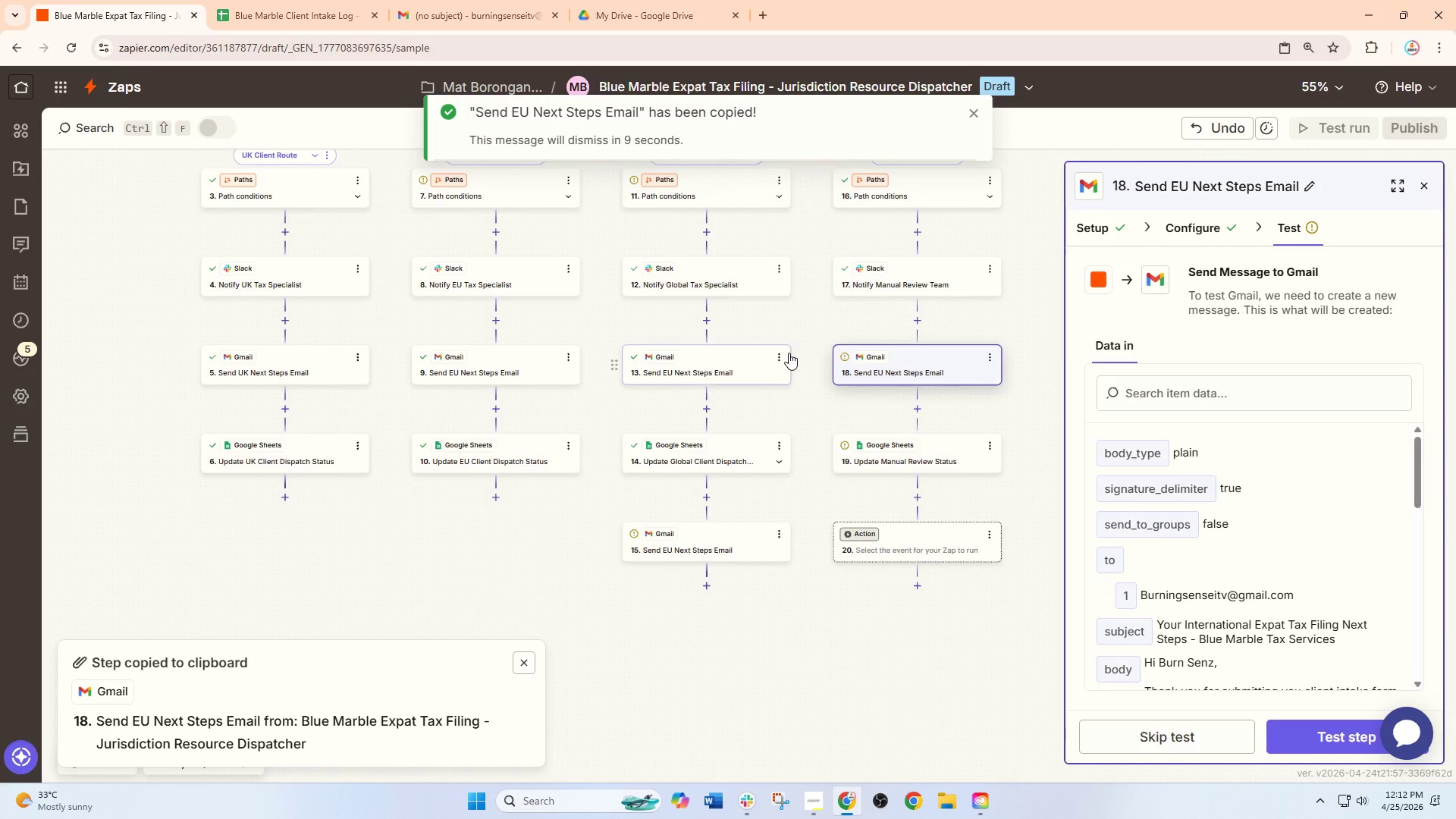 
left_click([784, 356])
 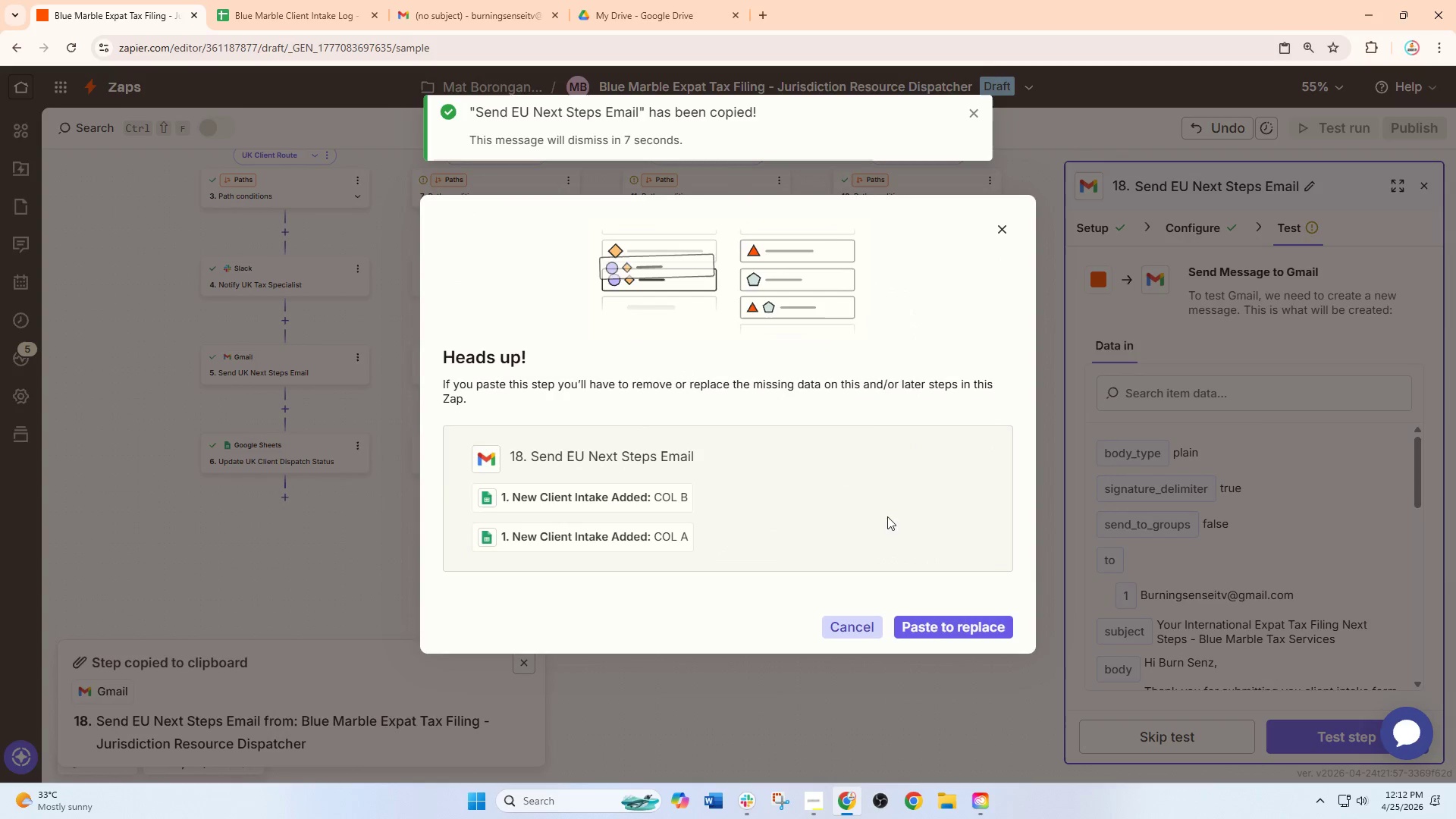 
left_click([946, 622])
 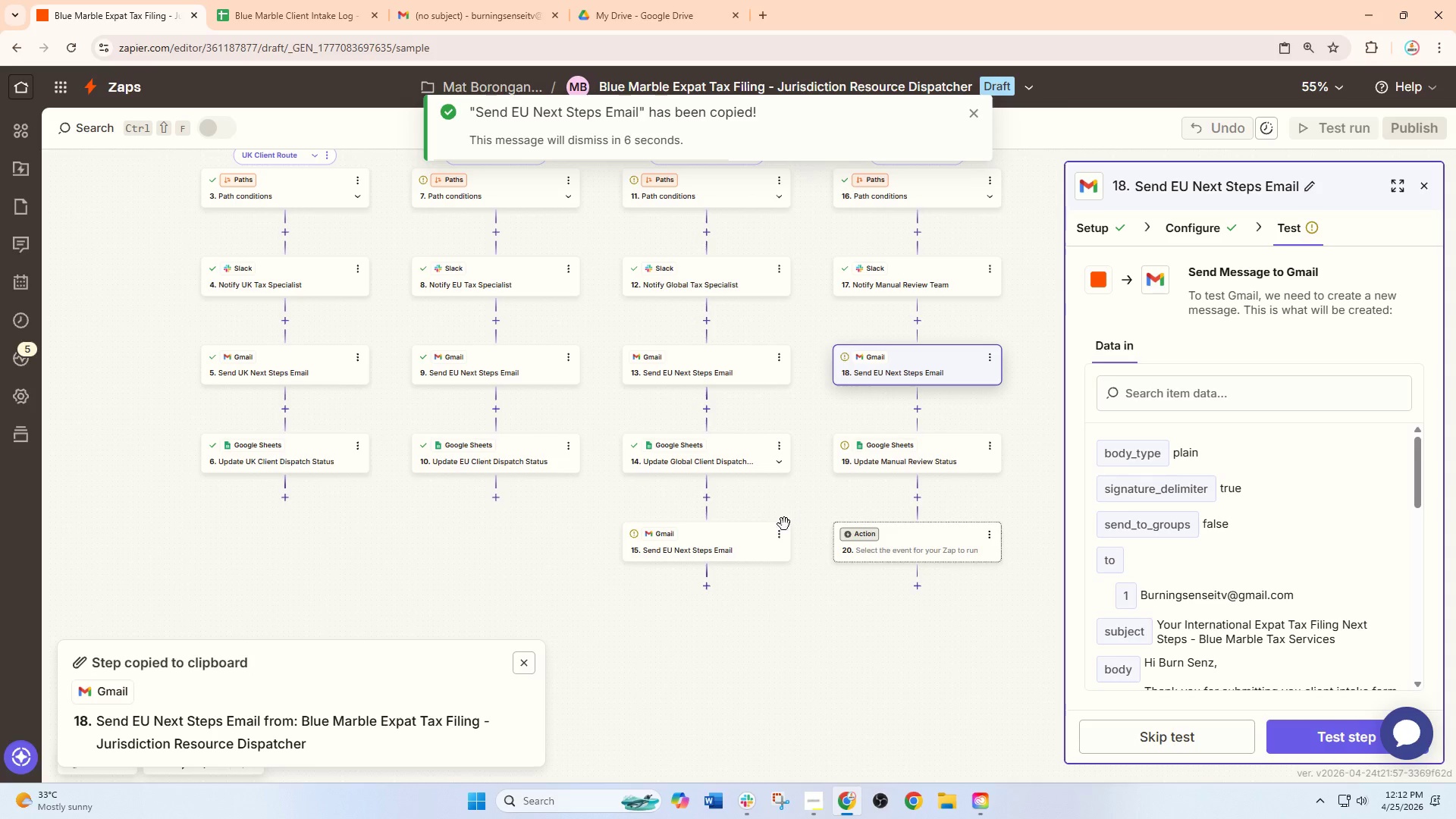 
left_click([777, 542])
 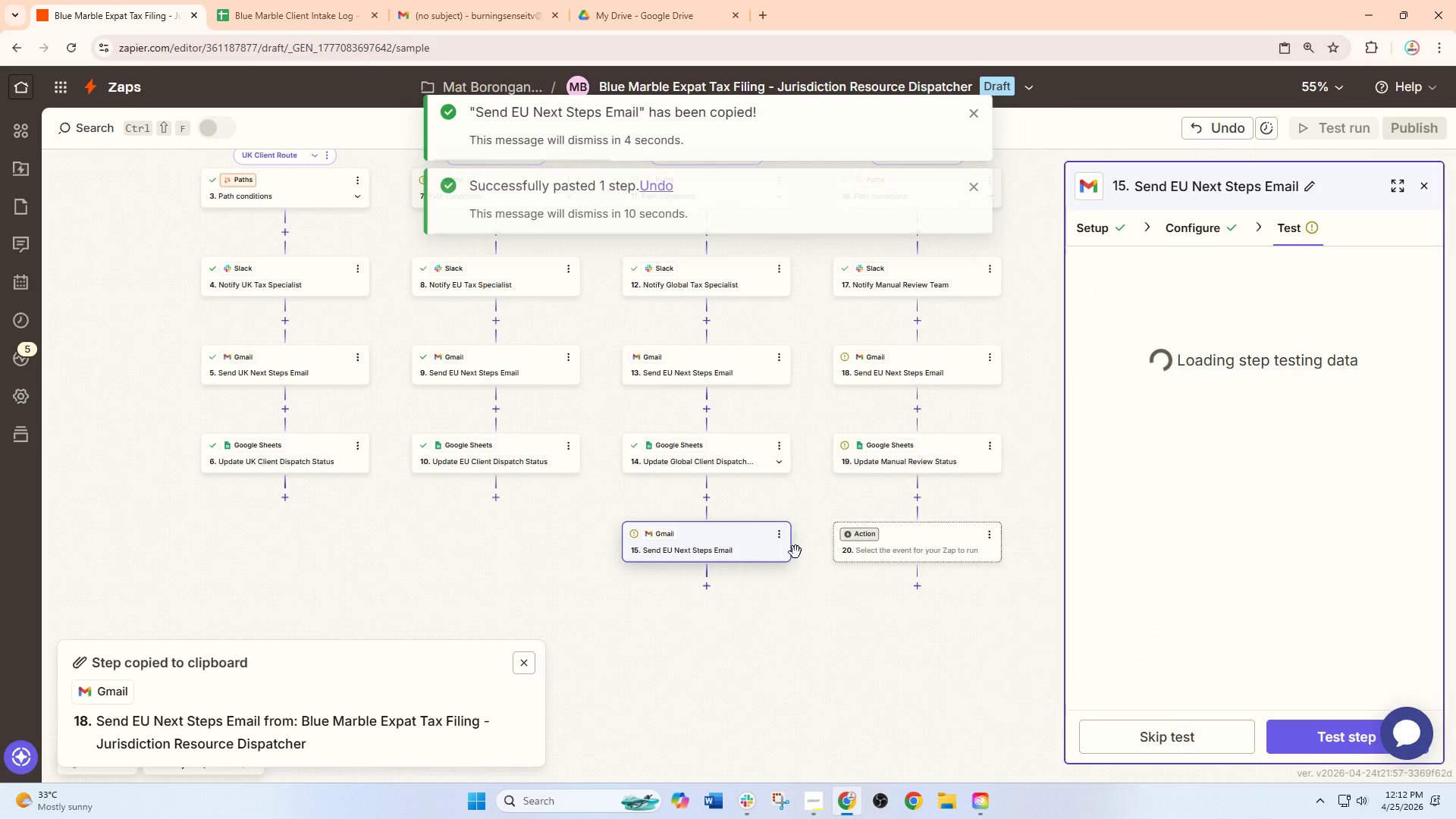 
left_click([786, 543])
 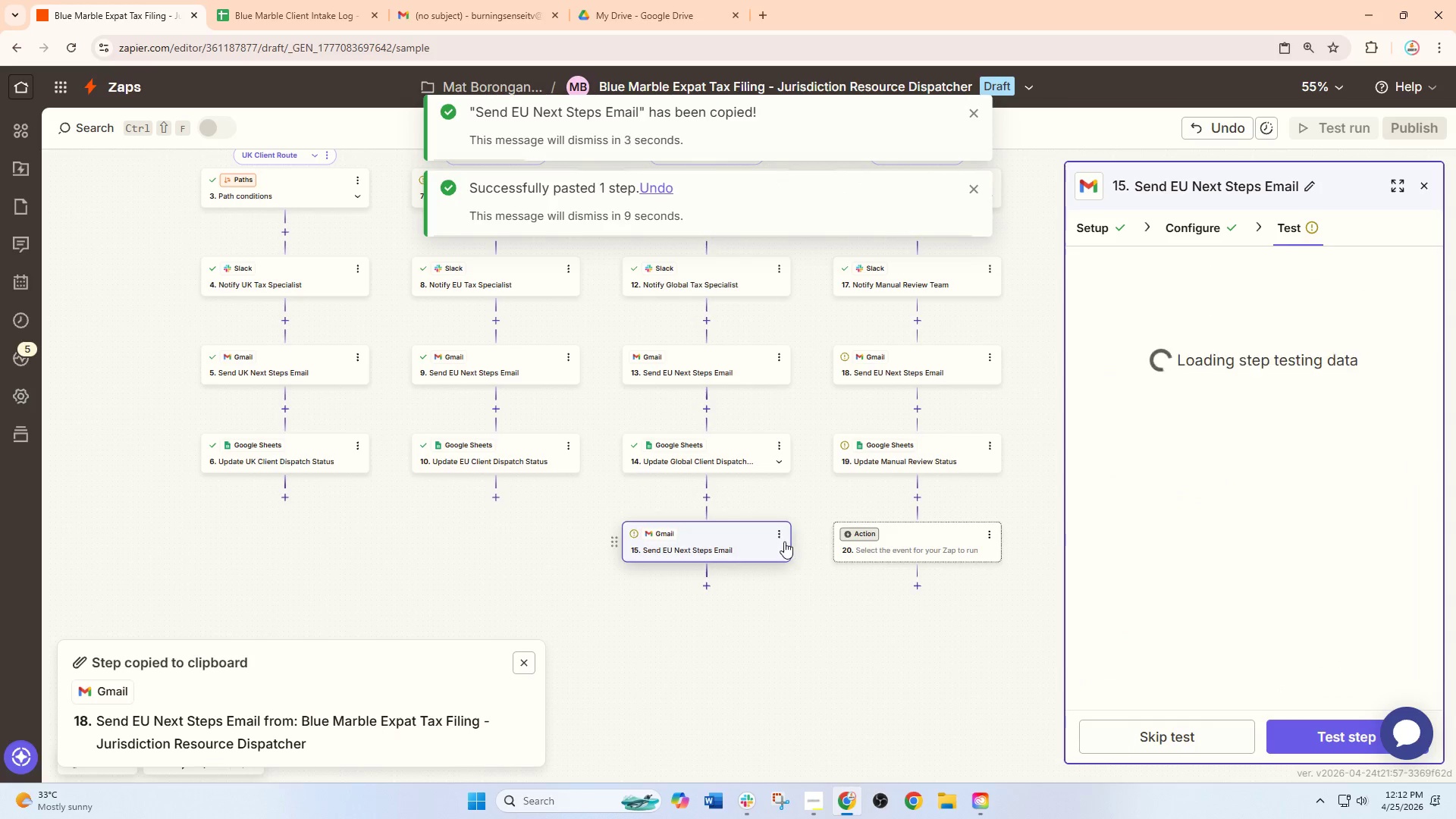 
left_click([777, 534])
 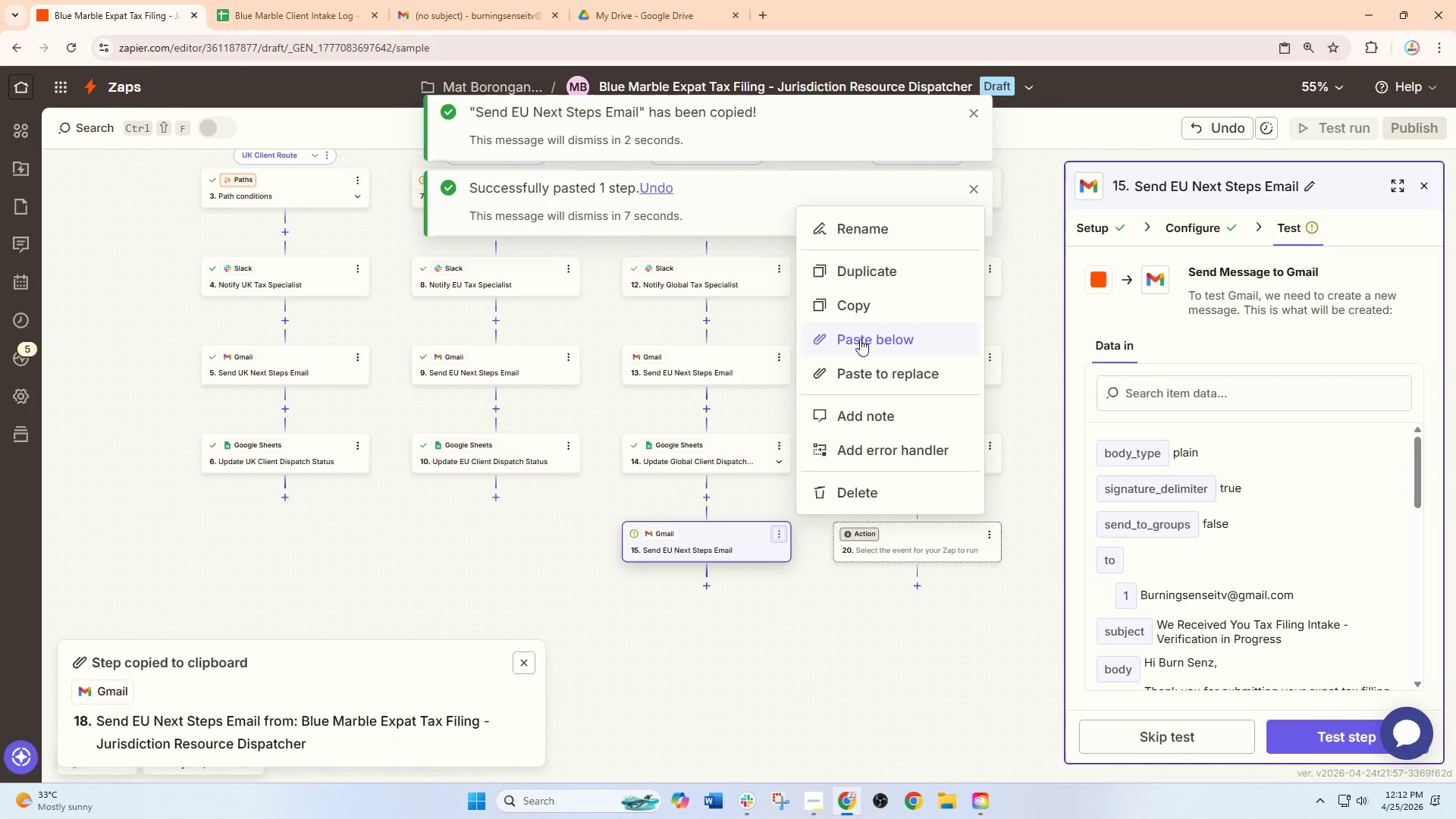 
left_click([860, 311])
 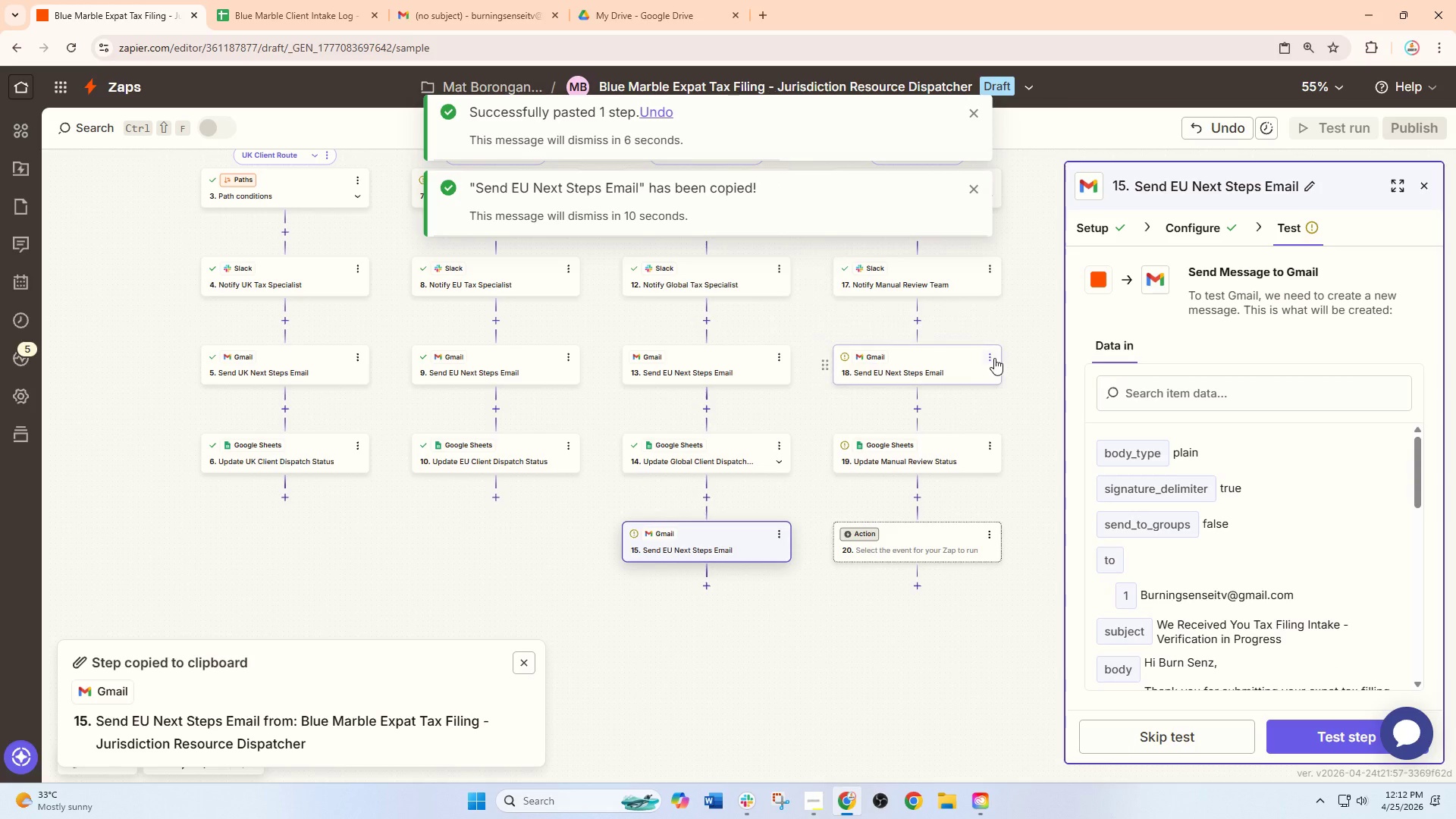 
left_click([994, 358])
 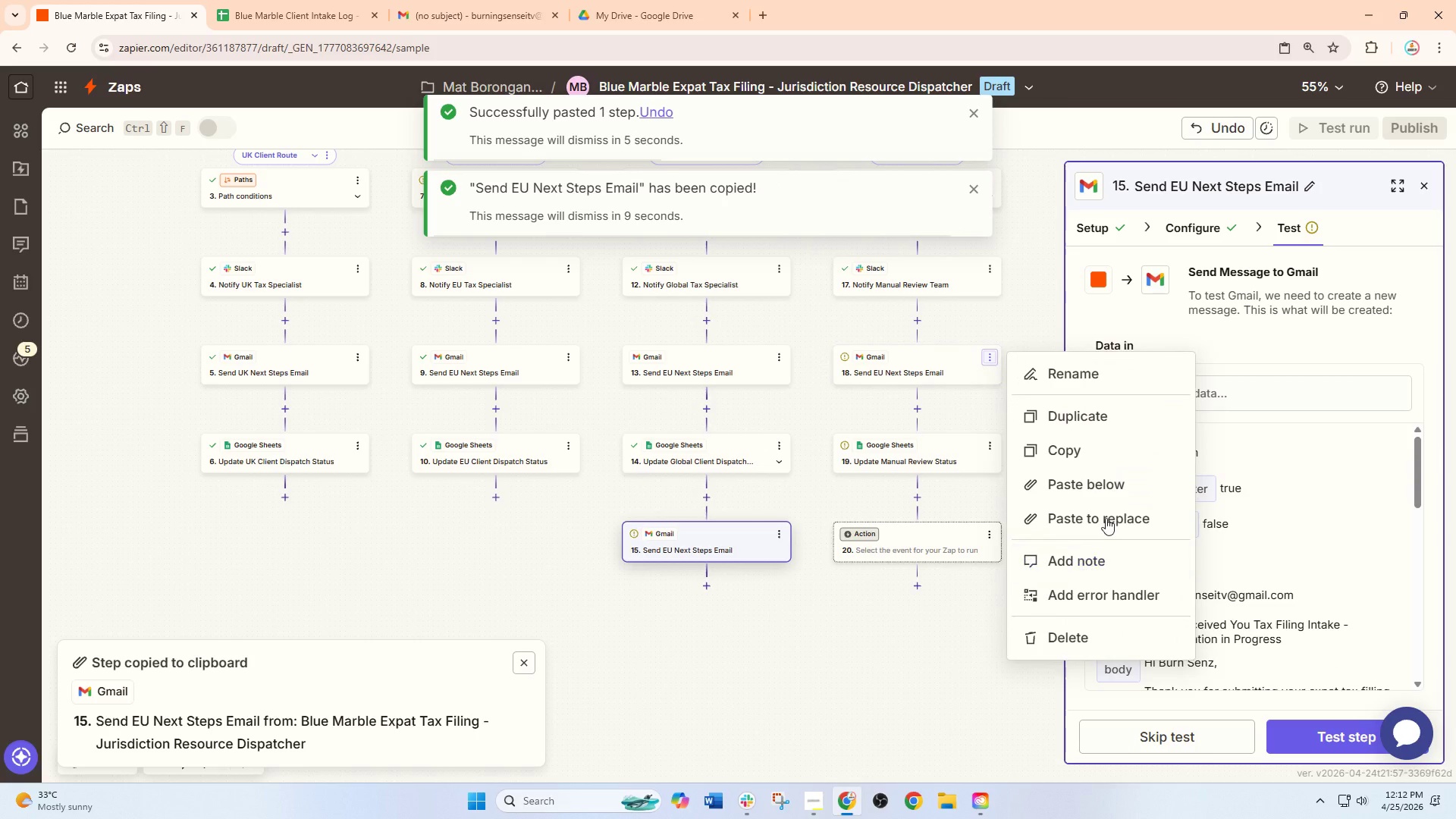 
left_click([1106, 513])
 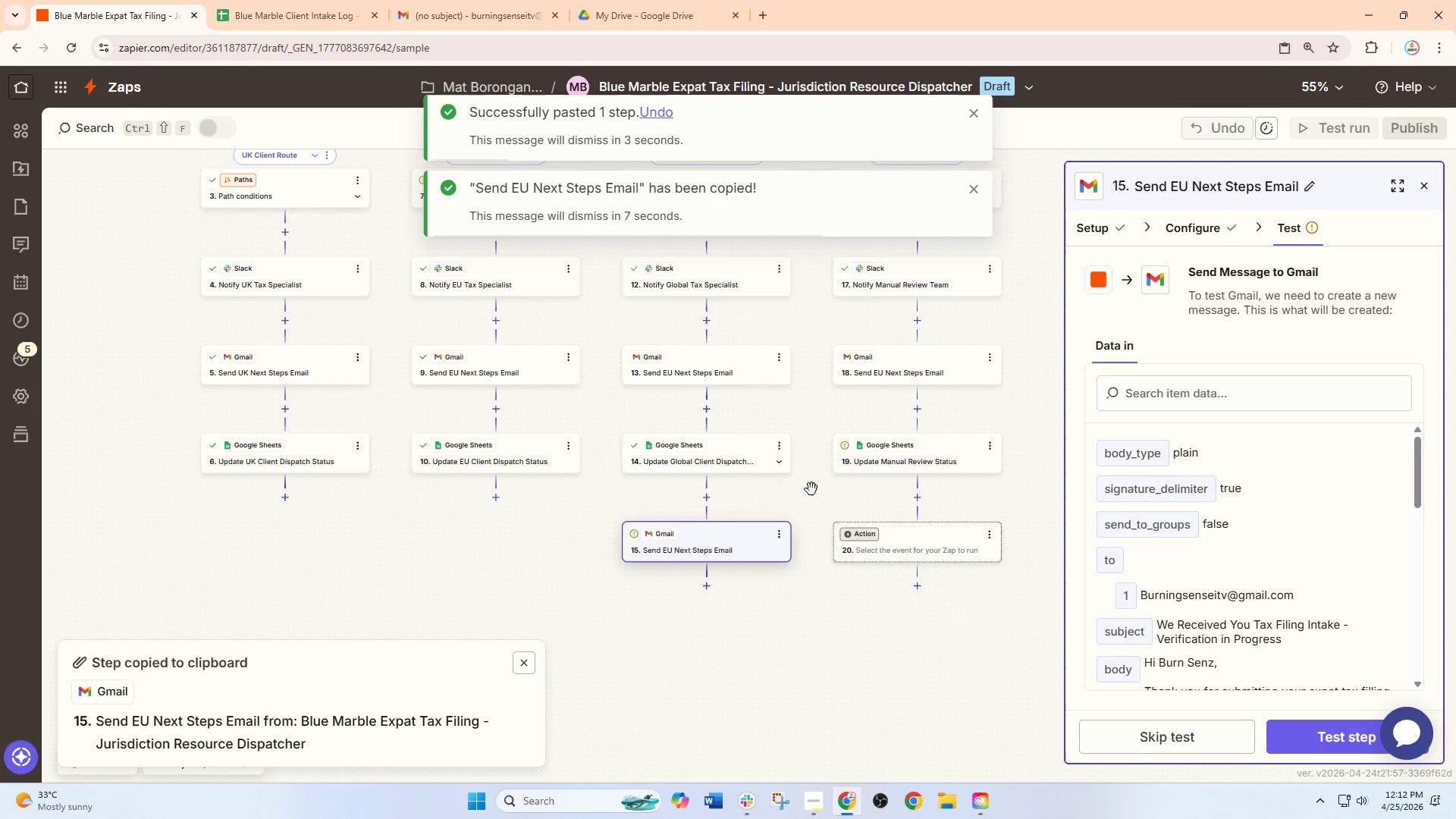 
left_click([736, 359])
 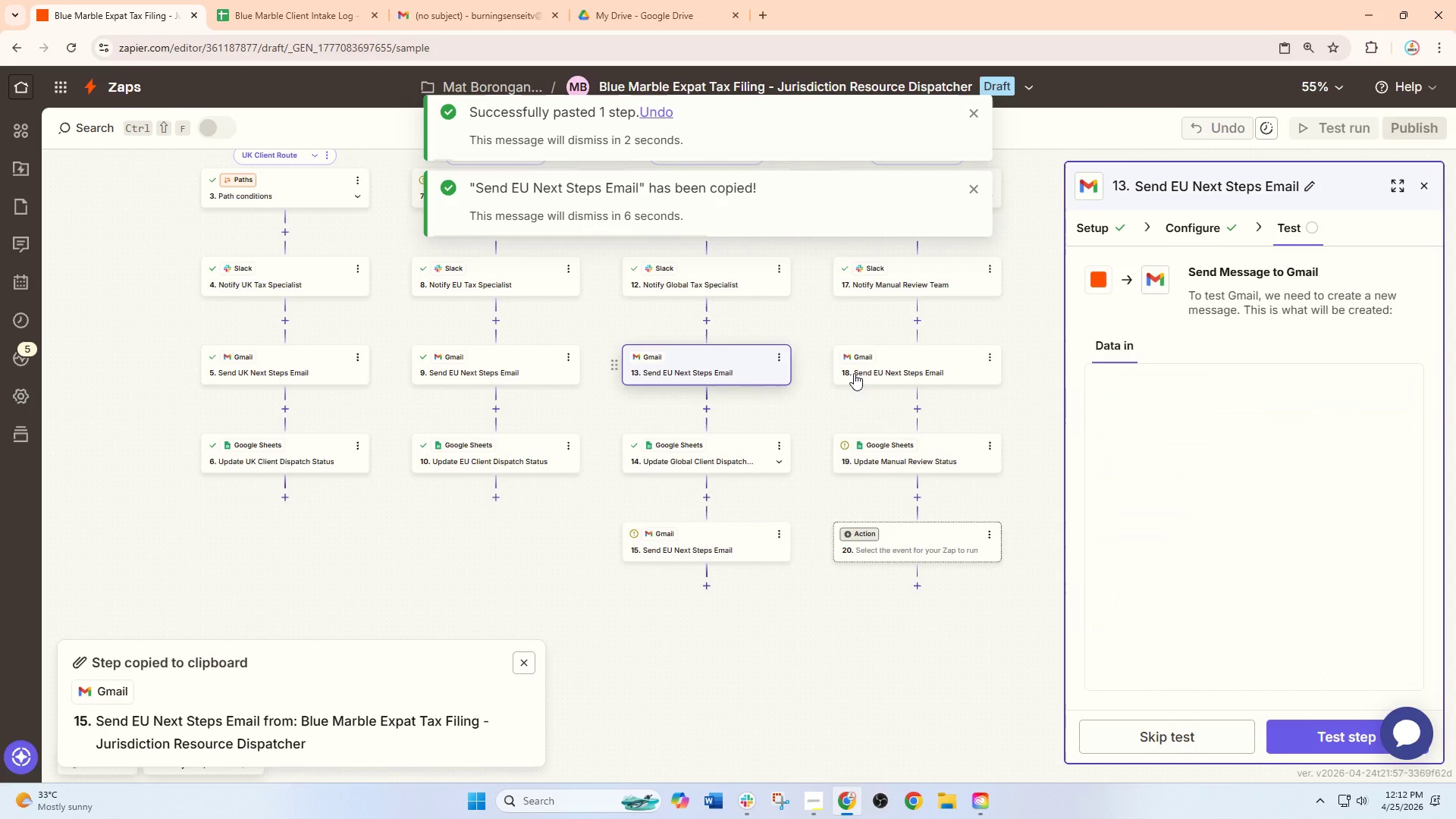 
mouse_move([762, 389])
 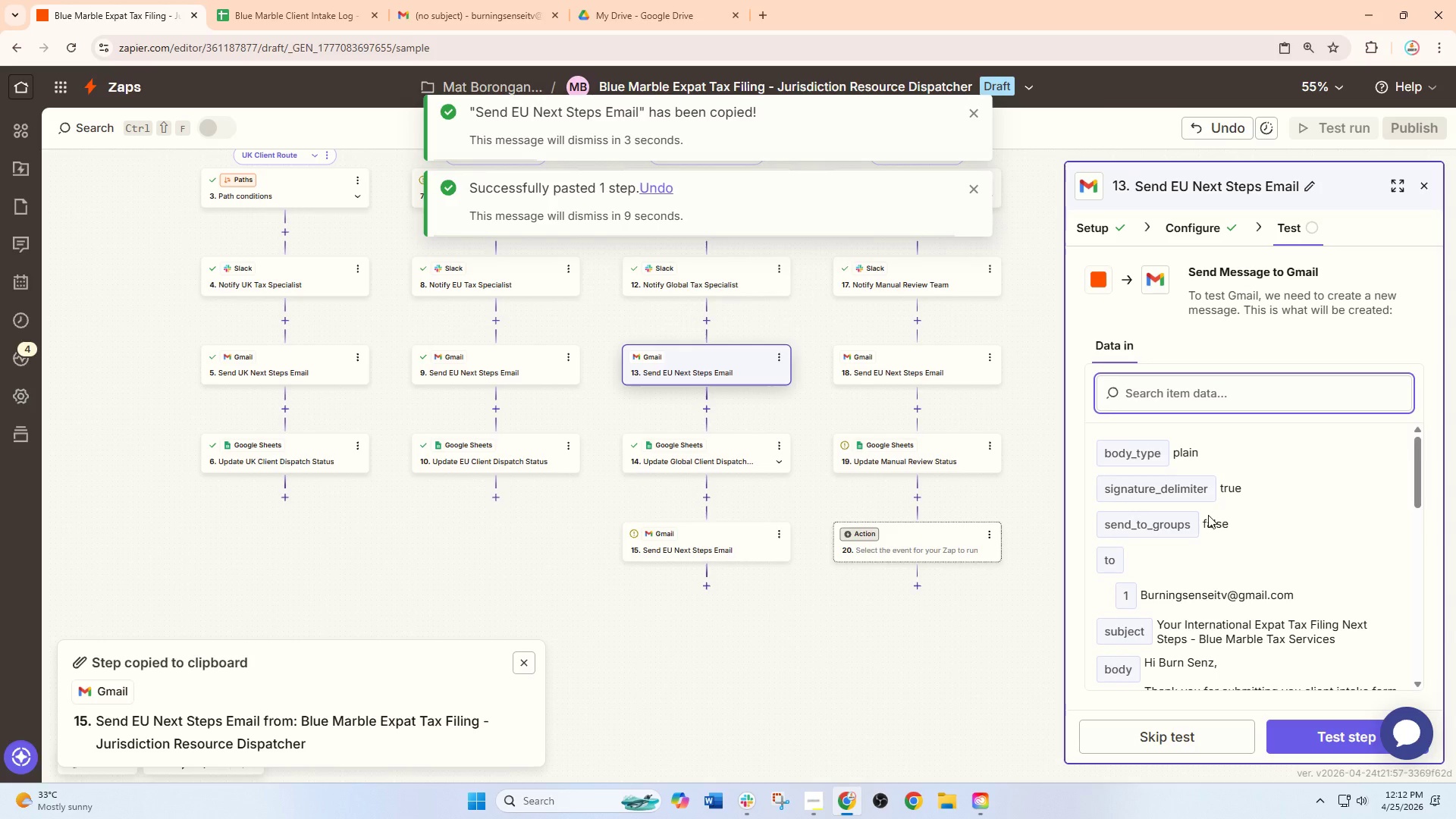 
scroll: coordinate [1210, 519], scroll_direction: down, amount: 3.0
 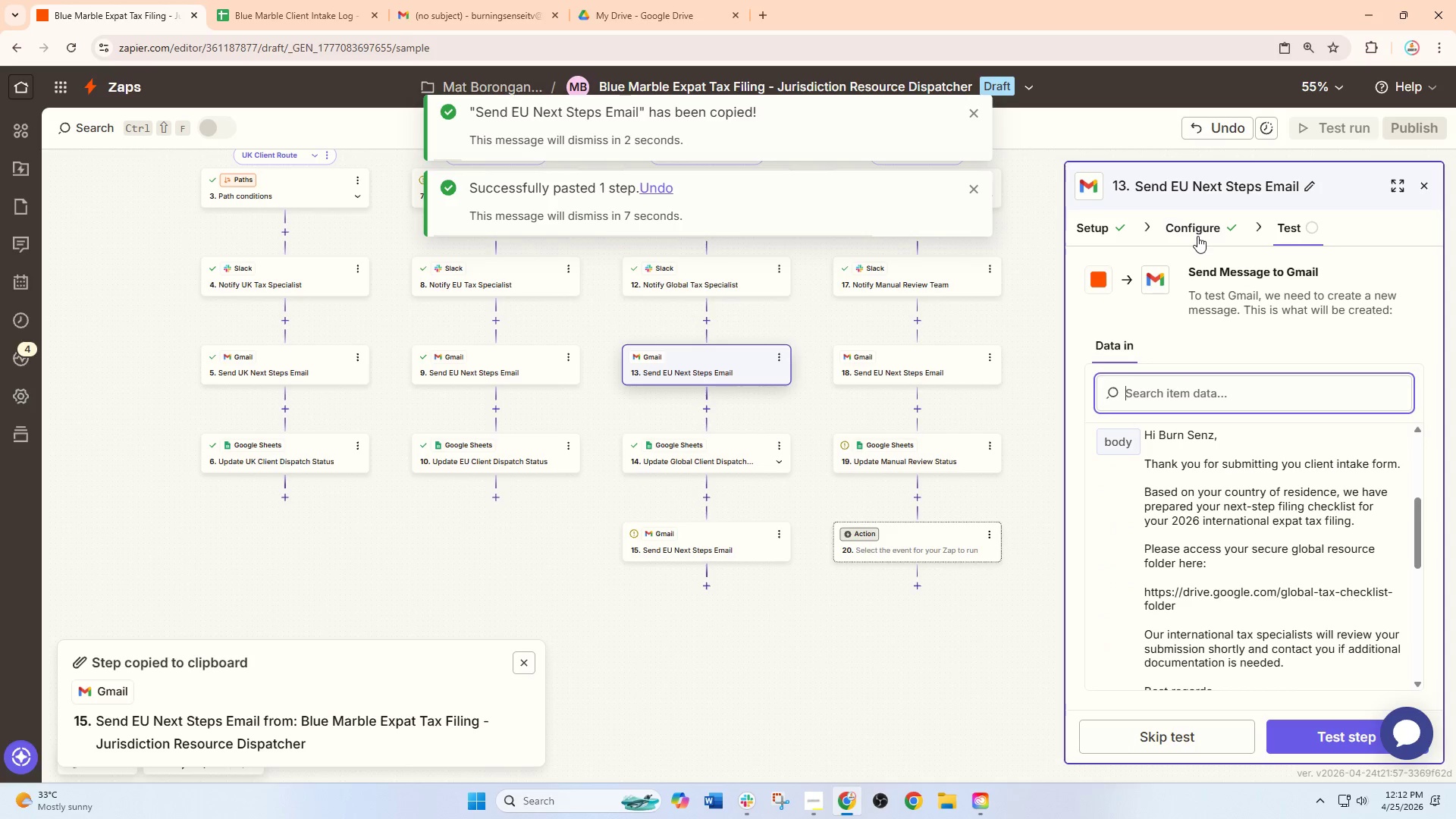 
left_click([1197, 237])
 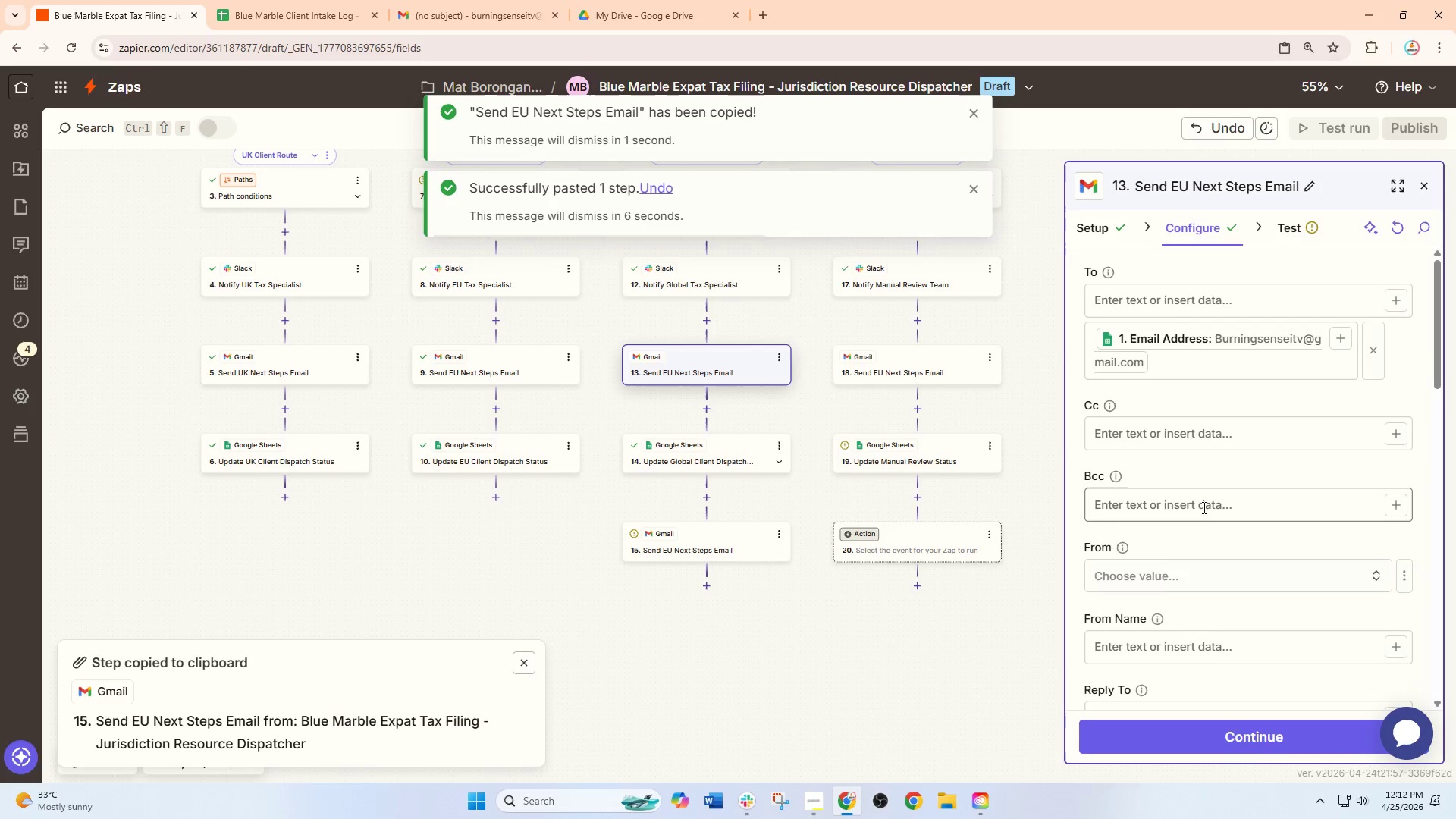 
scroll: coordinate [1212, 510], scroll_direction: down, amount: 5.0
 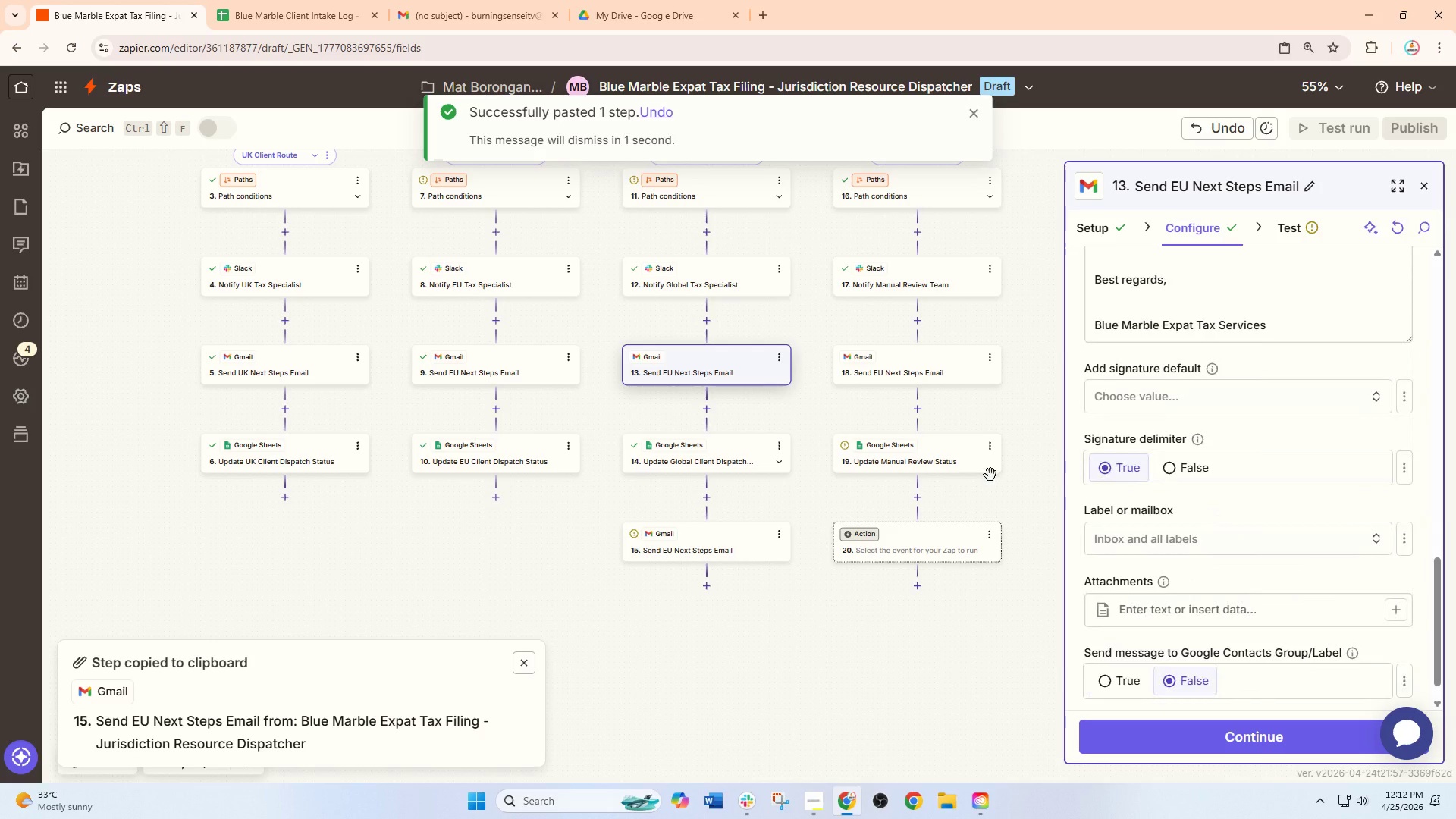 
left_click([907, 350])
 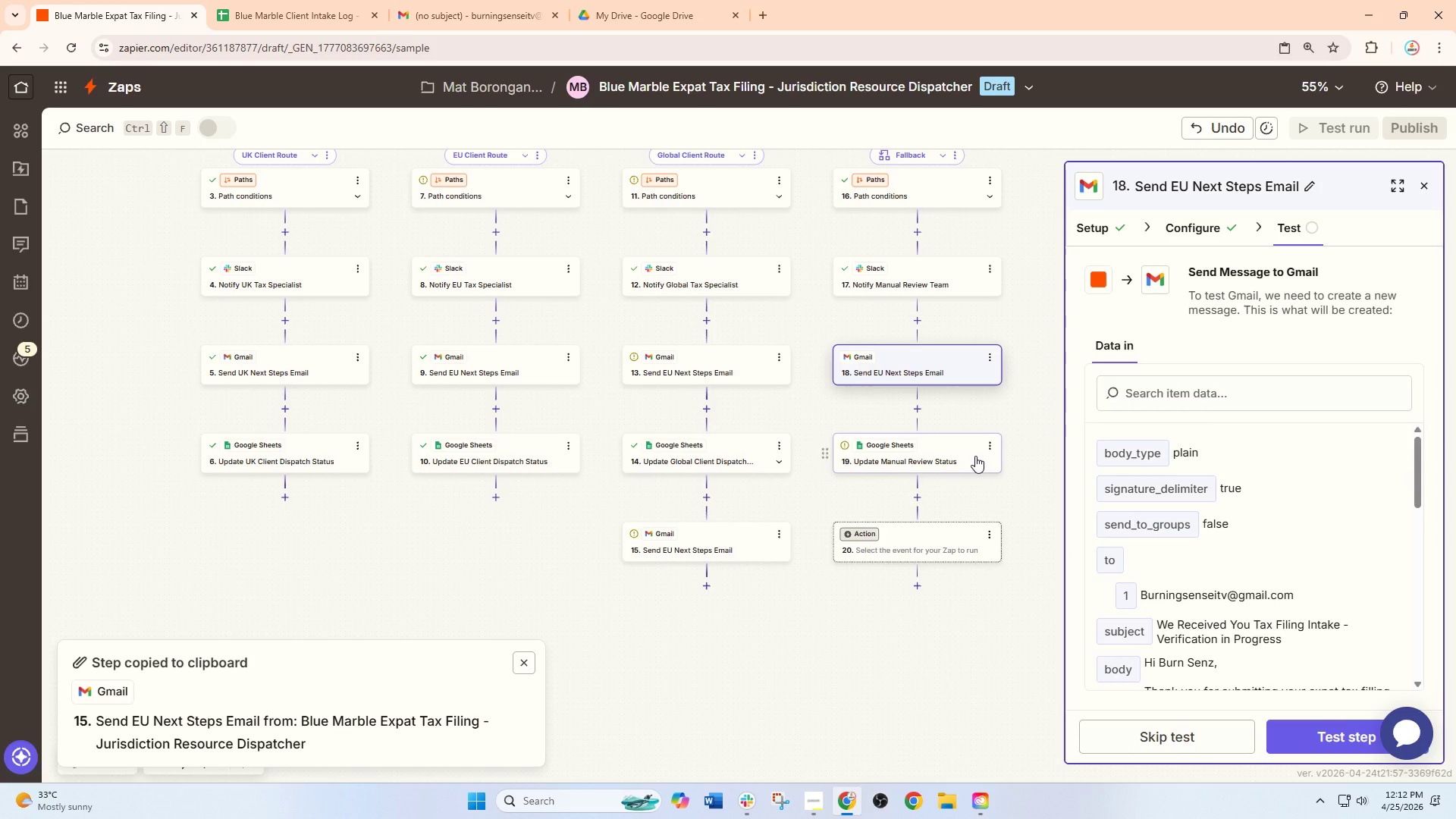 
wait(14.78)
 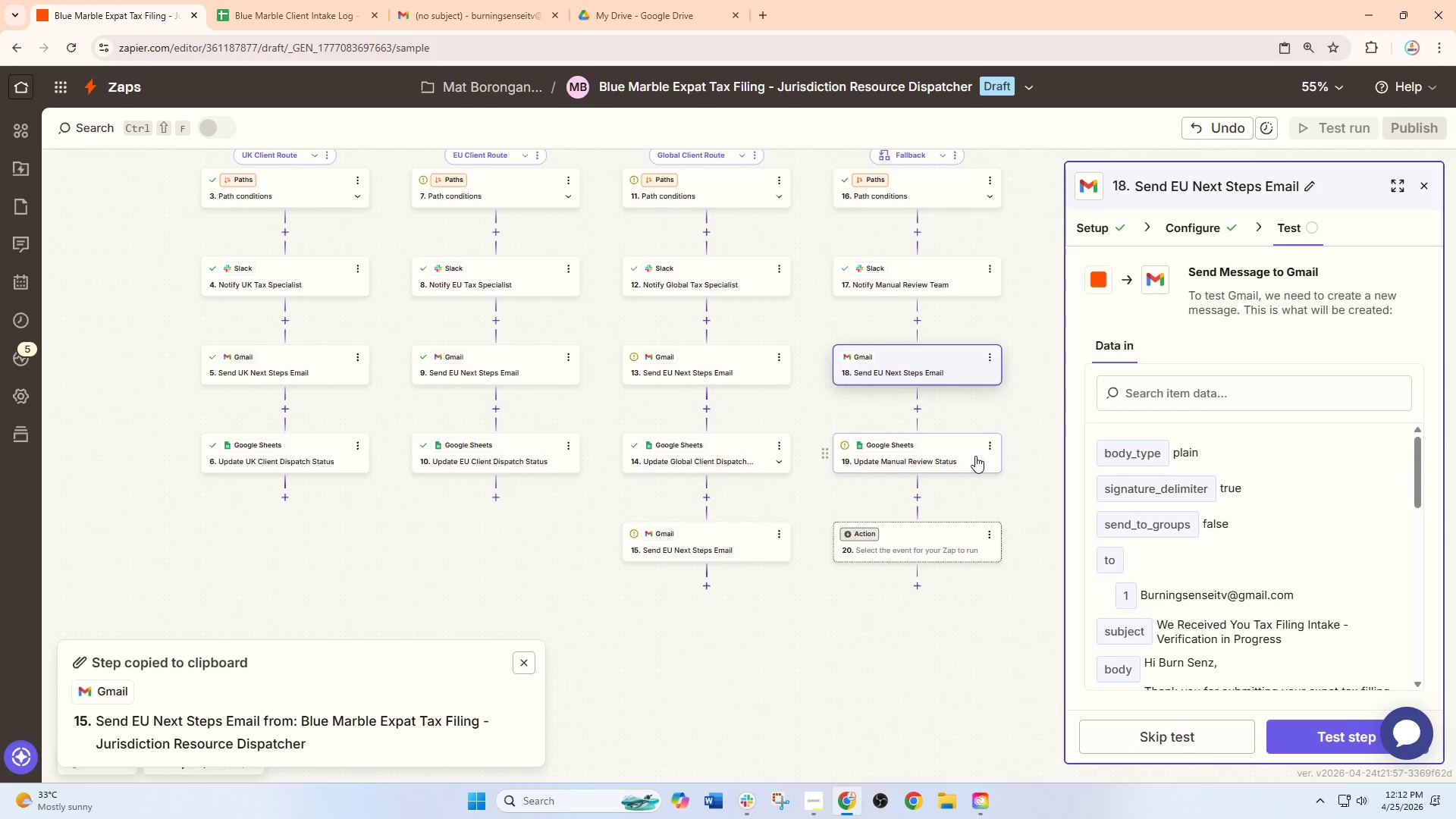 
left_click([993, 355])
 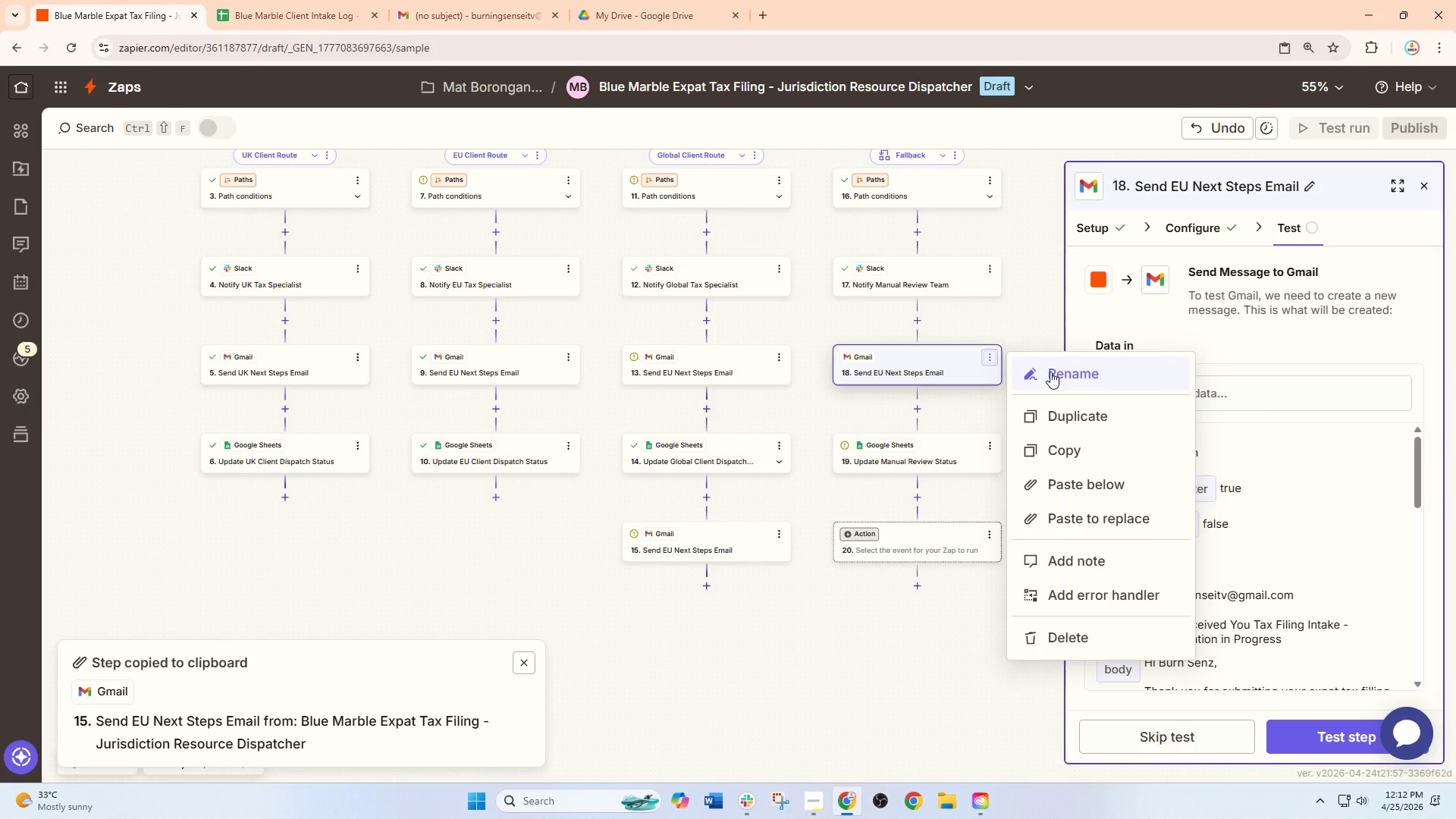 
left_click([1050, 372])
 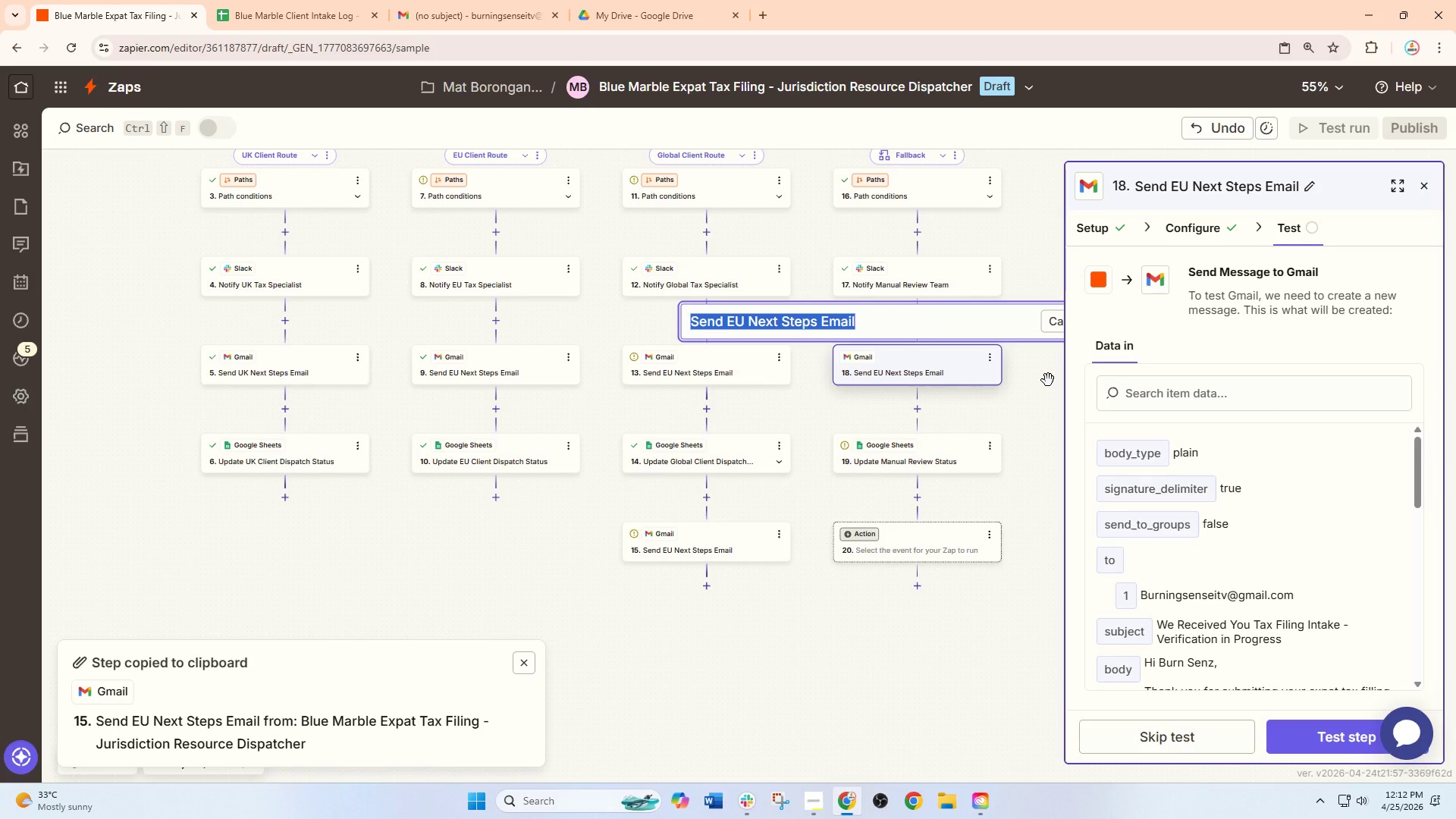 
type(Updd)
key(Backspace)
 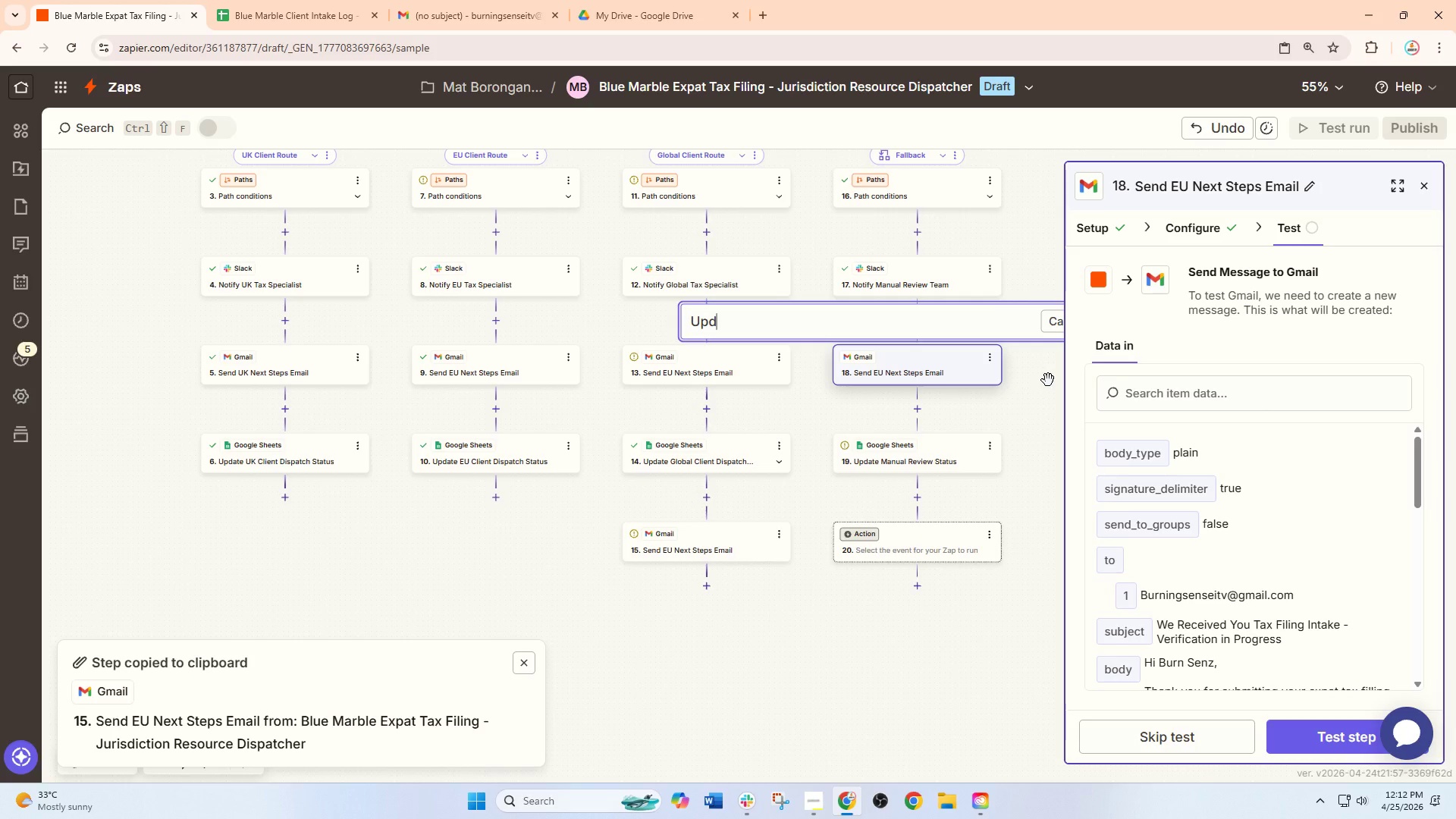 
wait(14.3)
 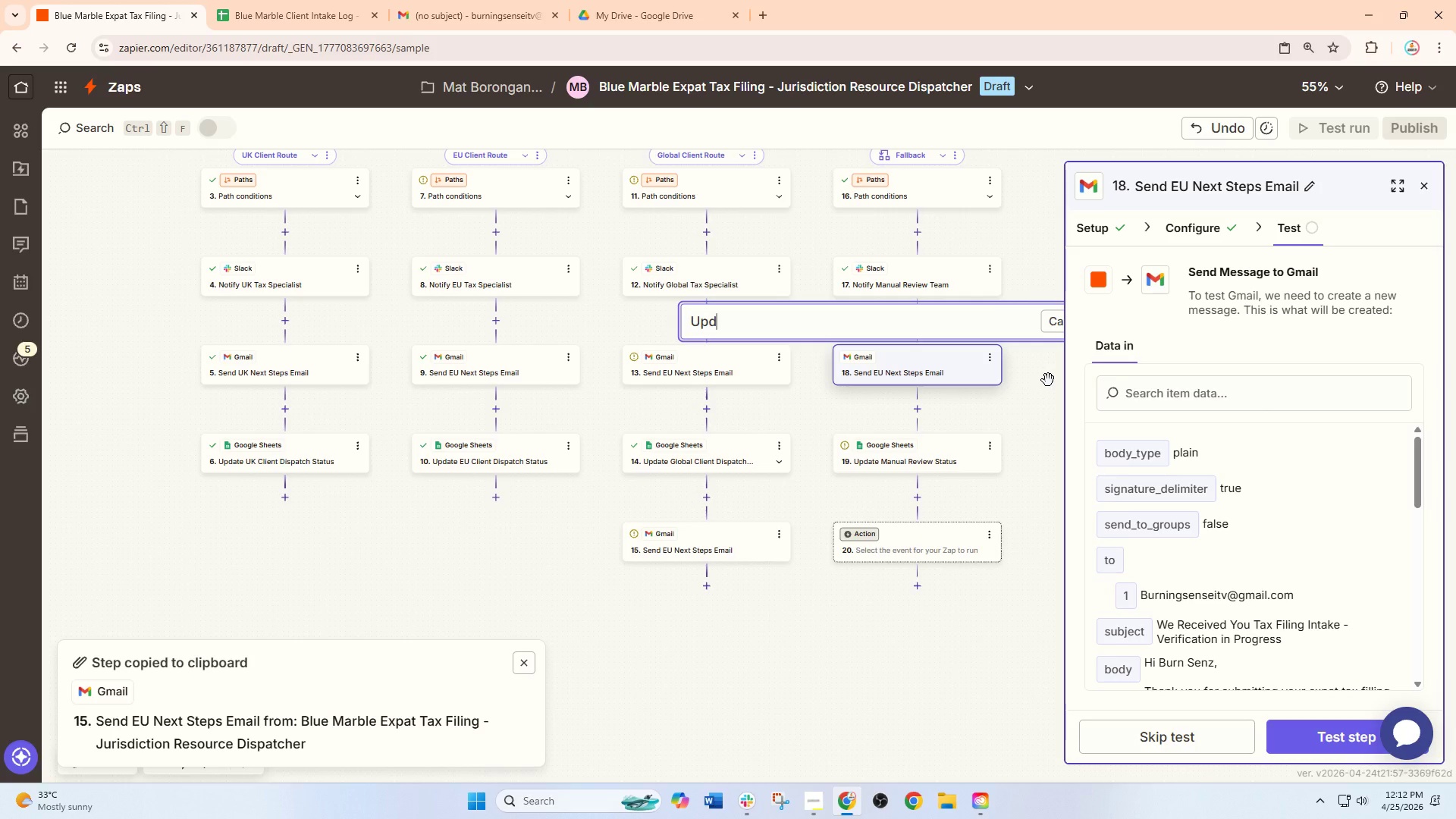 
left_click_drag(start_coordinate=[770, 309], to_coordinate=[615, 303])
 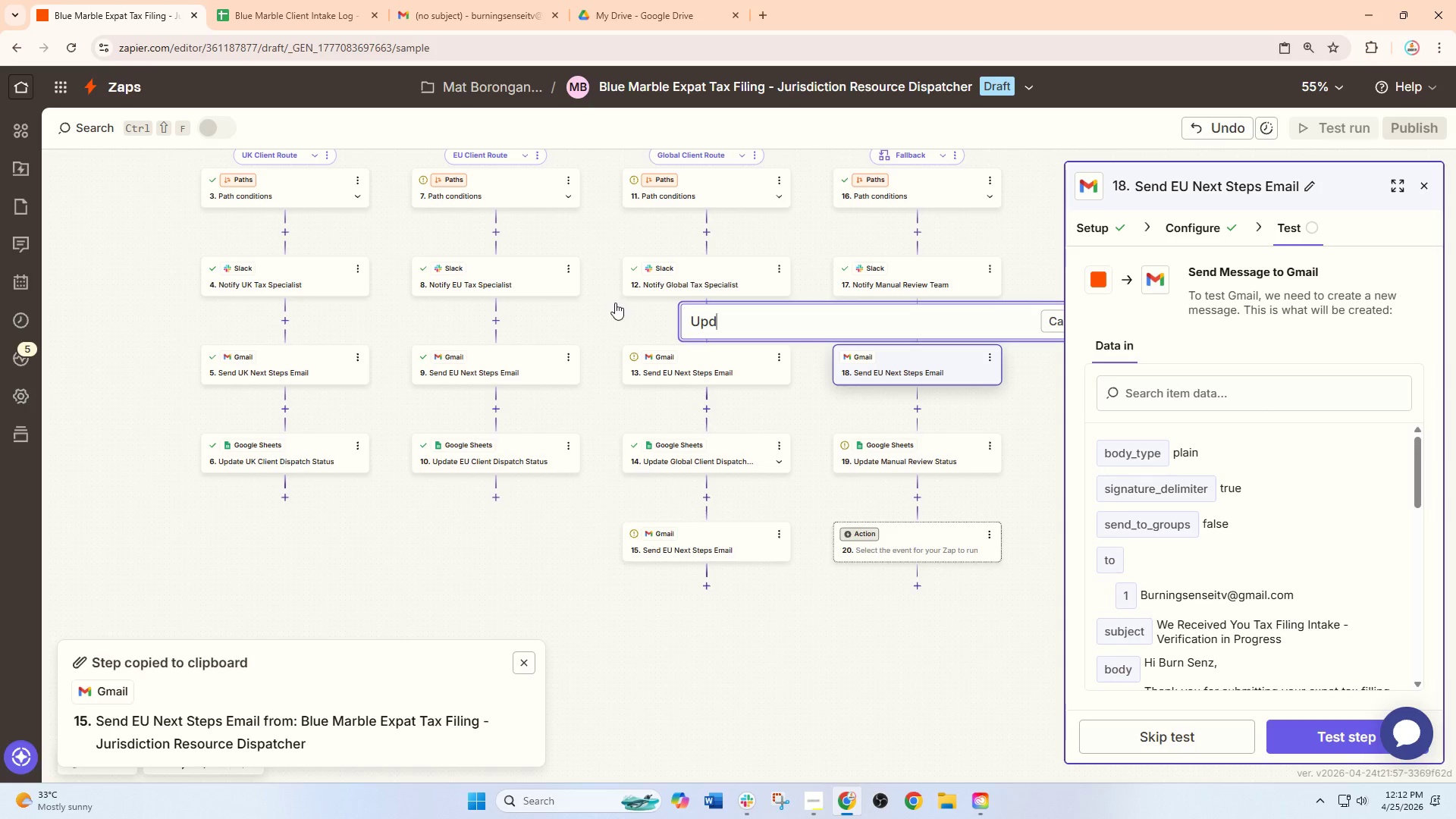 
hold_key(key=ShiftLeft, duration=0.36)
 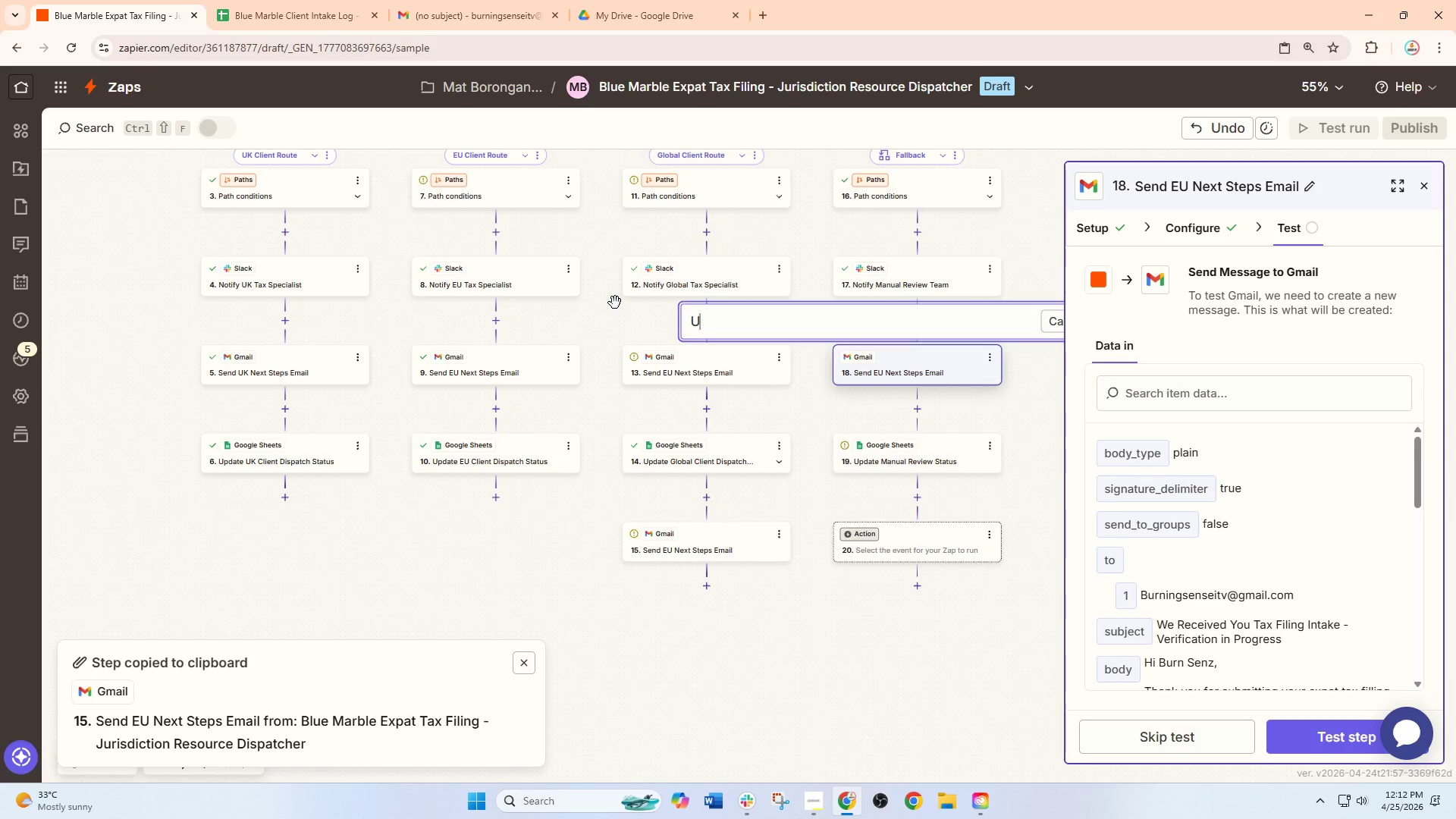 
key(Backspace)
key(Backspace)
key(Backspace)
type(Send Manual Review Acknmow)
key(Backspace)
key(Backspace)
key(Backspace)
type(owledgem,e)
key(Backspace)
key(Backspace)
type(ent)
 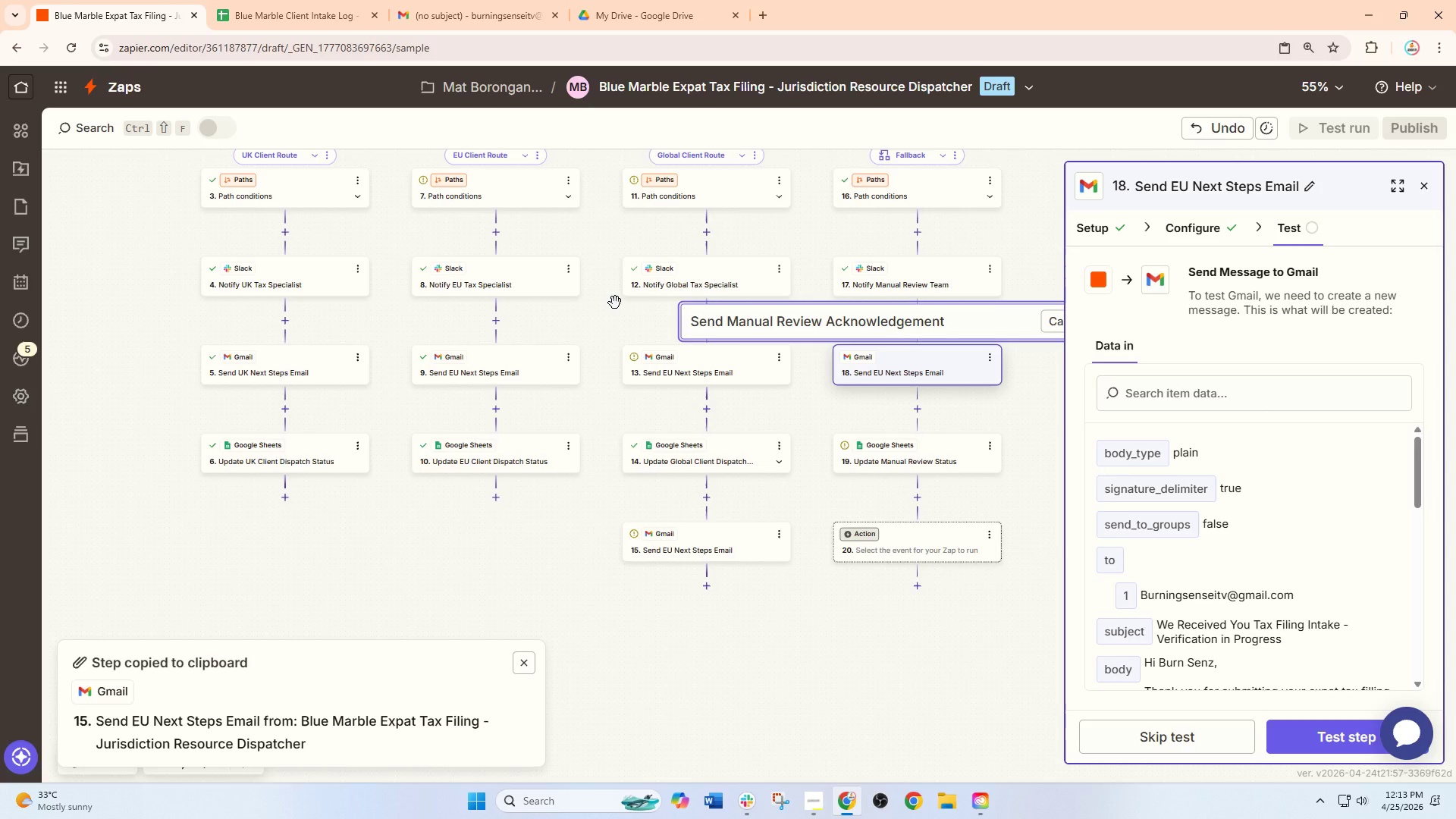 
left_click([1420, 188])
 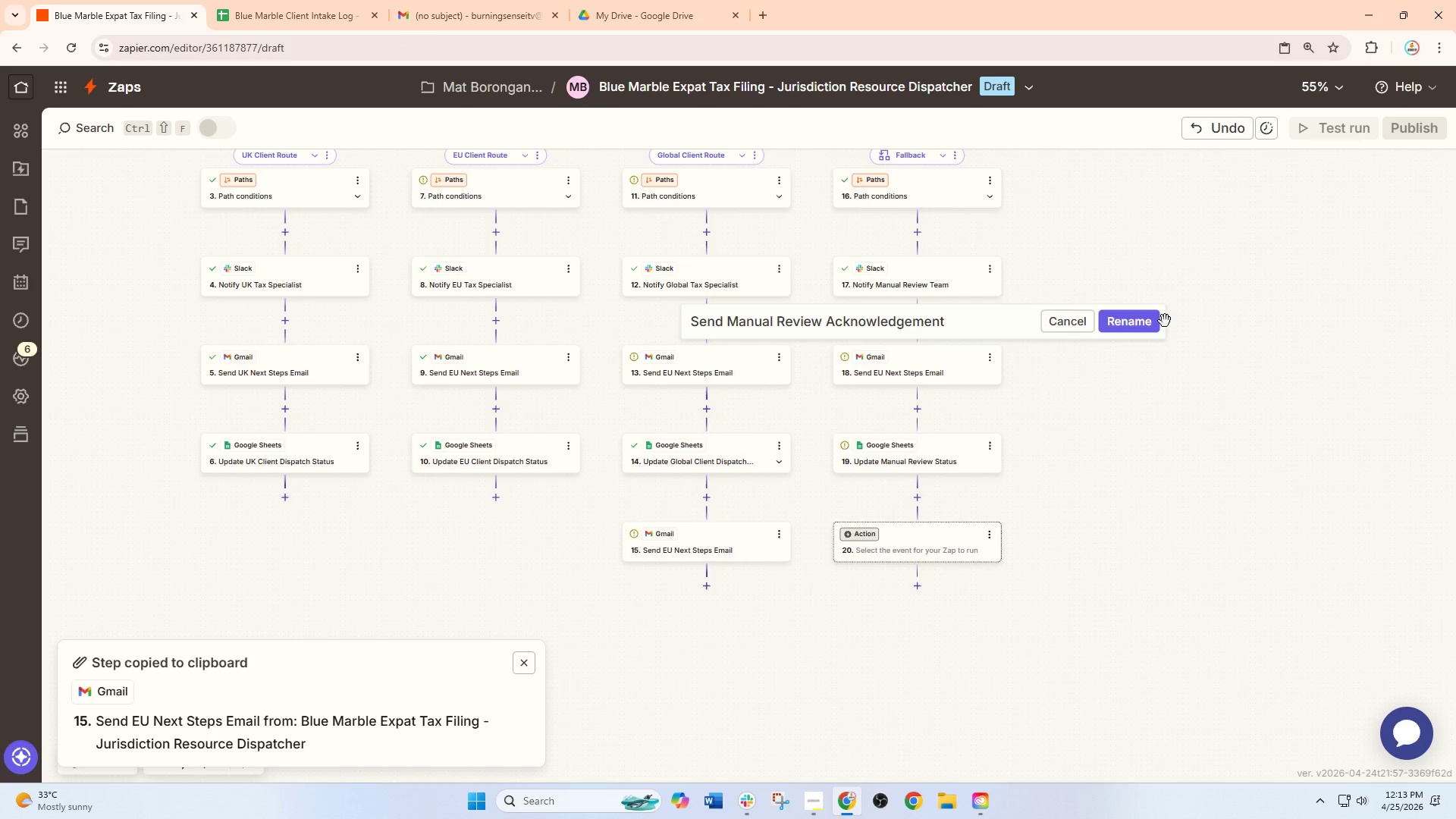 
left_click([1149, 326])
 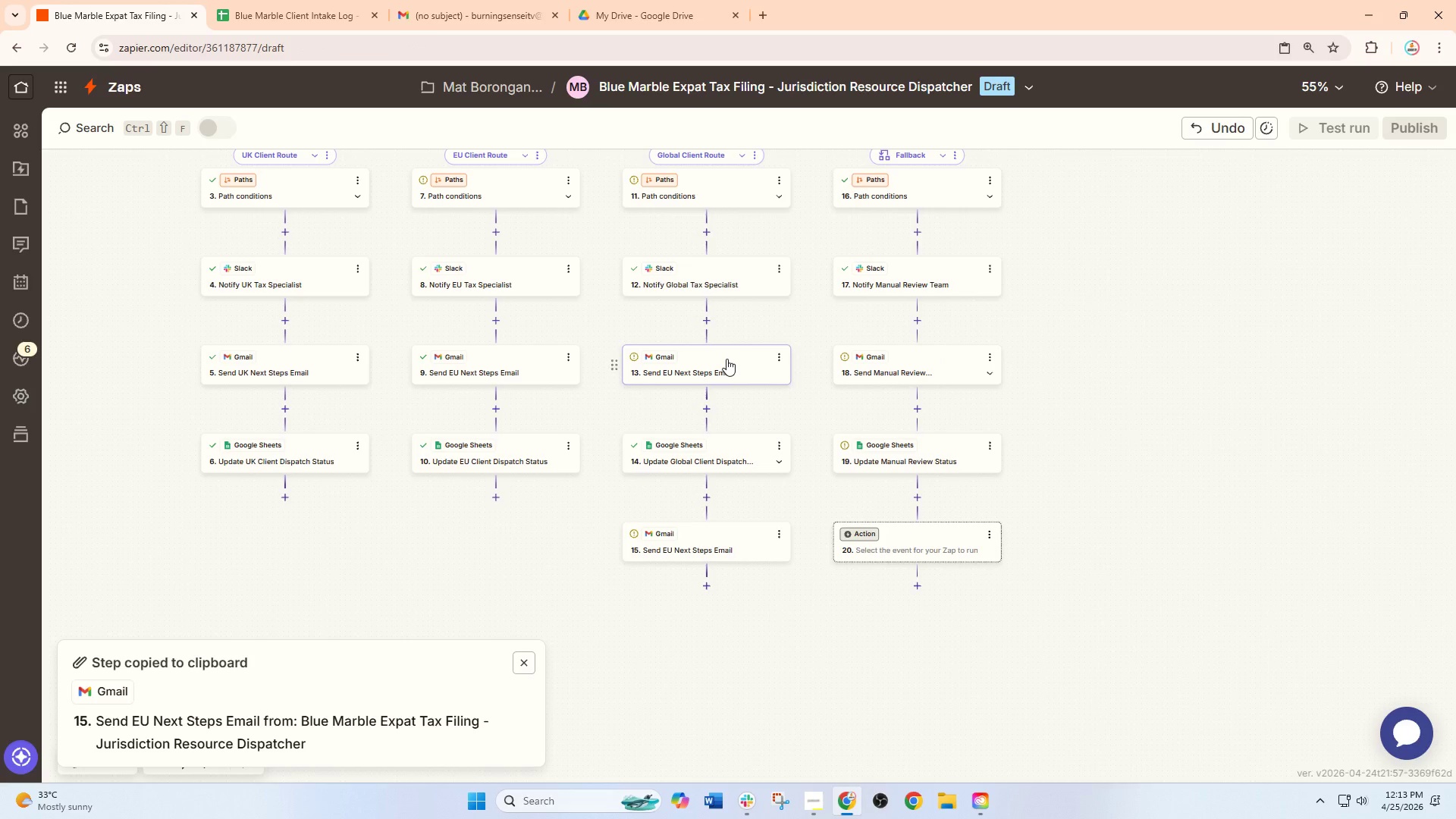 
left_click([783, 350])
 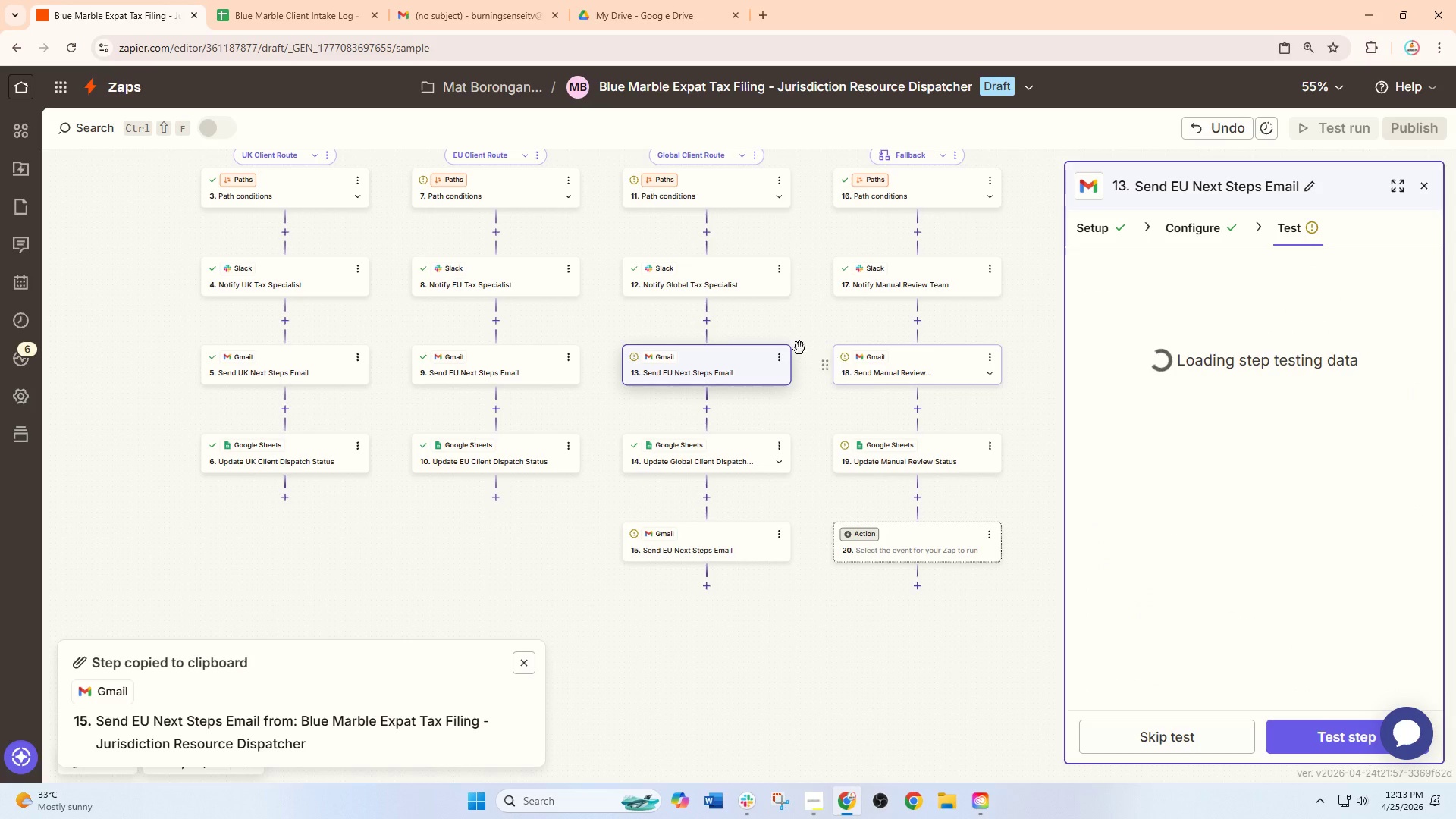 
left_click([781, 350])
 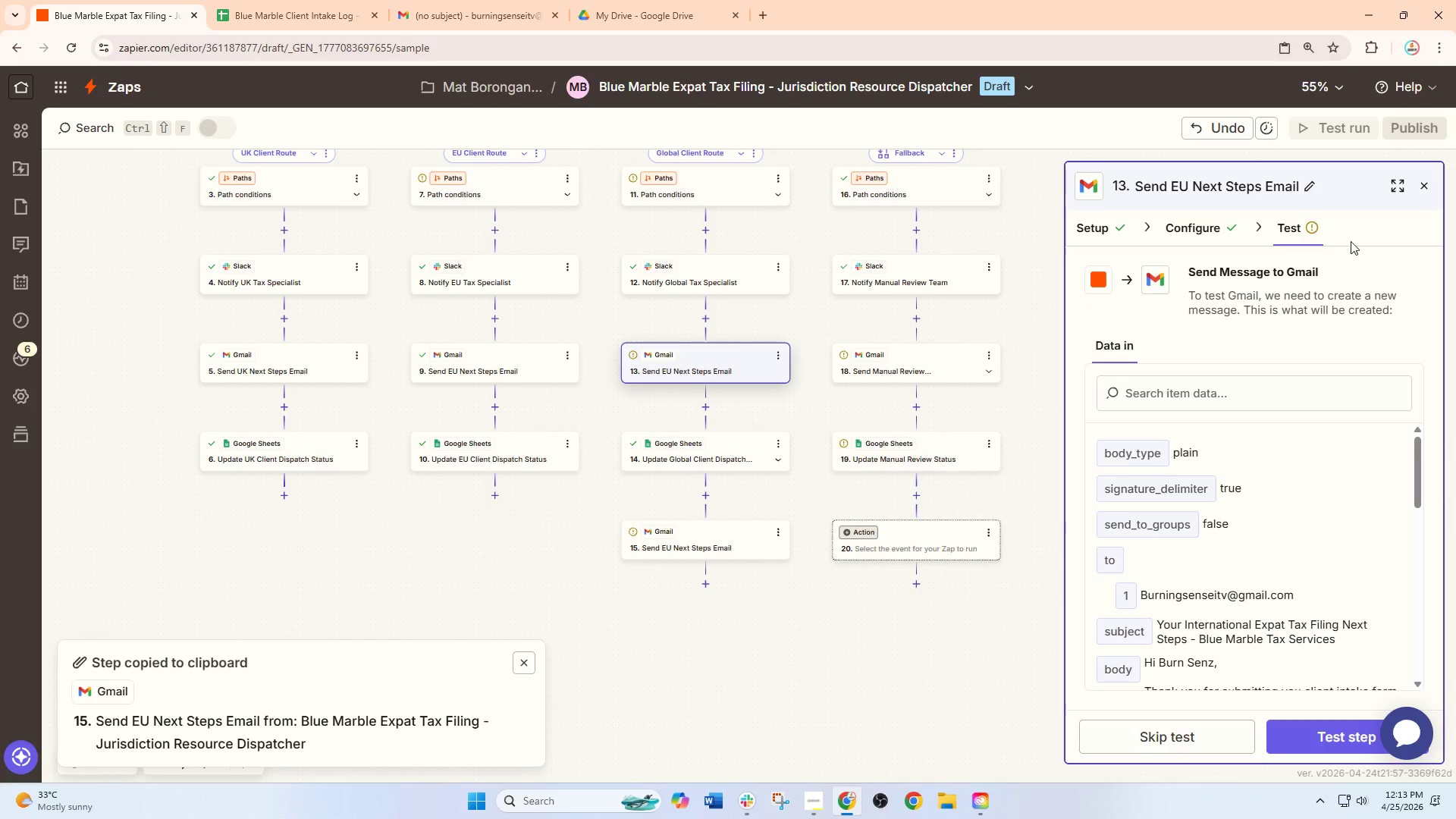 
left_click([1422, 180])
 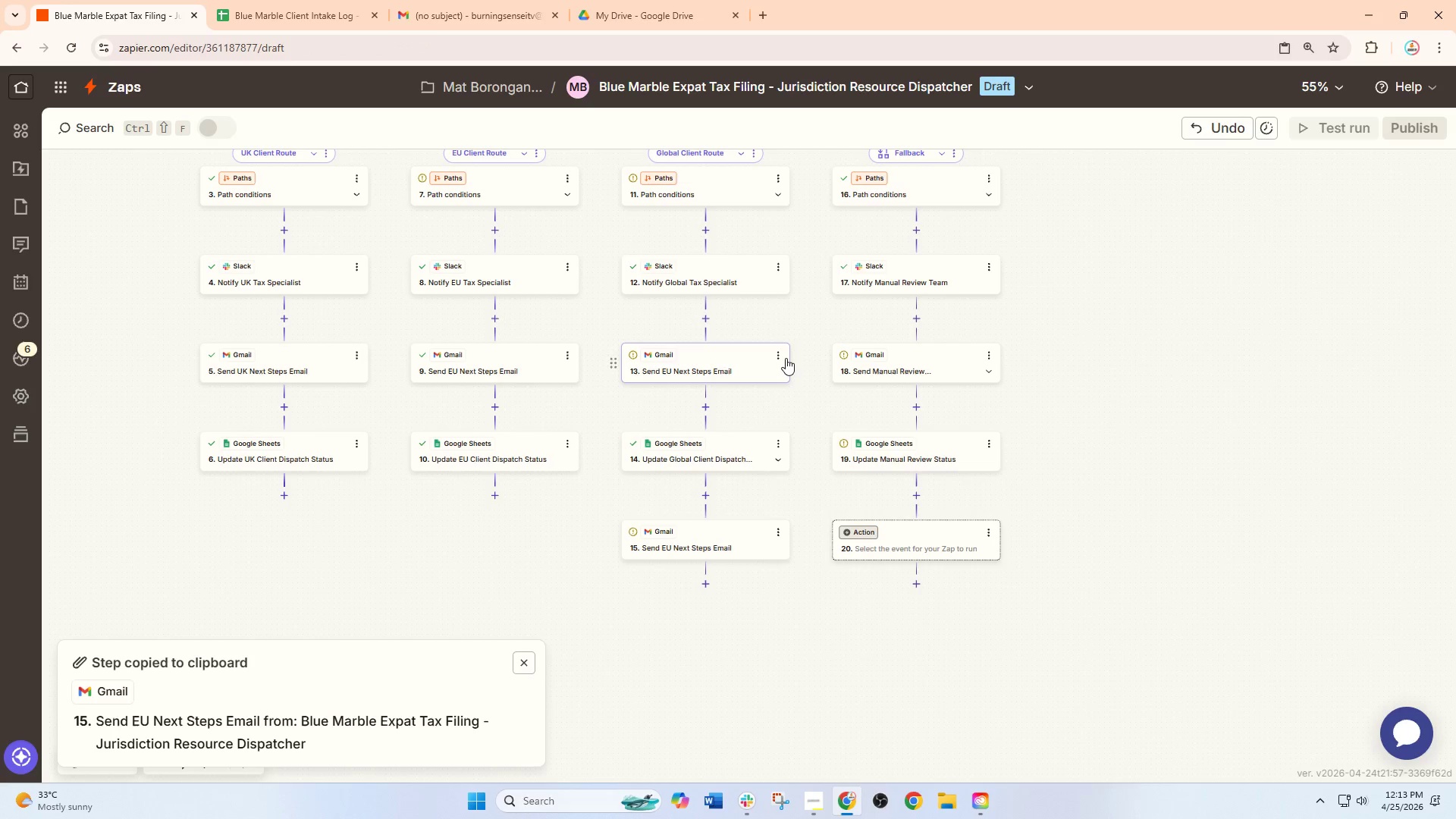 
left_click([783, 356])
 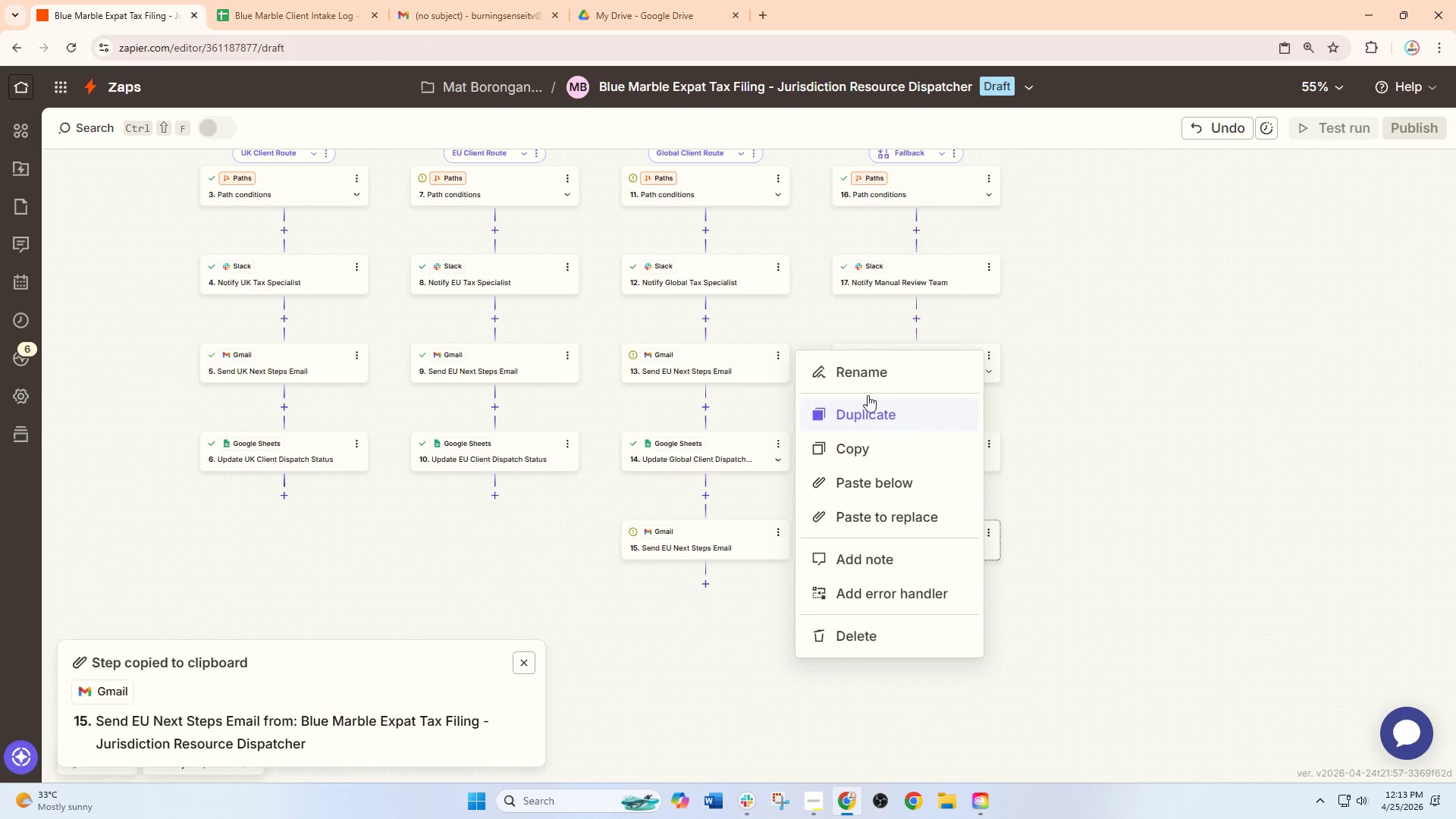 
left_click([868, 375])
 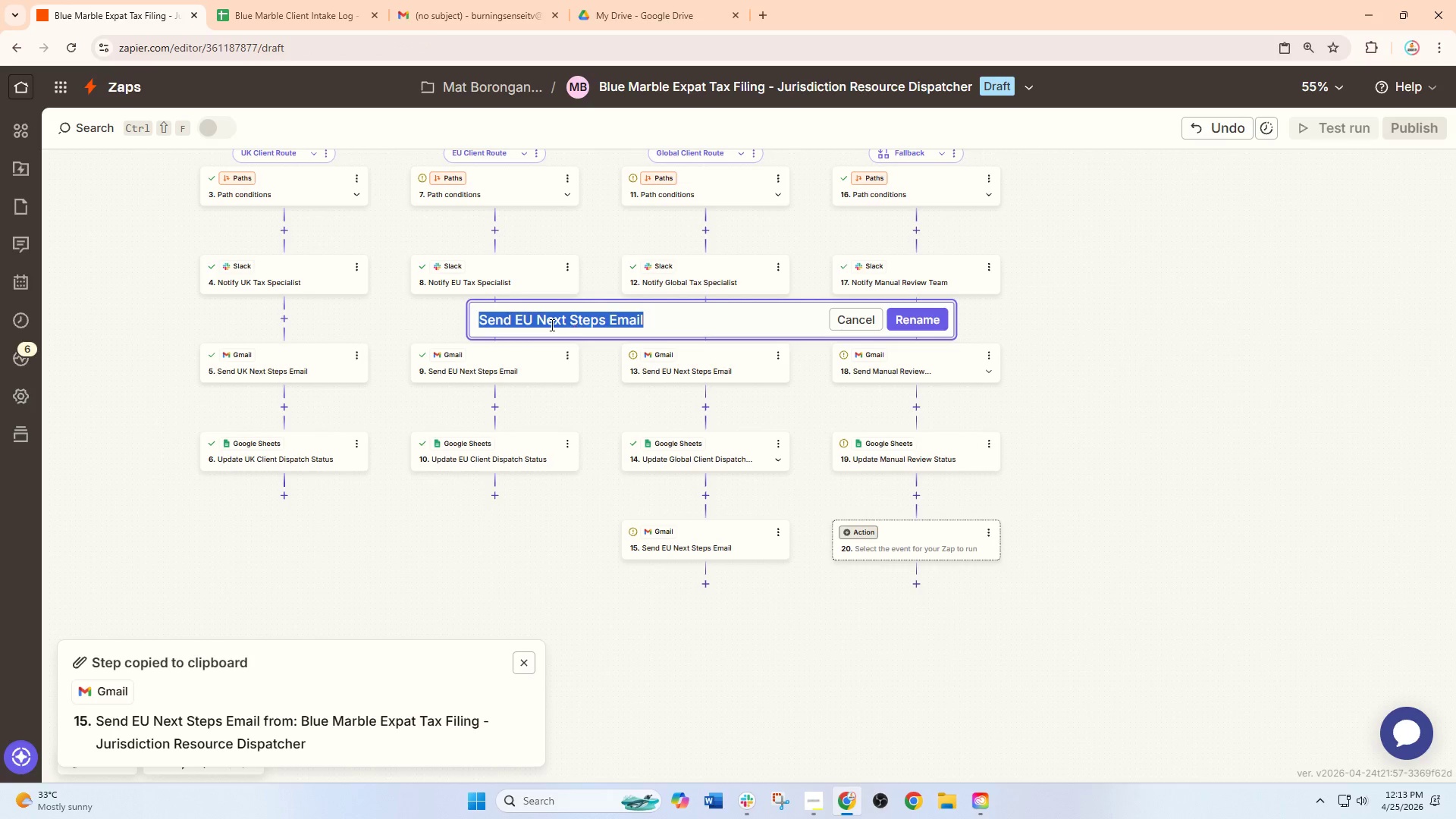 
left_click([540, 323])
 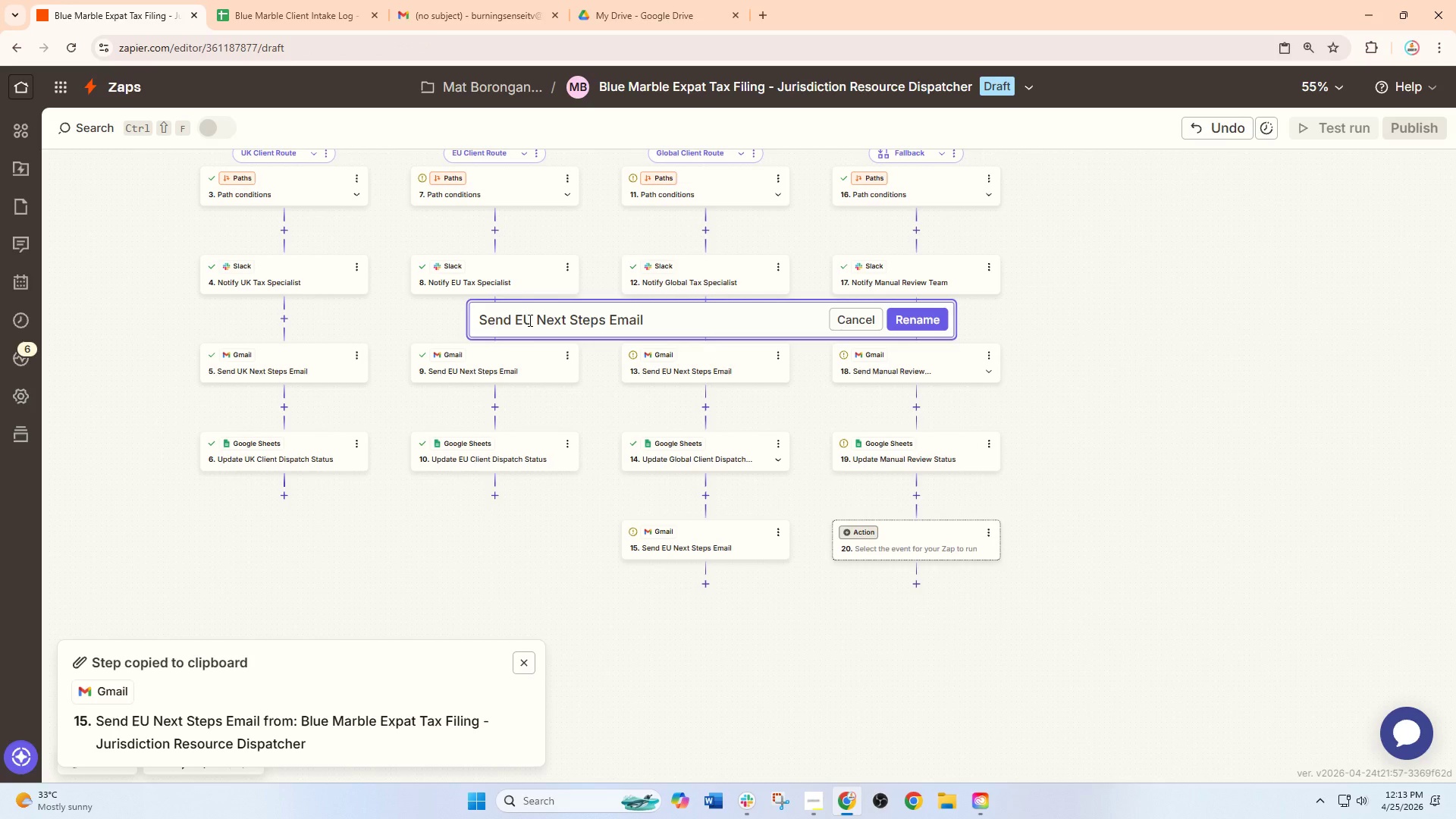 
left_click([523, 318])
 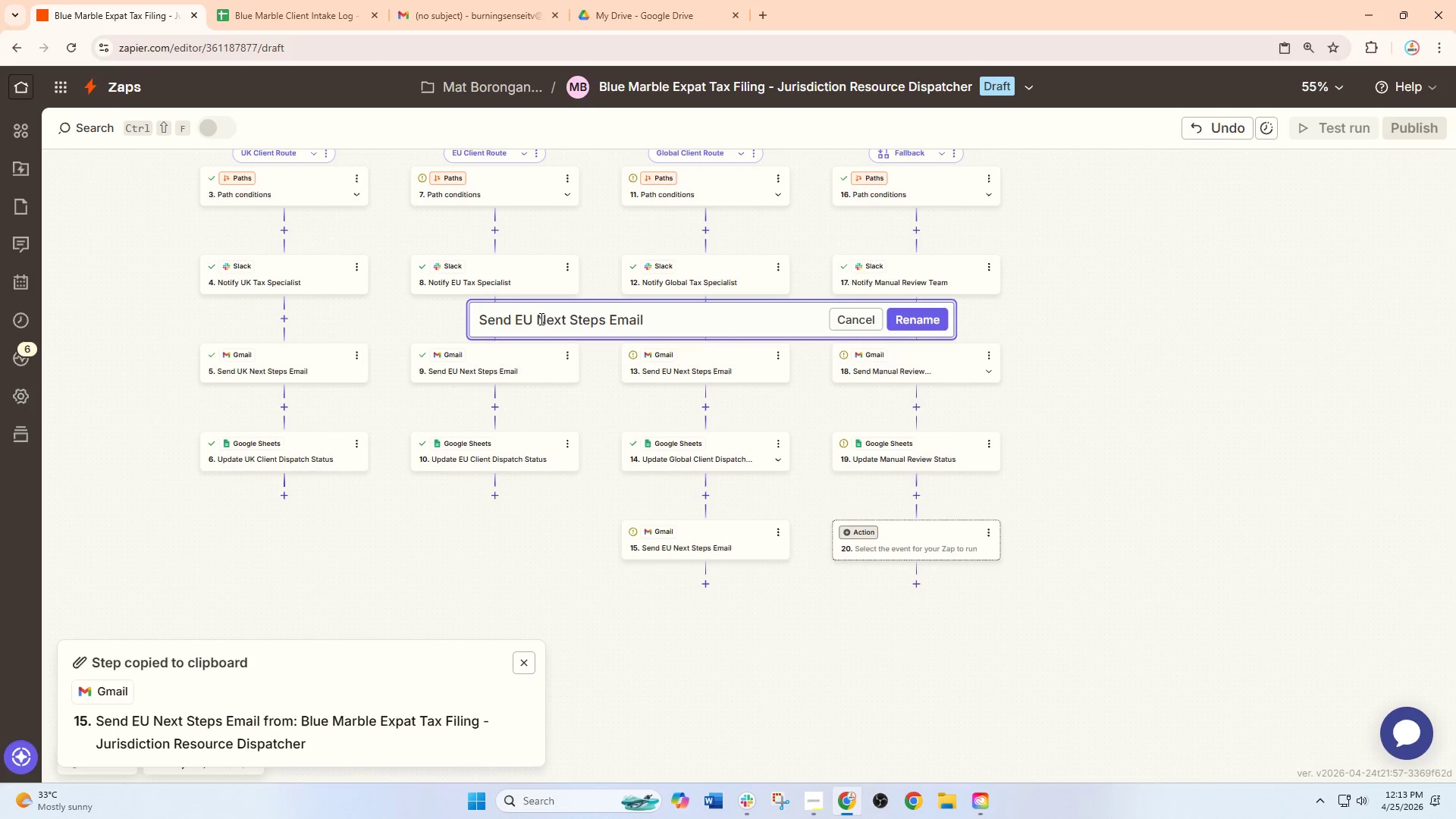 
left_click_drag(start_coordinate=[540, 318], to_coordinate=[517, 322])
 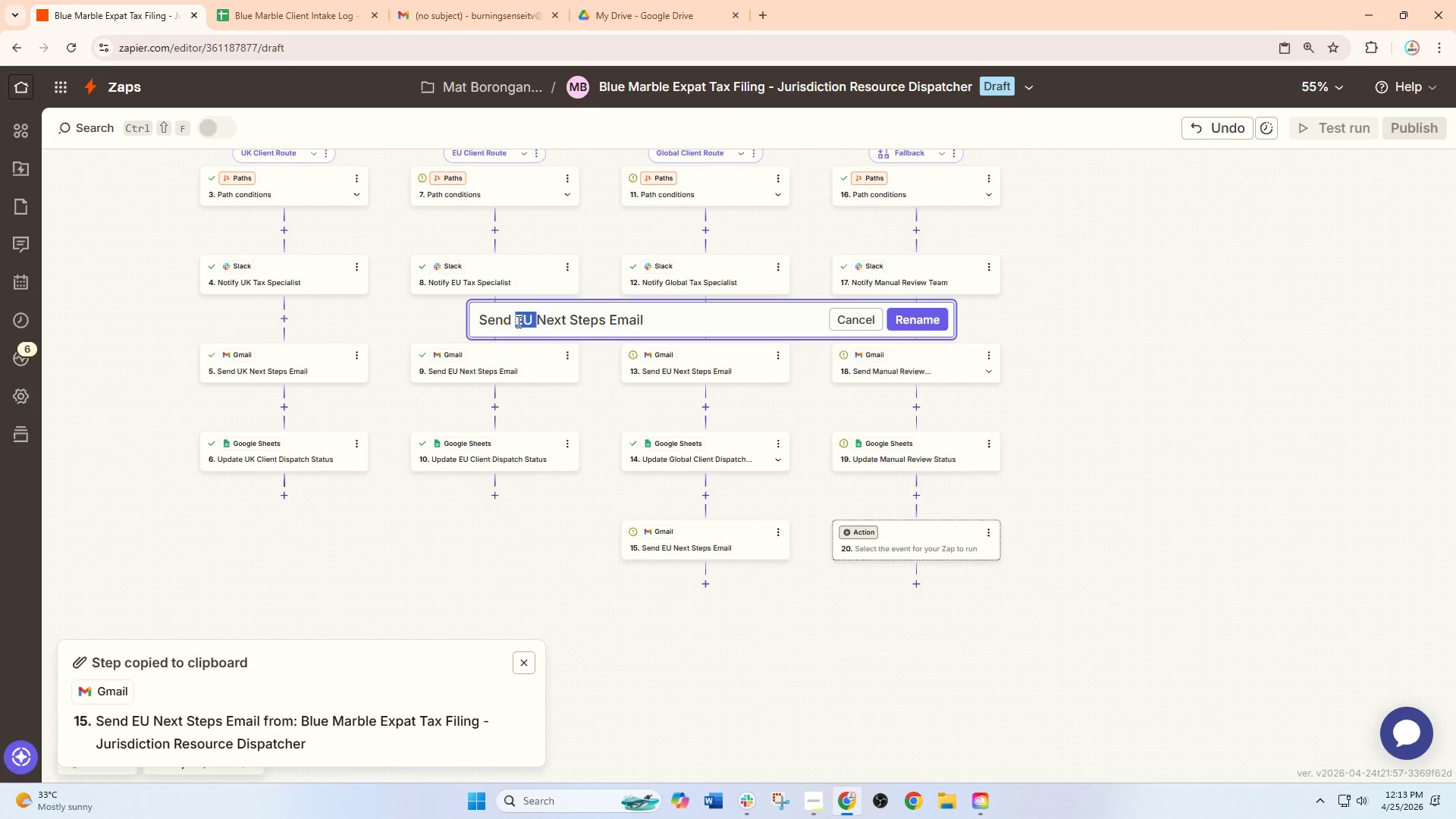 
double_click([517, 322])
 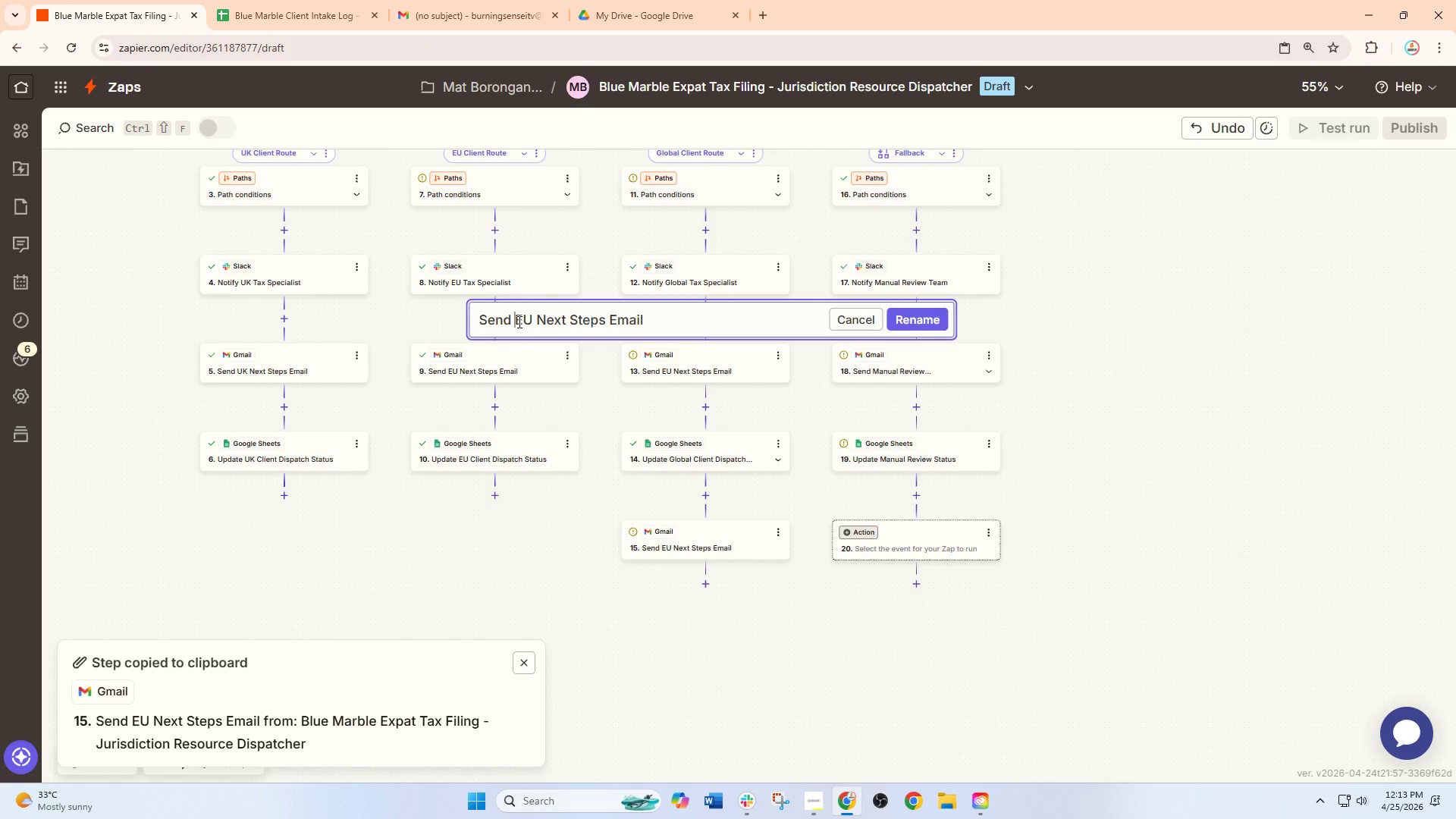 
left_click_drag(start_coordinate=[518, 322], to_coordinate=[533, 322])
 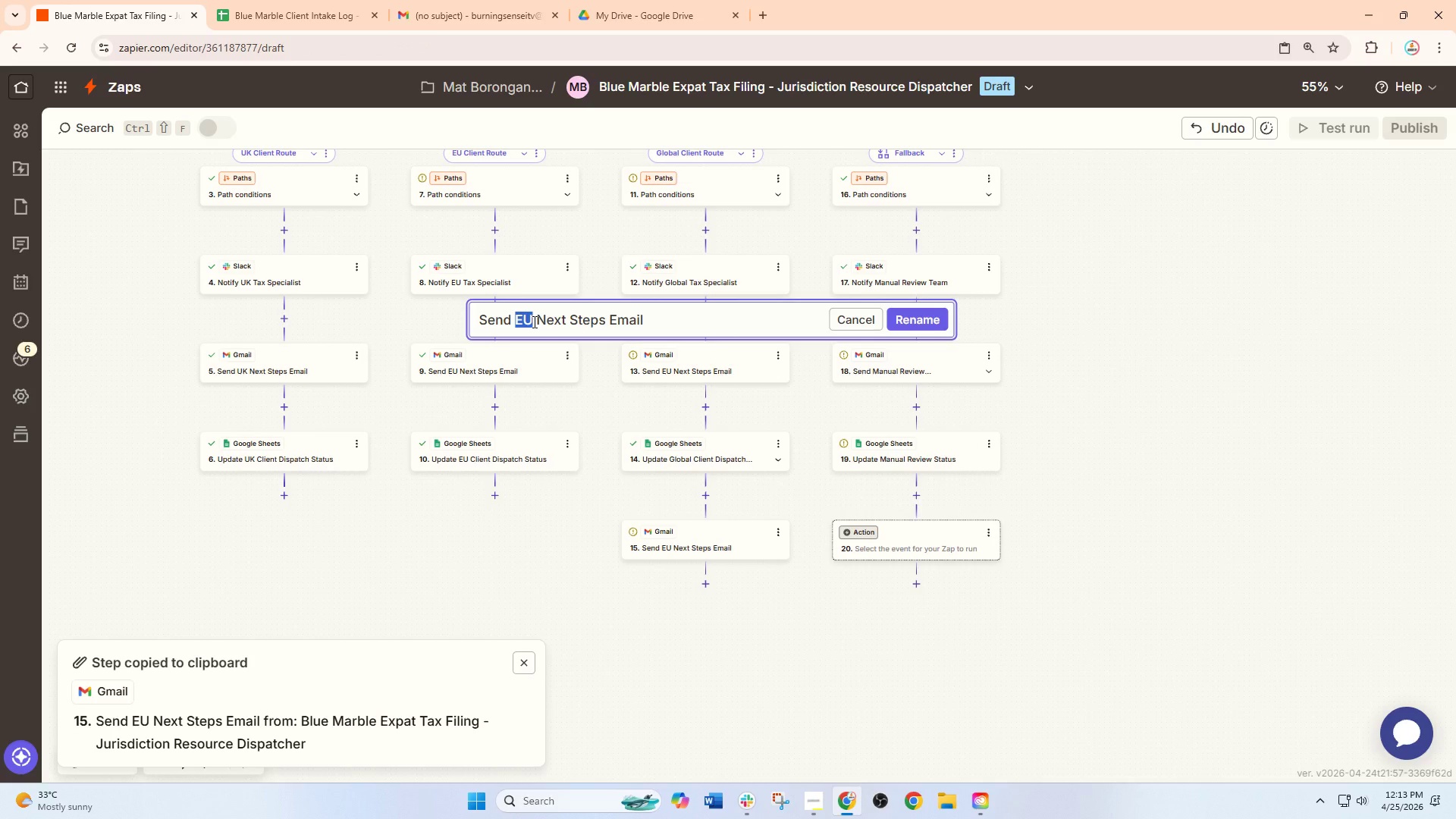 
type(Global)
 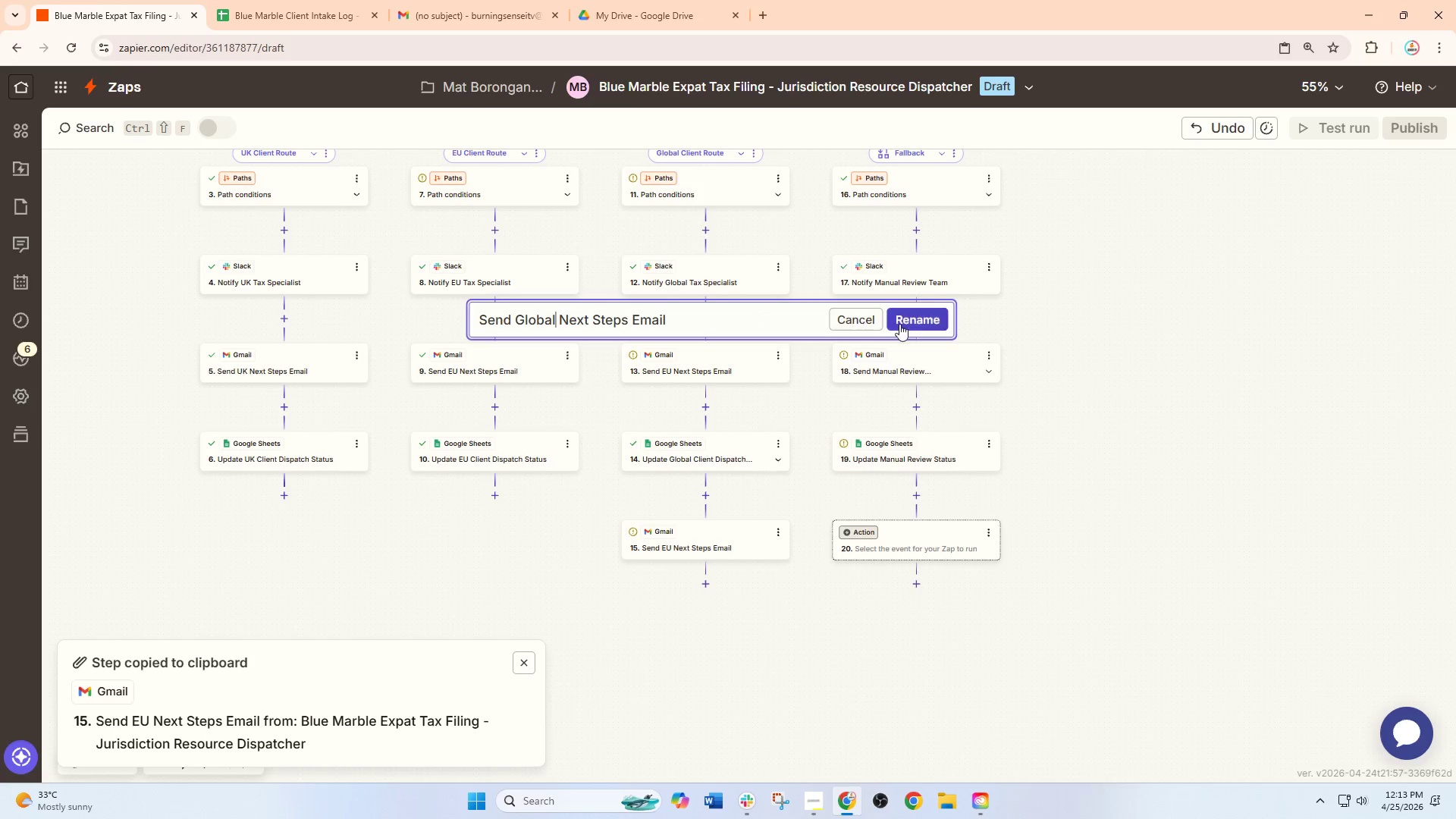 
left_click([920, 315])
 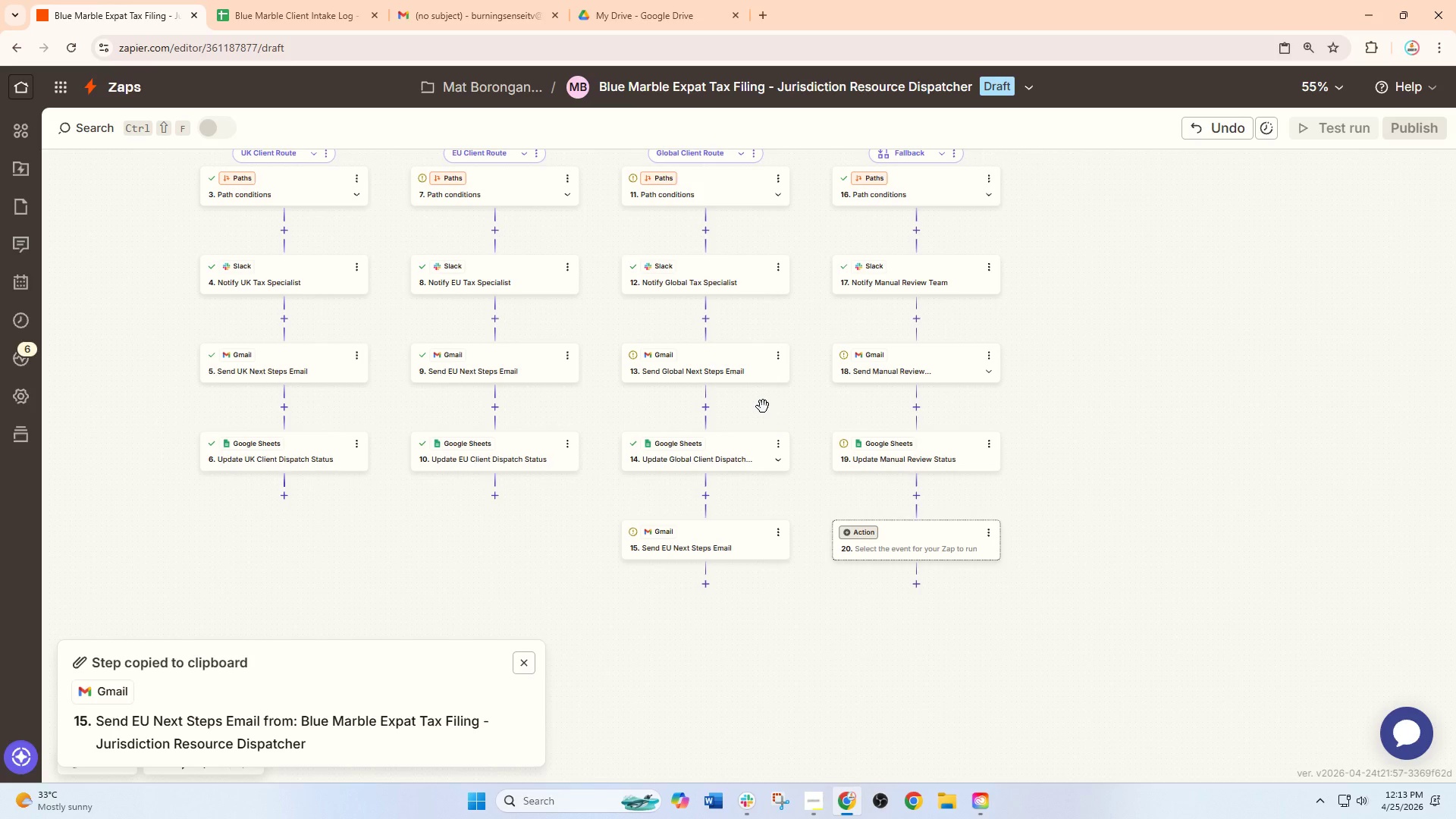 
left_click([746, 388])
 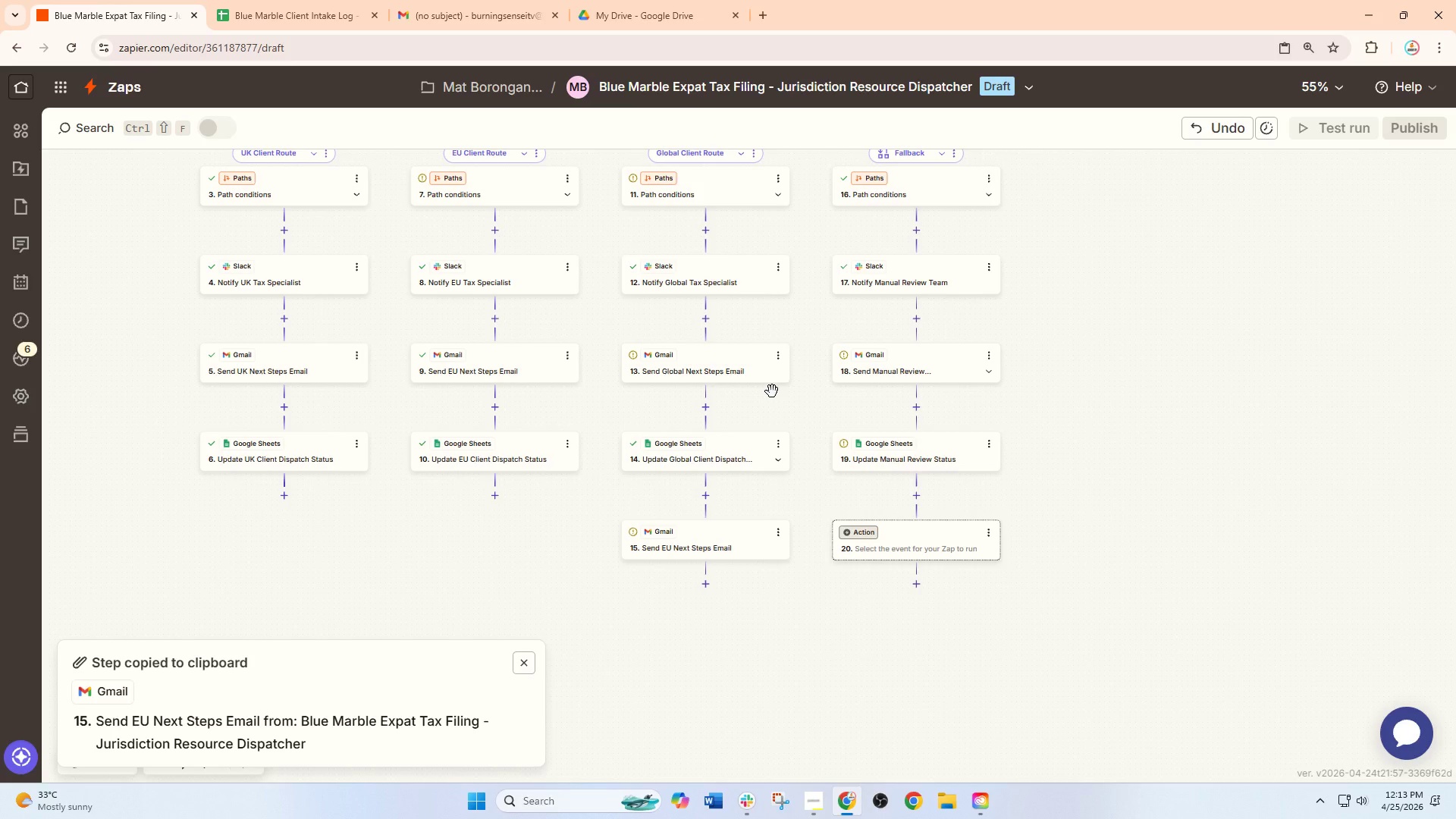 
left_click([755, 377])
 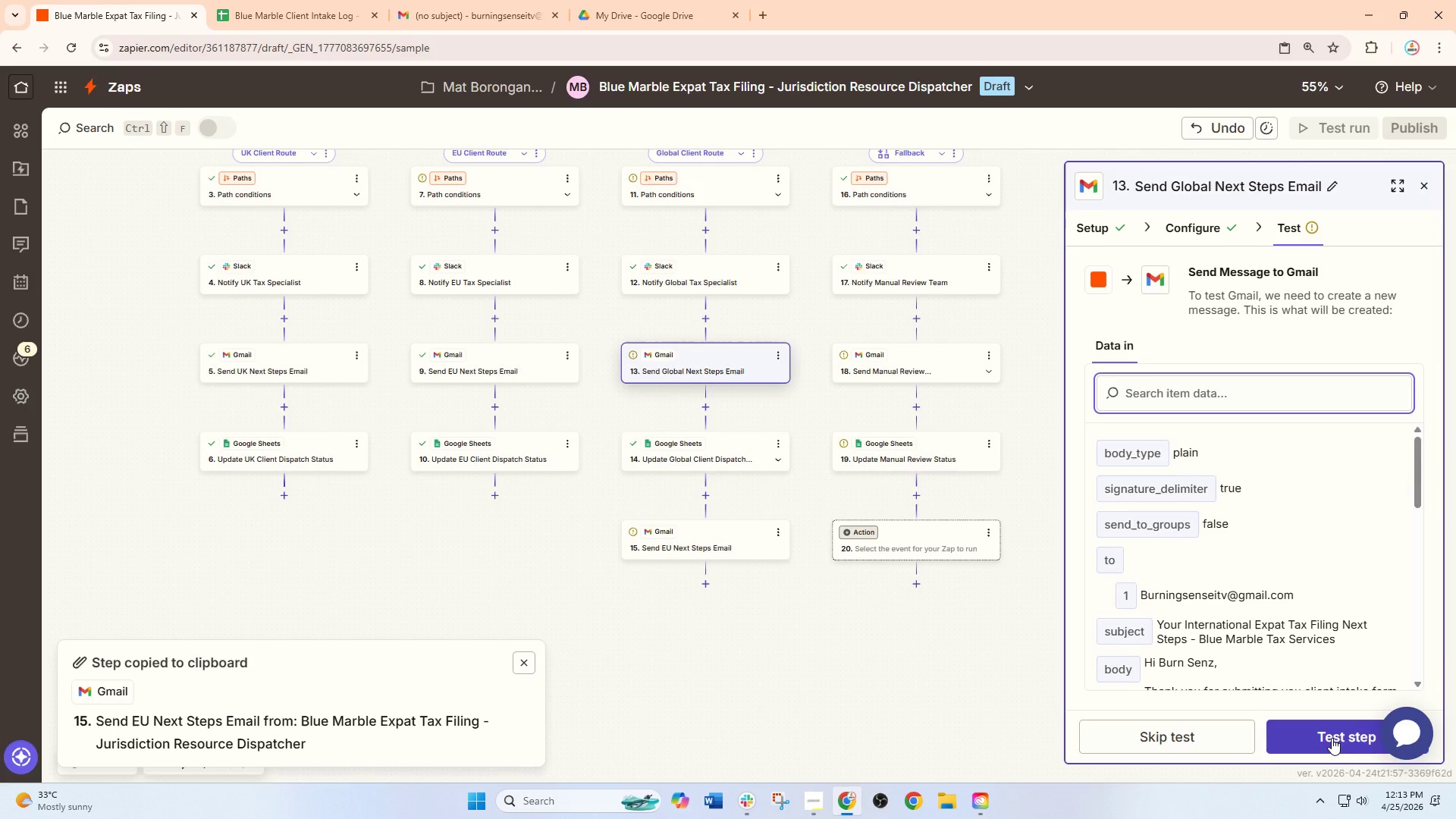 
left_click([1337, 740])
 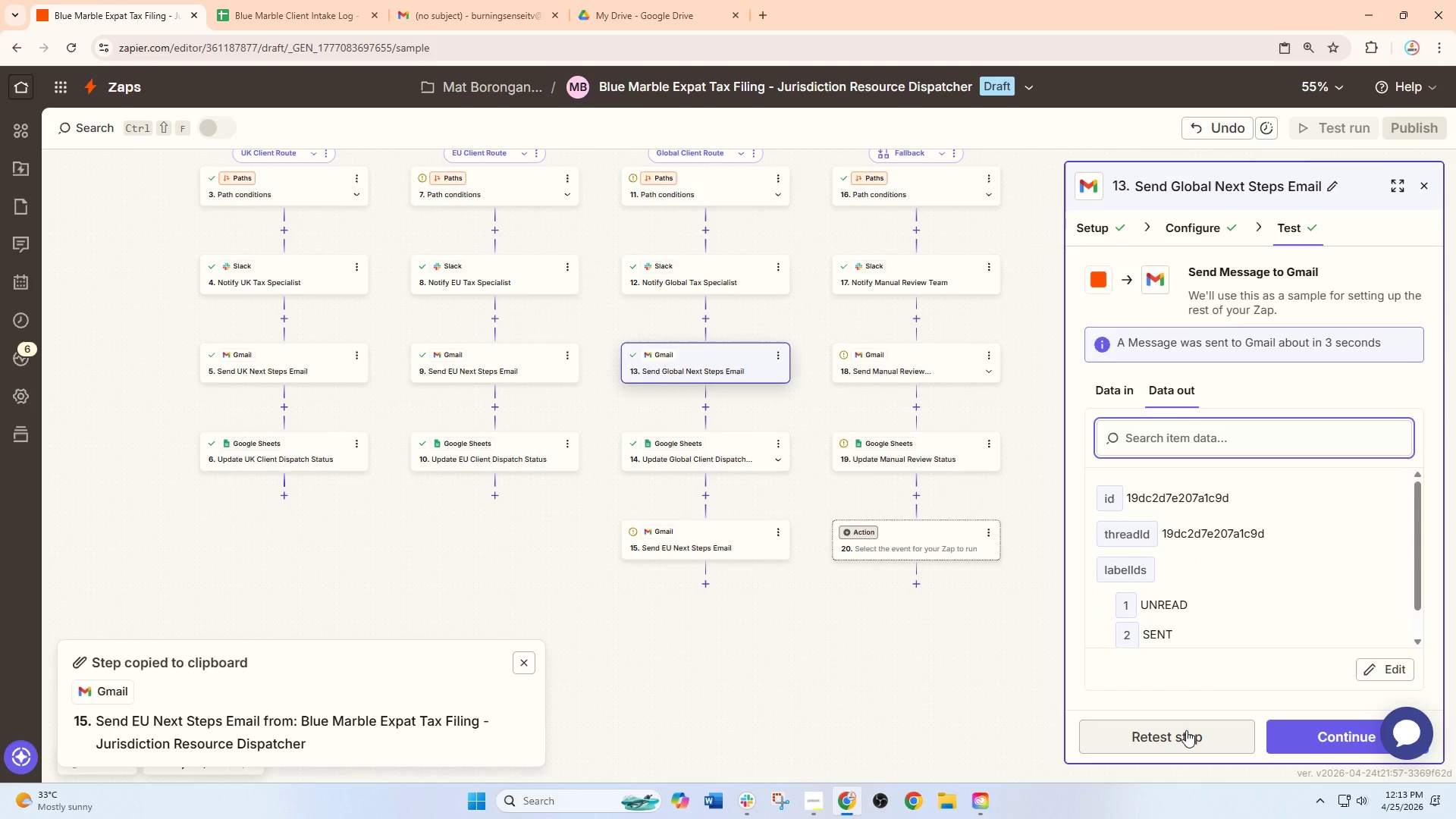 
left_click([896, 345])
 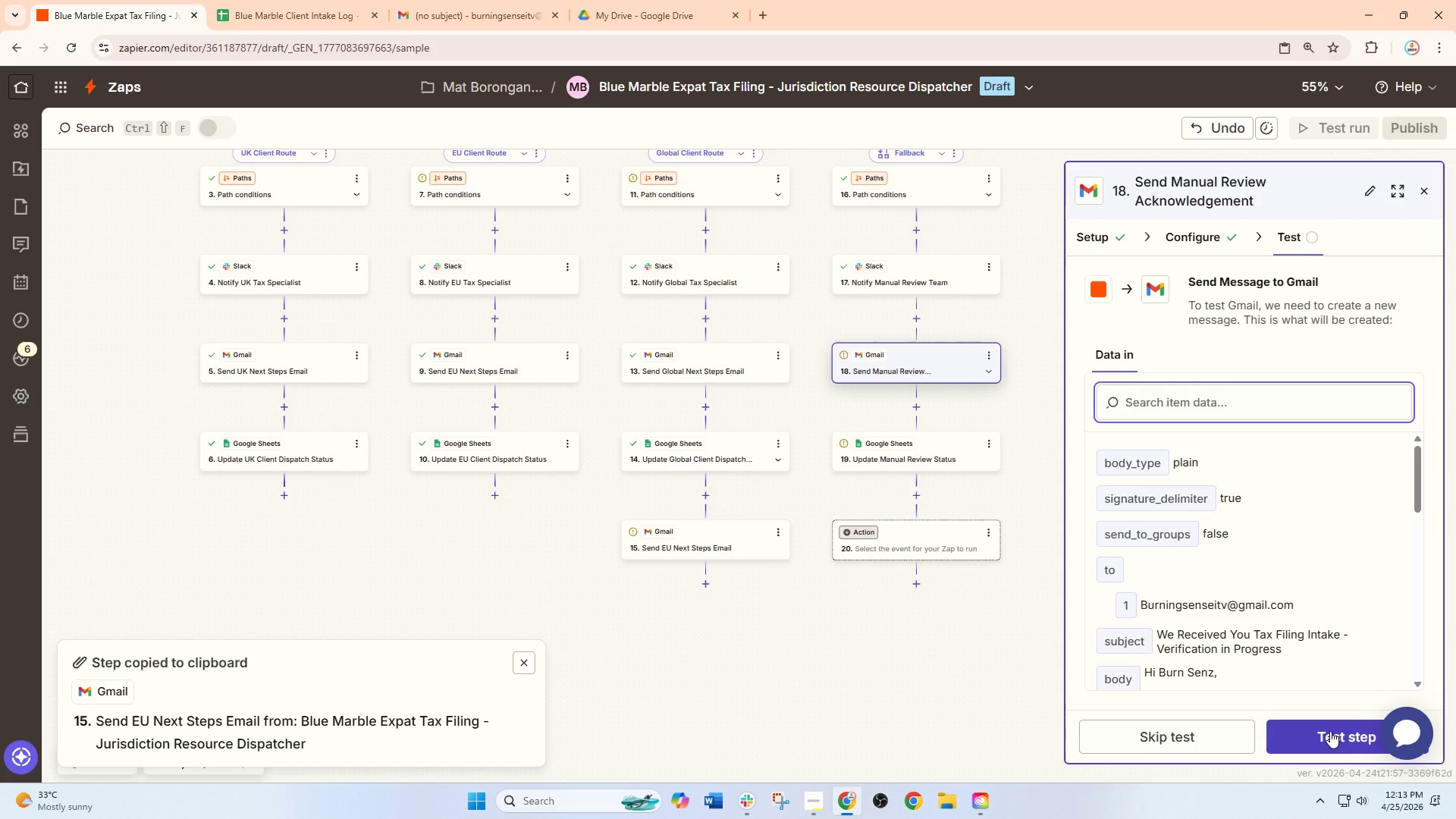 
left_click([1329, 735])
 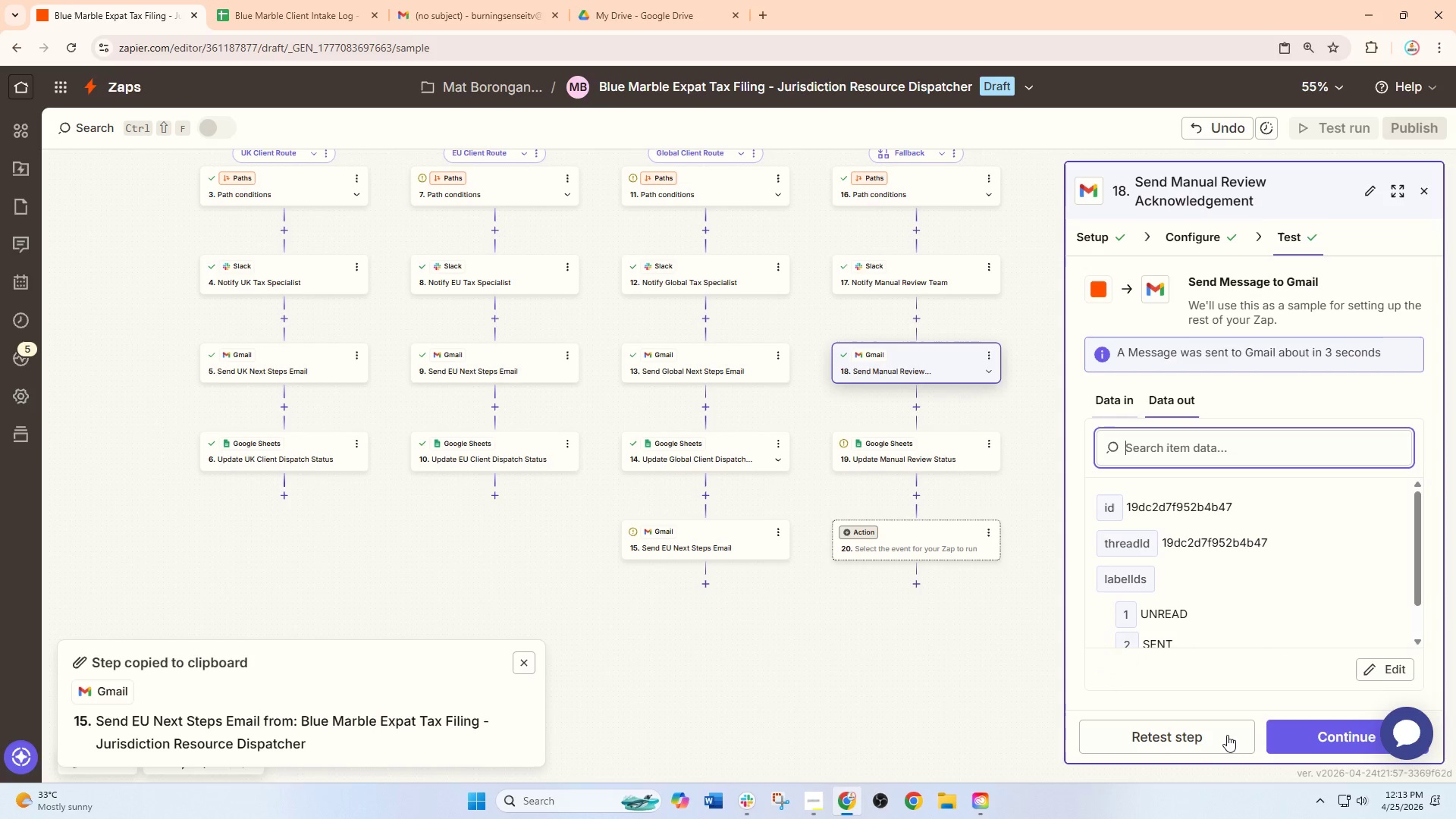 
left_click([1344, 744])
 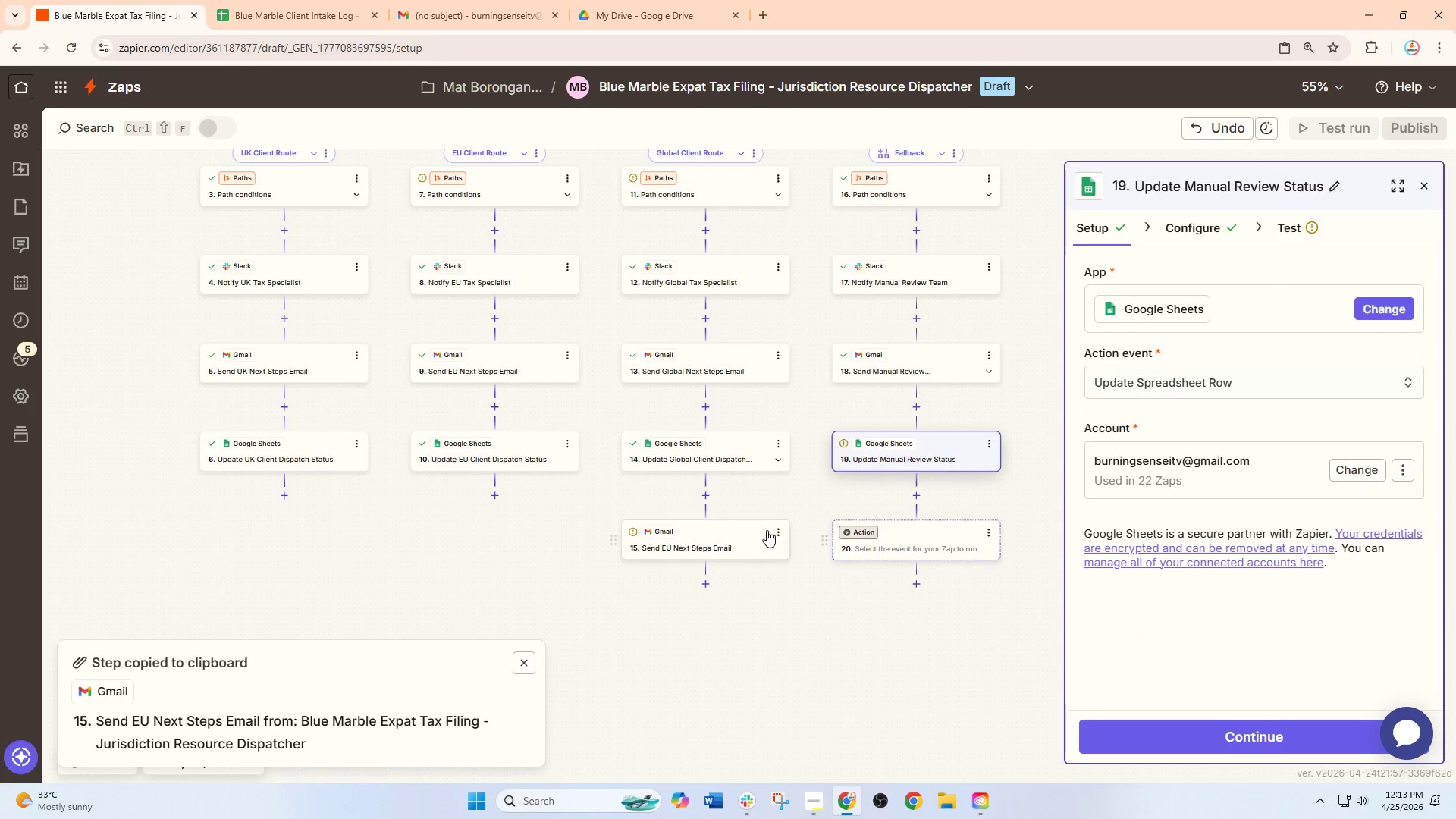 
left_click([778, 528])
 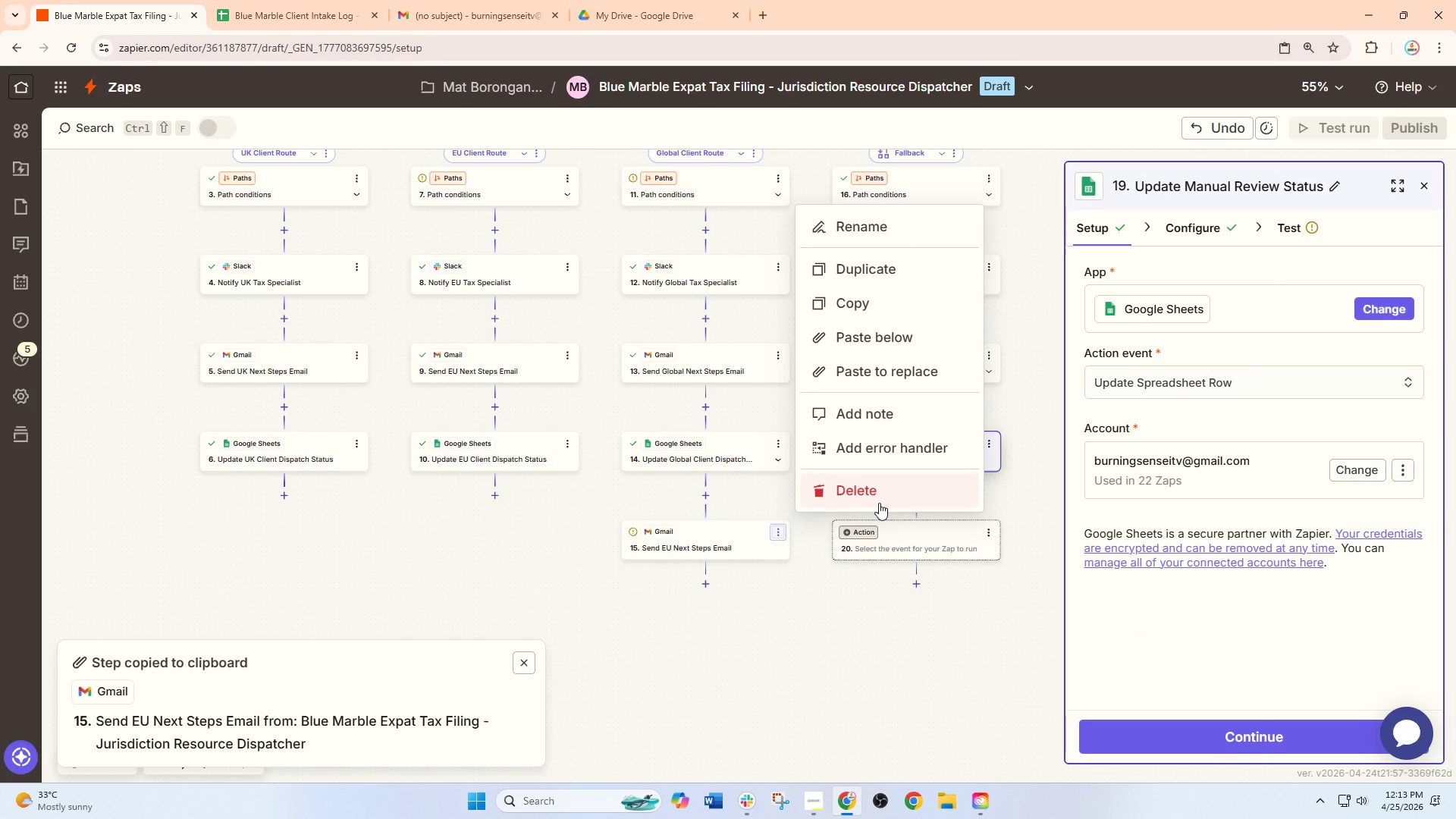 
left_click([878, 498])
 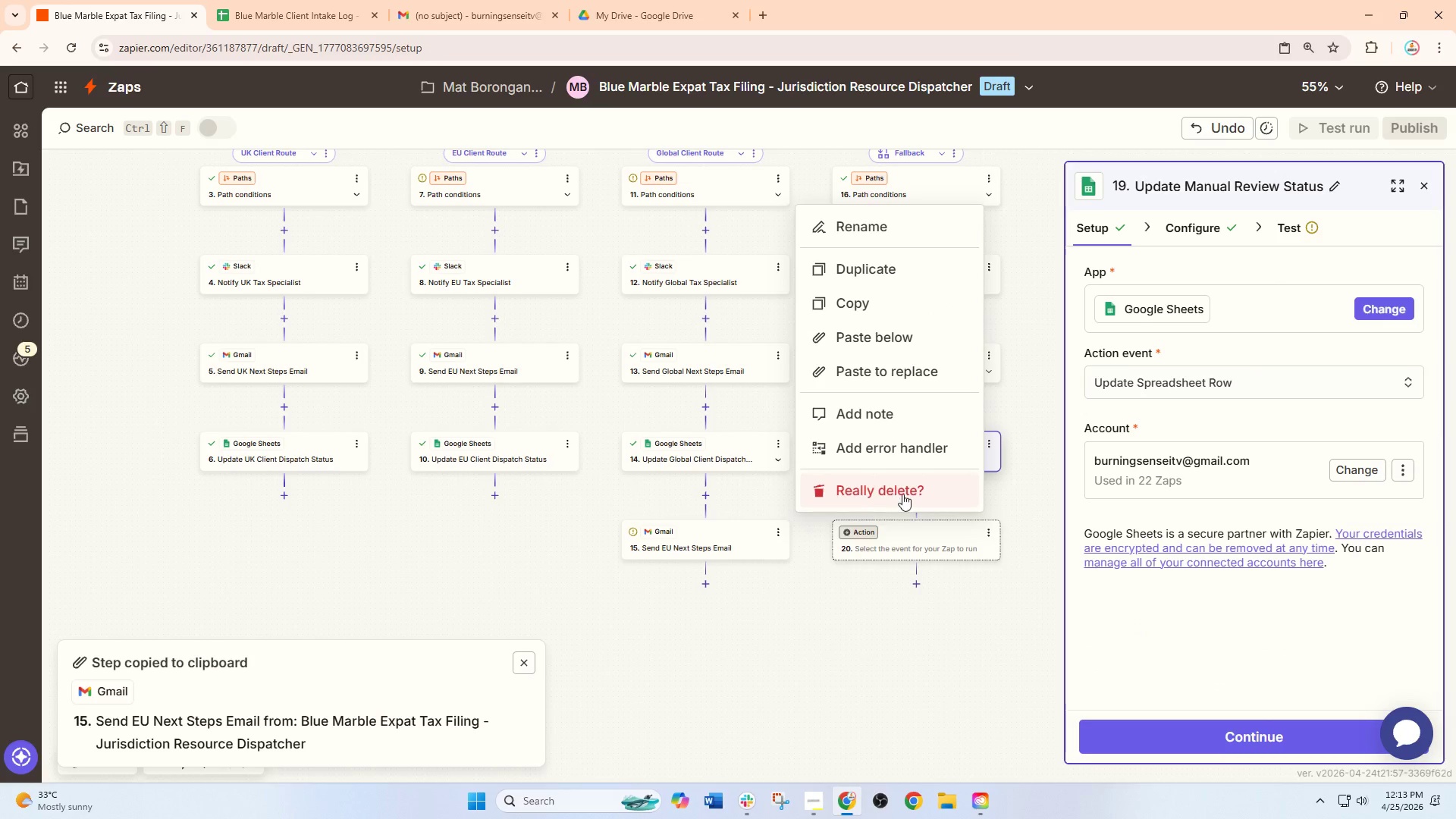 
left_click([902, 494])
 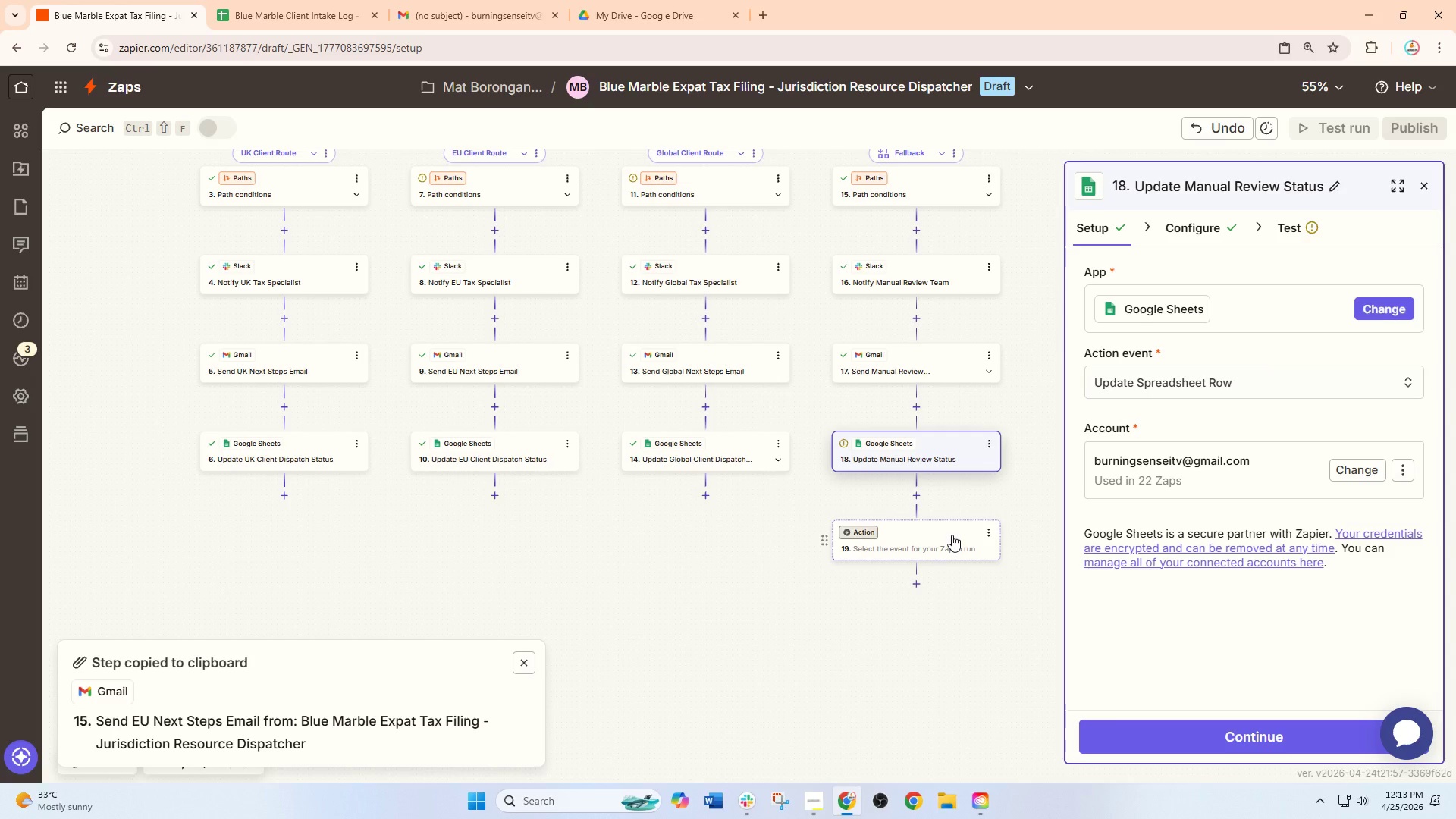 
wait(14.3)
 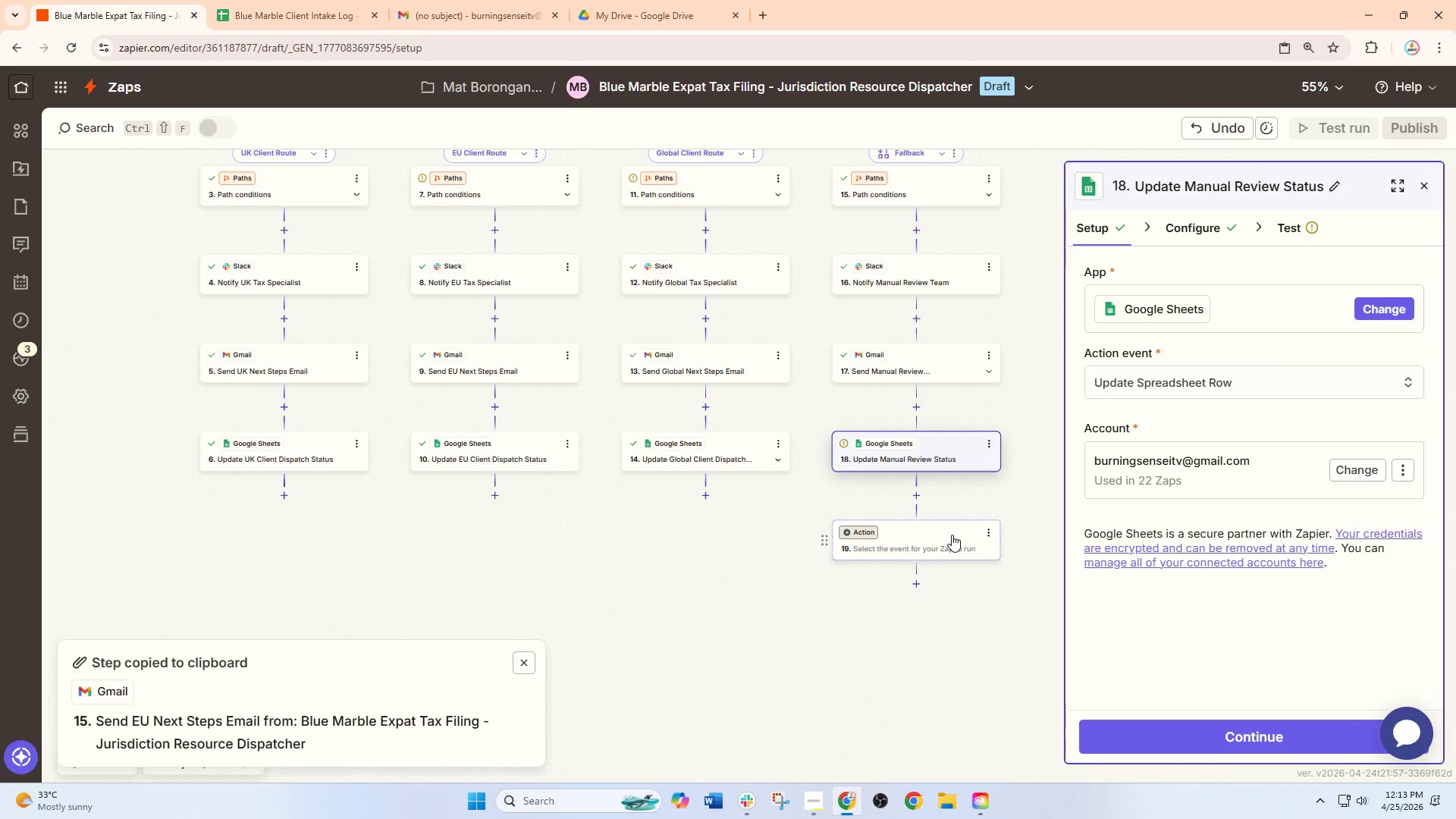 
left_click([991, 535])
 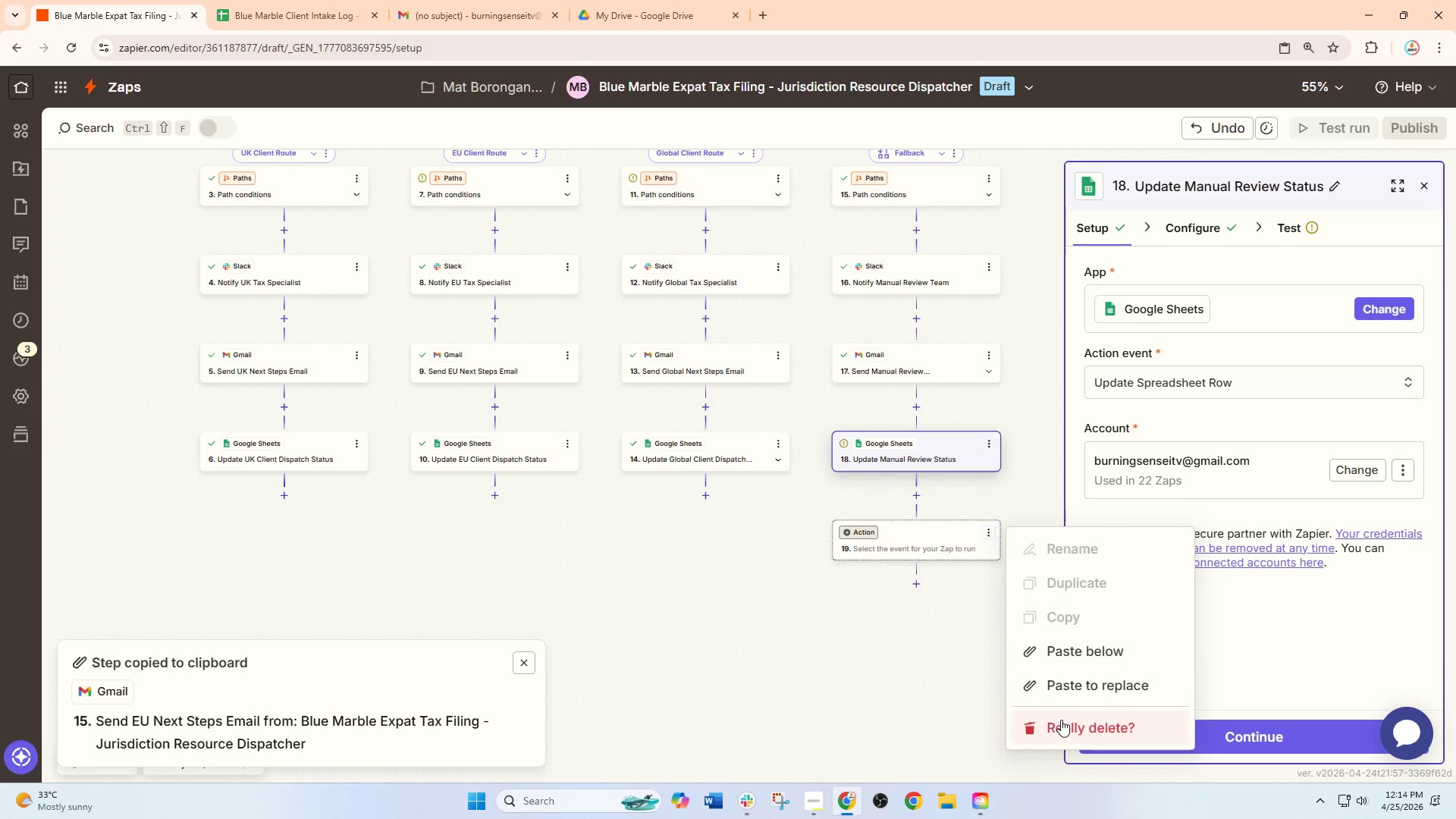 
double_click([1061, 721])
 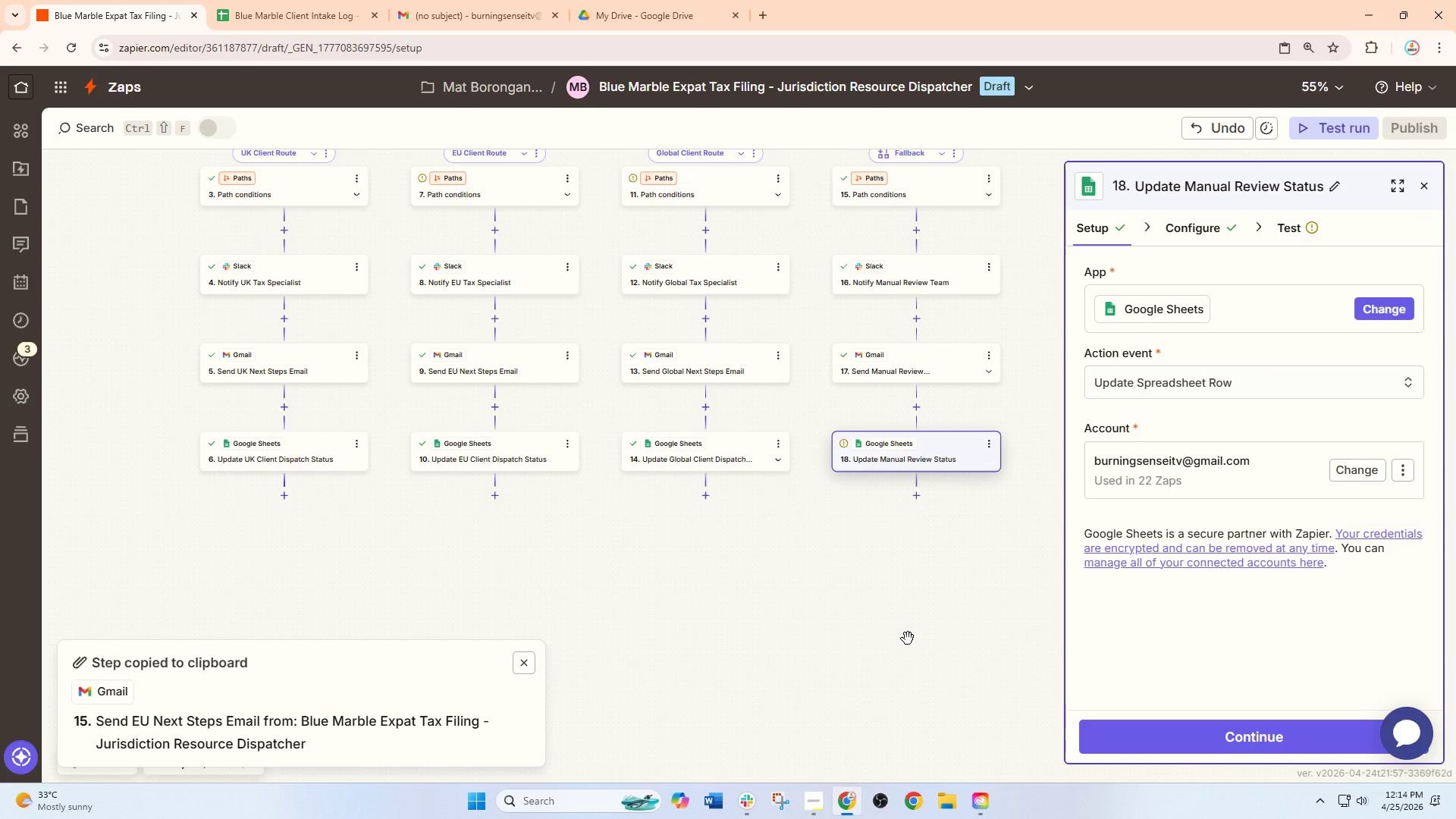 
wait(31.12)
 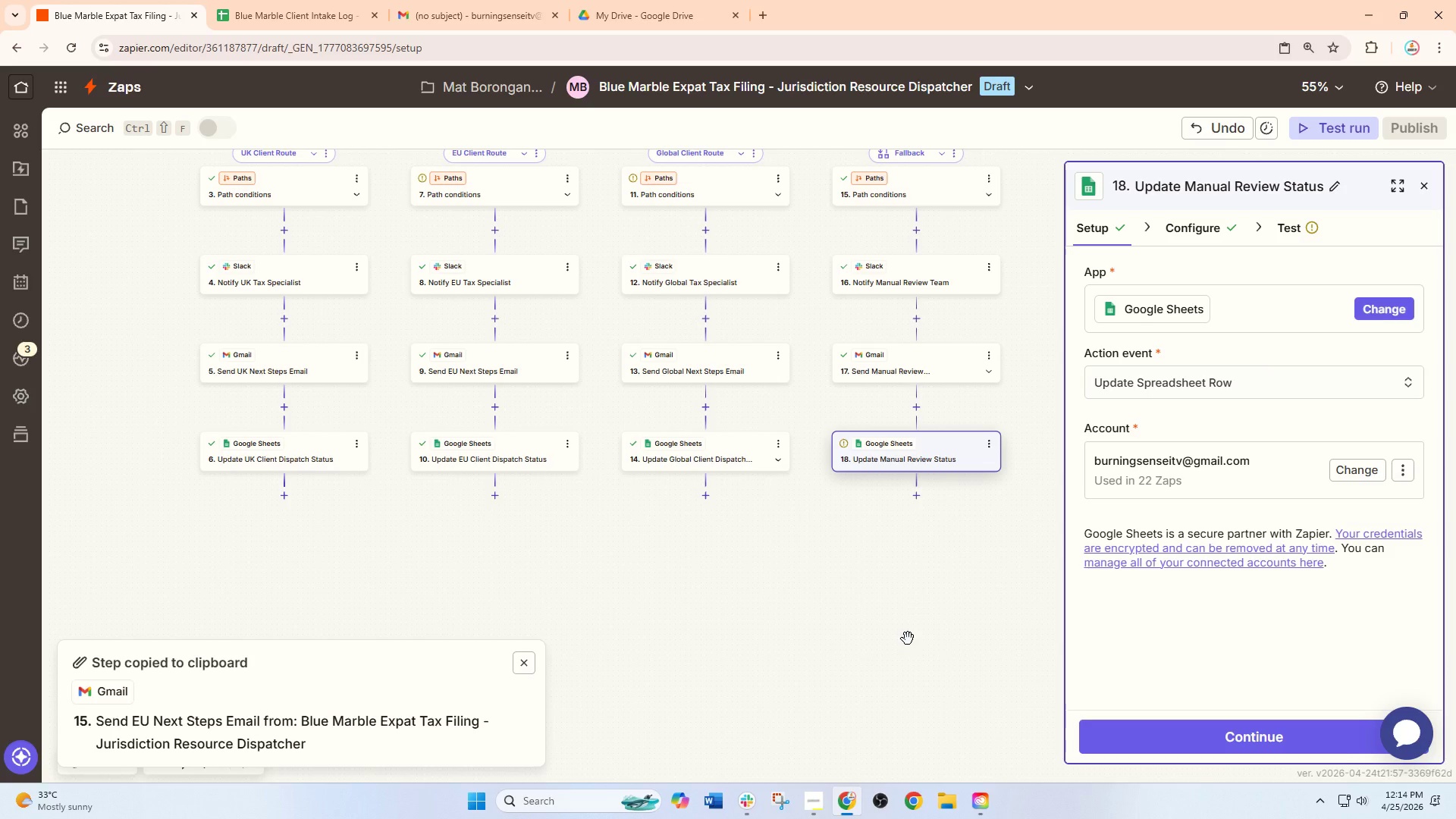 
mouse_move([845, 787])
 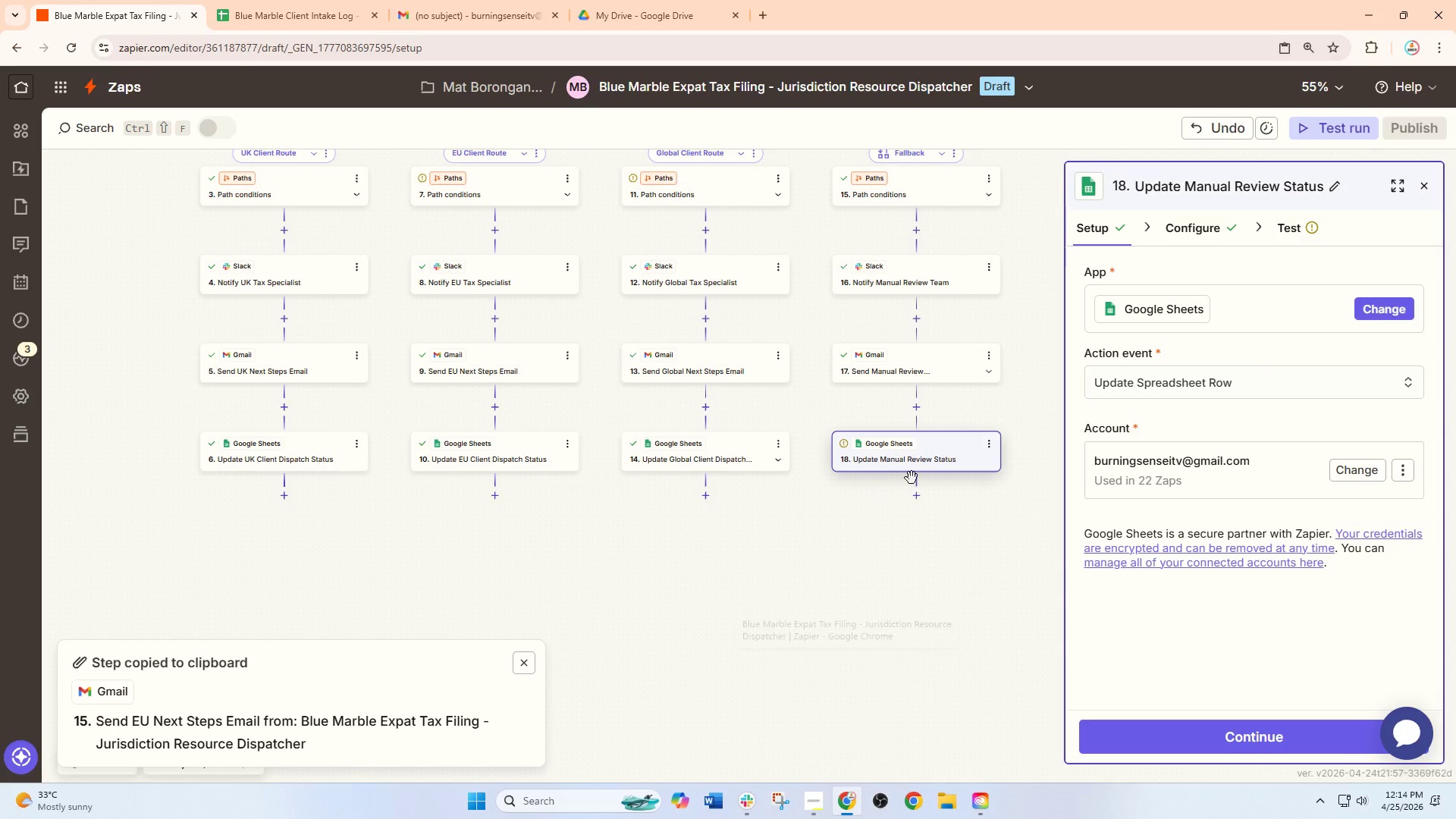 
left_click([1181, 232])
 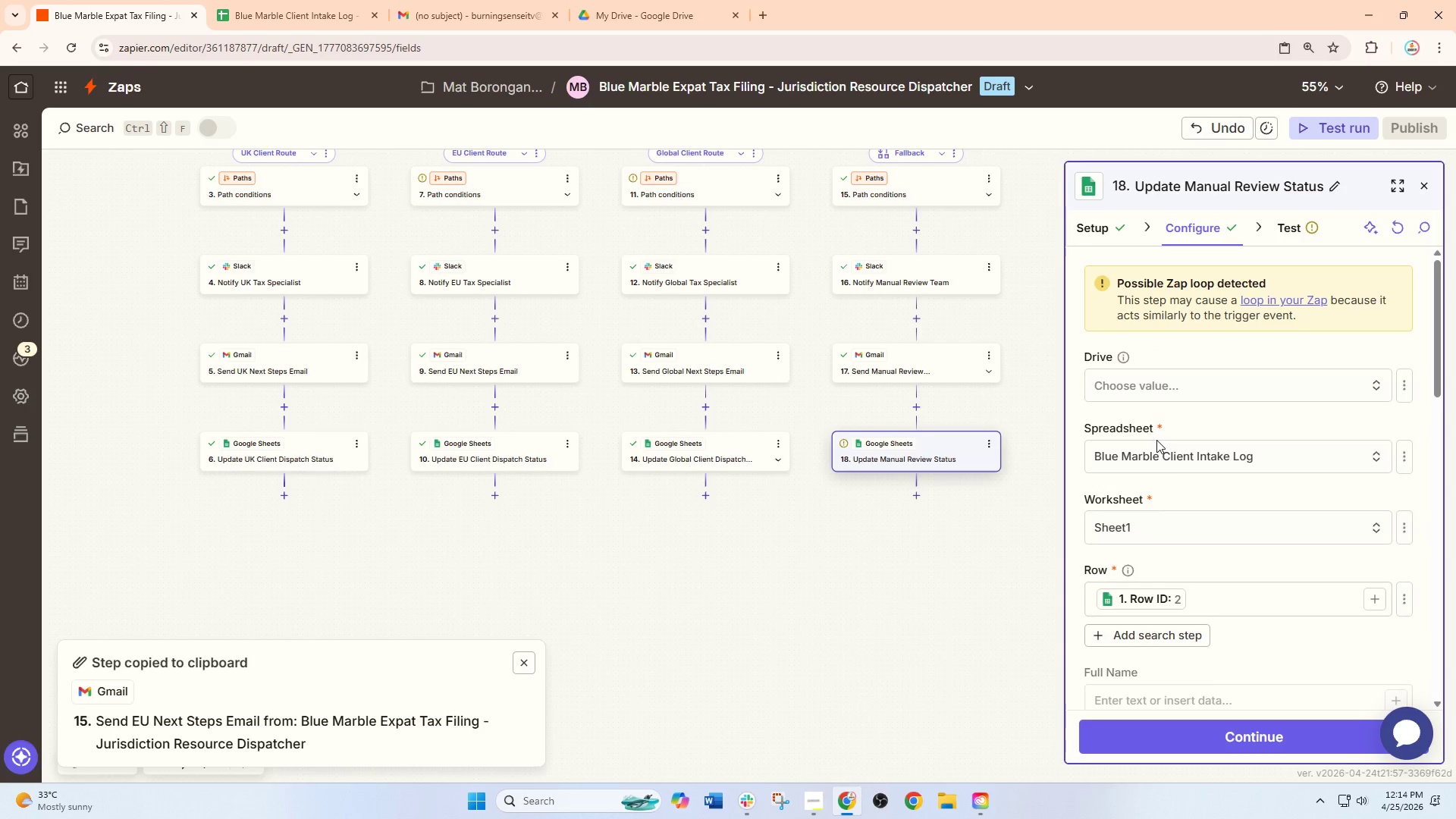 
scroll: coordinate [1169, 510], scroll_direction: down, amount: 7.0
 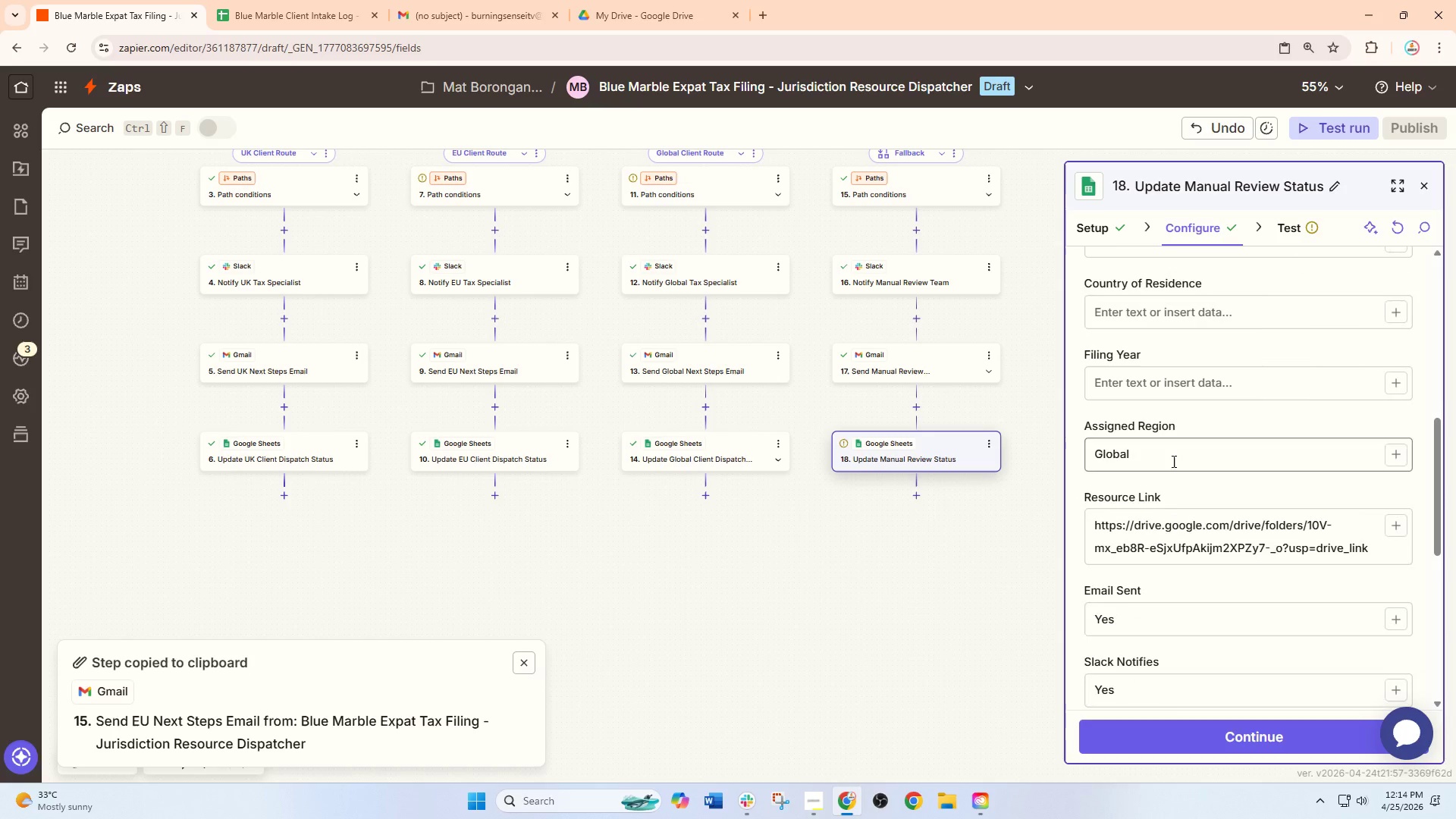 
left_click_drag(start_coordinate=[1170, 457], to_coordinate=[1001, 457])
 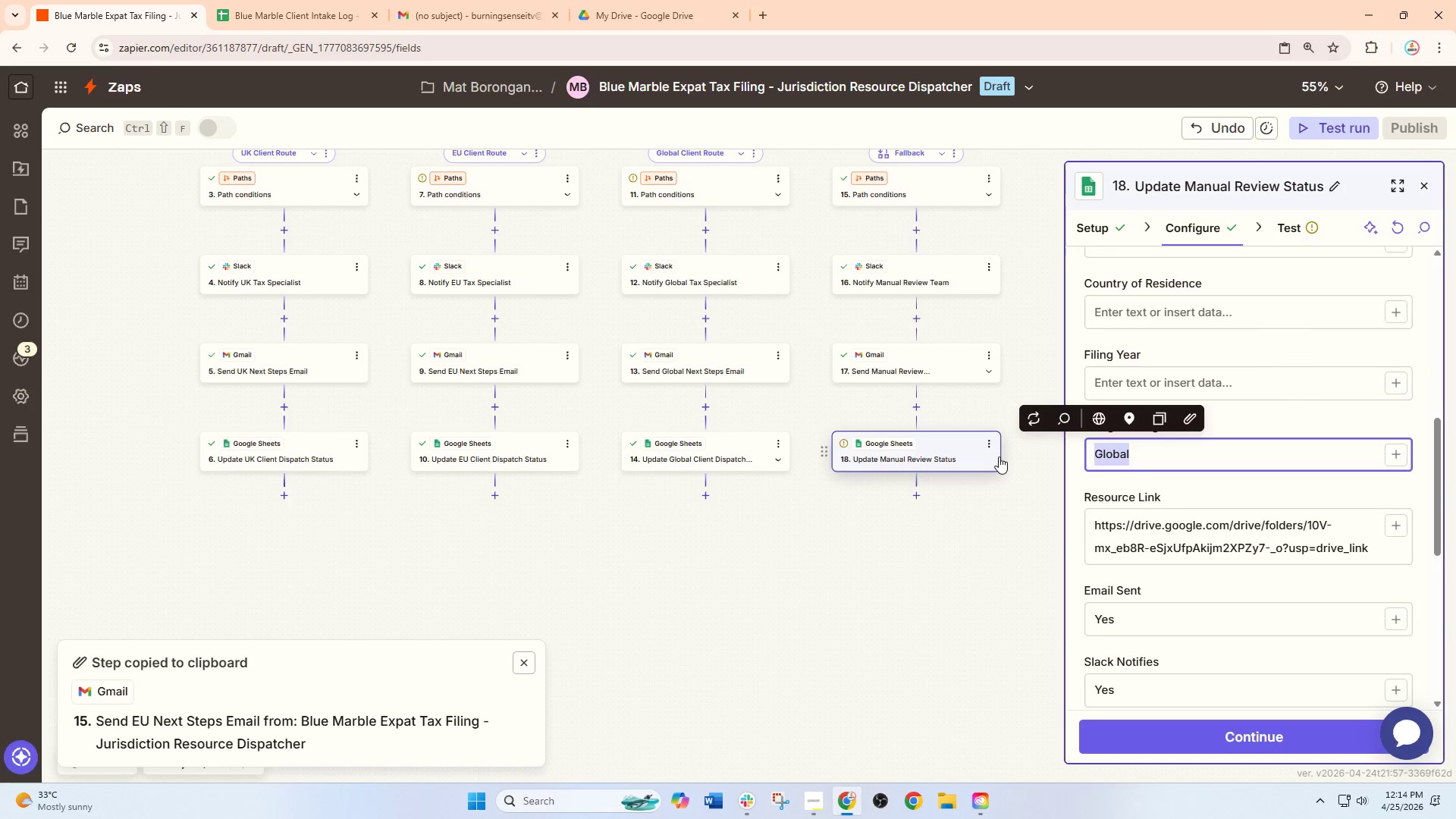 
type(Manual review)
 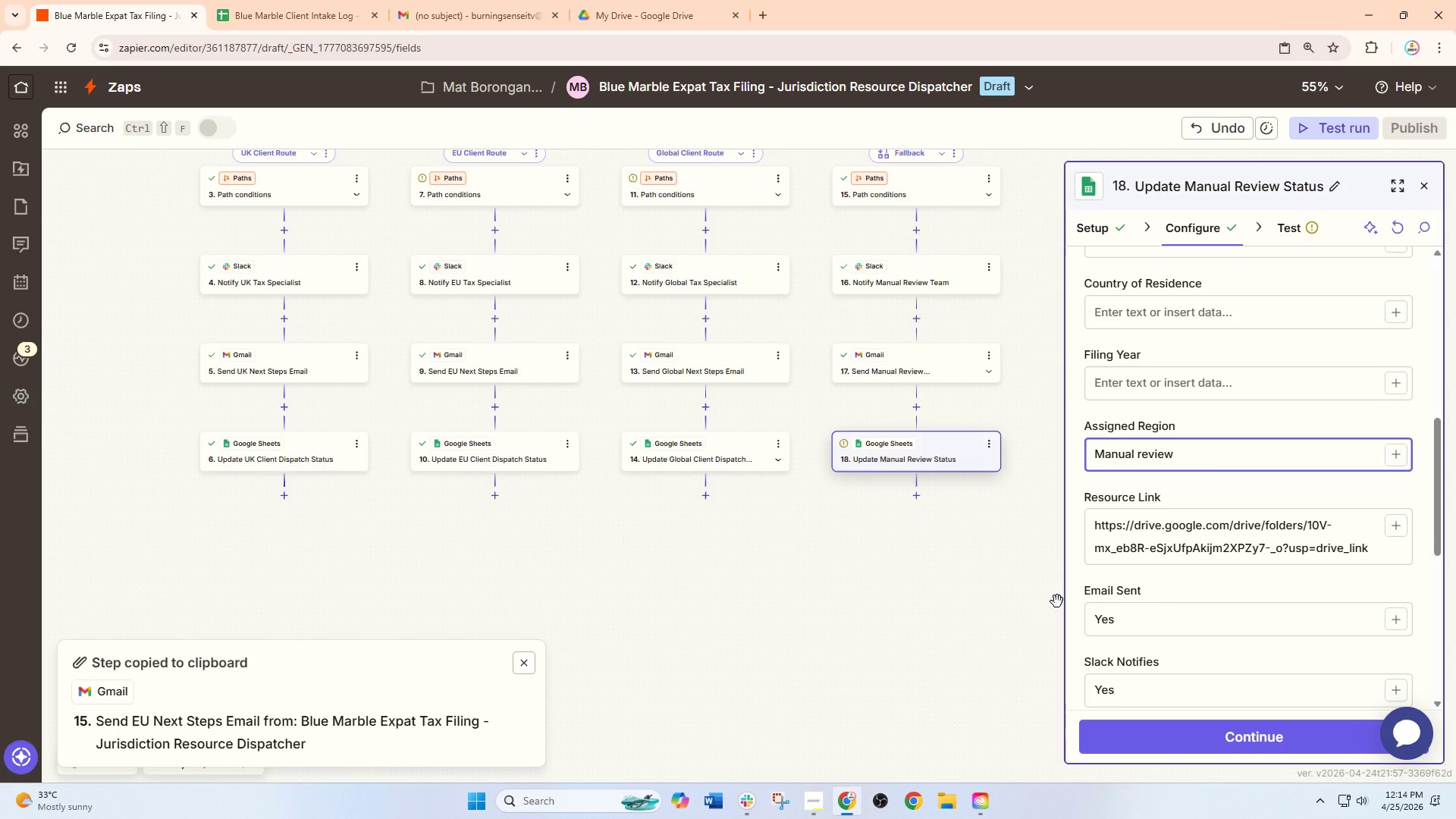 
left_click([1159, 523])
 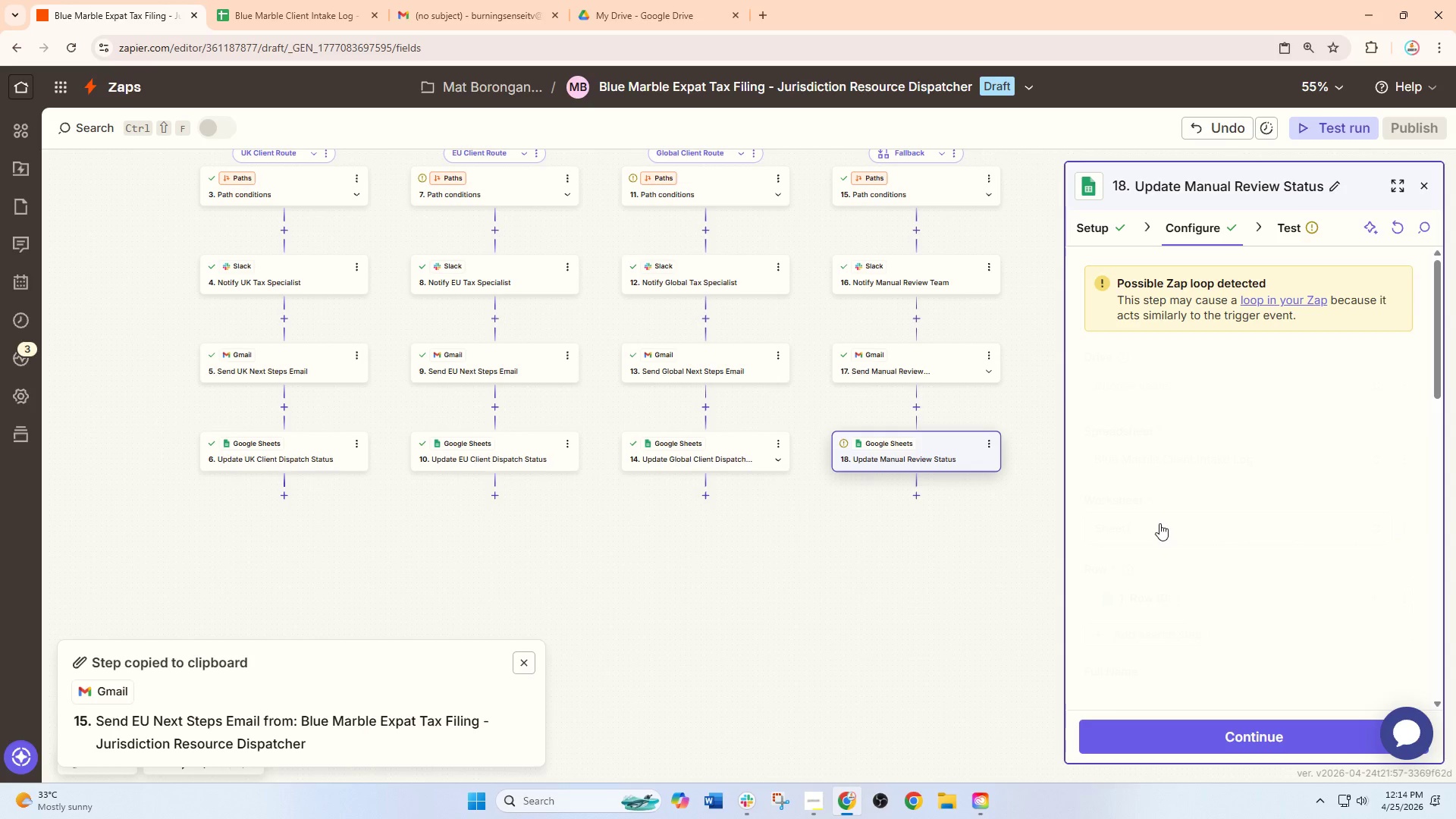 
hold_key(key=ControlLeft, duration=0.33)
 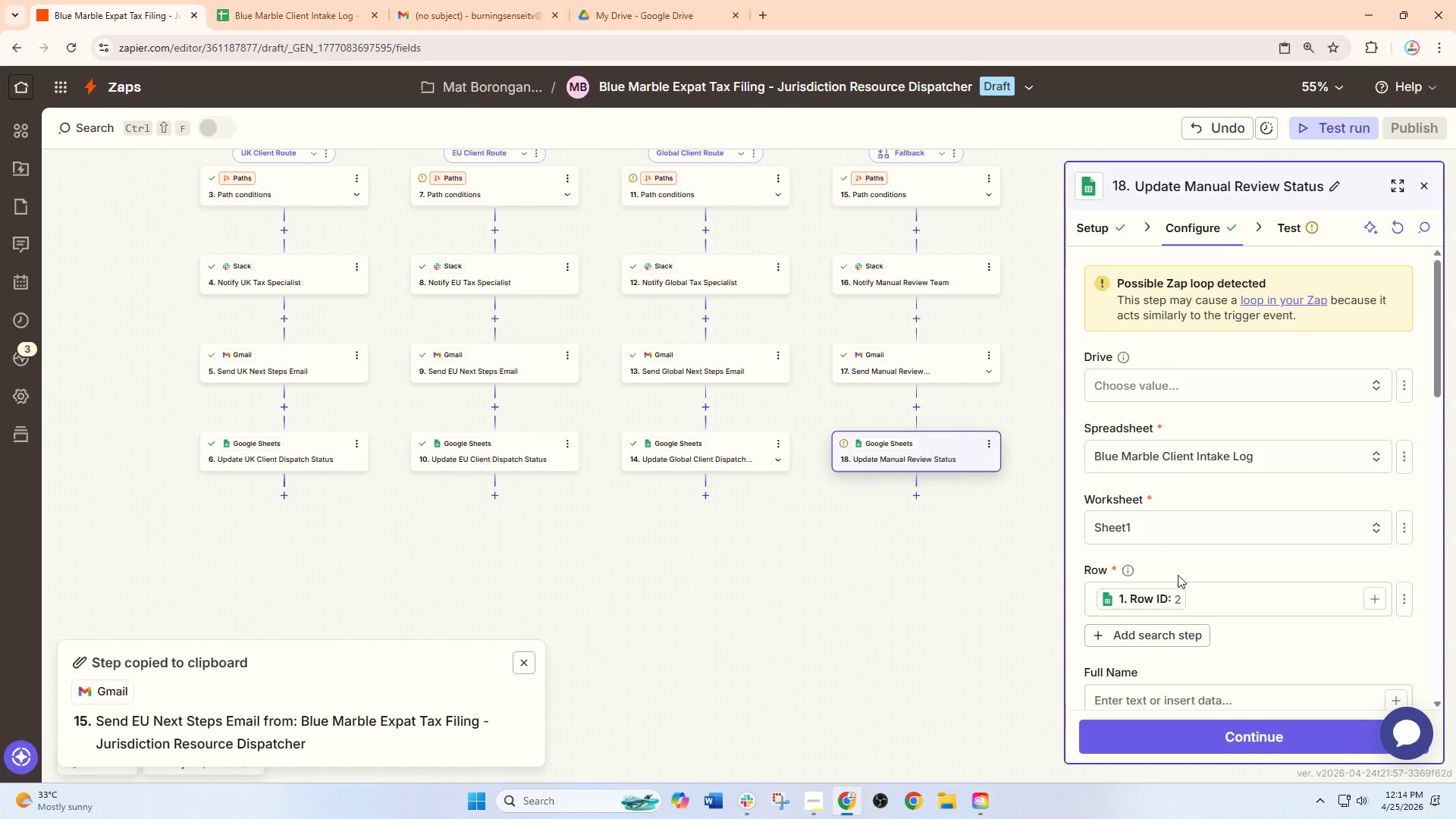 
scroll: coordinate [1172, 582], scroll_direction: down, amount: 7.0
 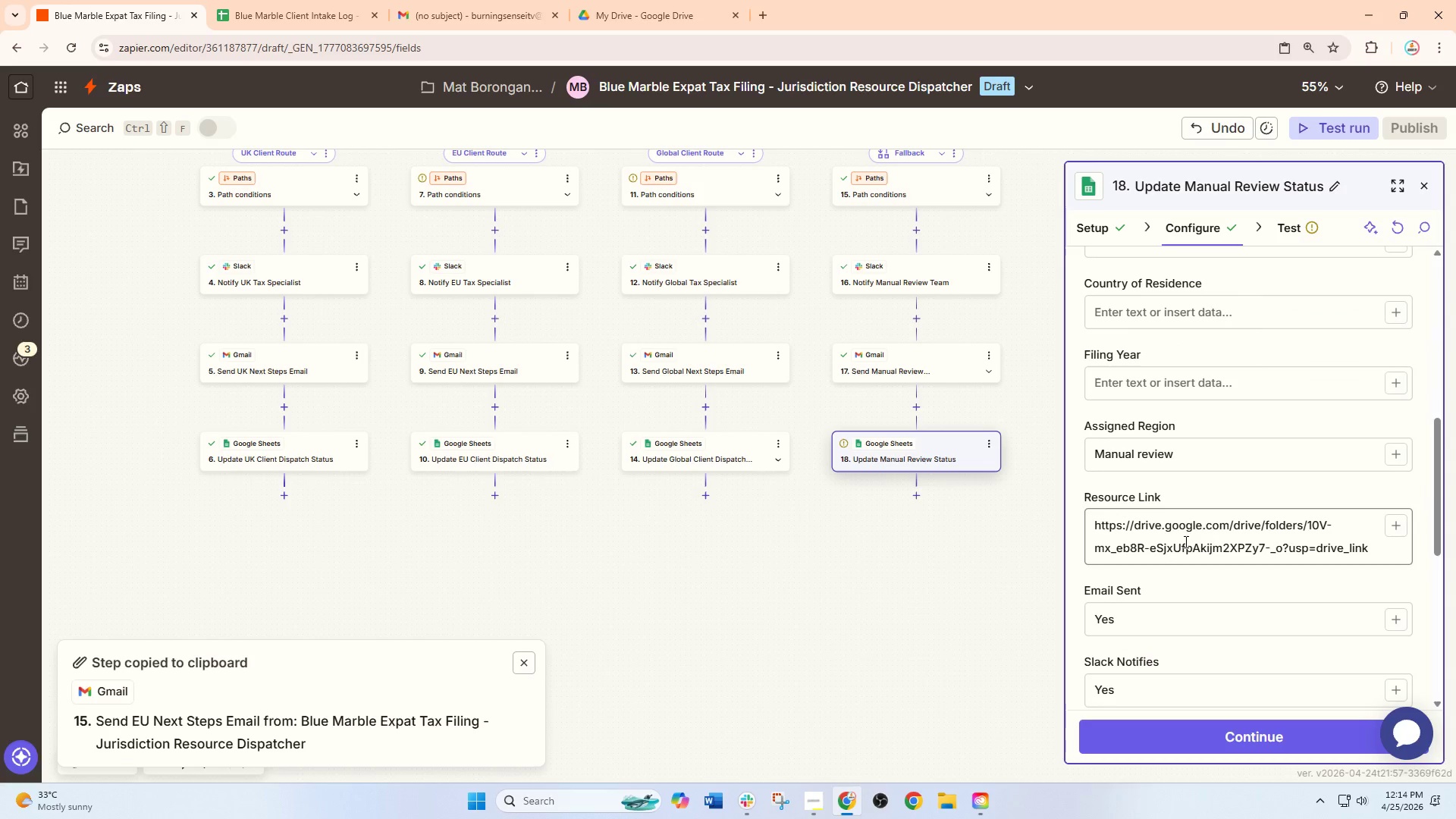 
left_click([1187, 541])
 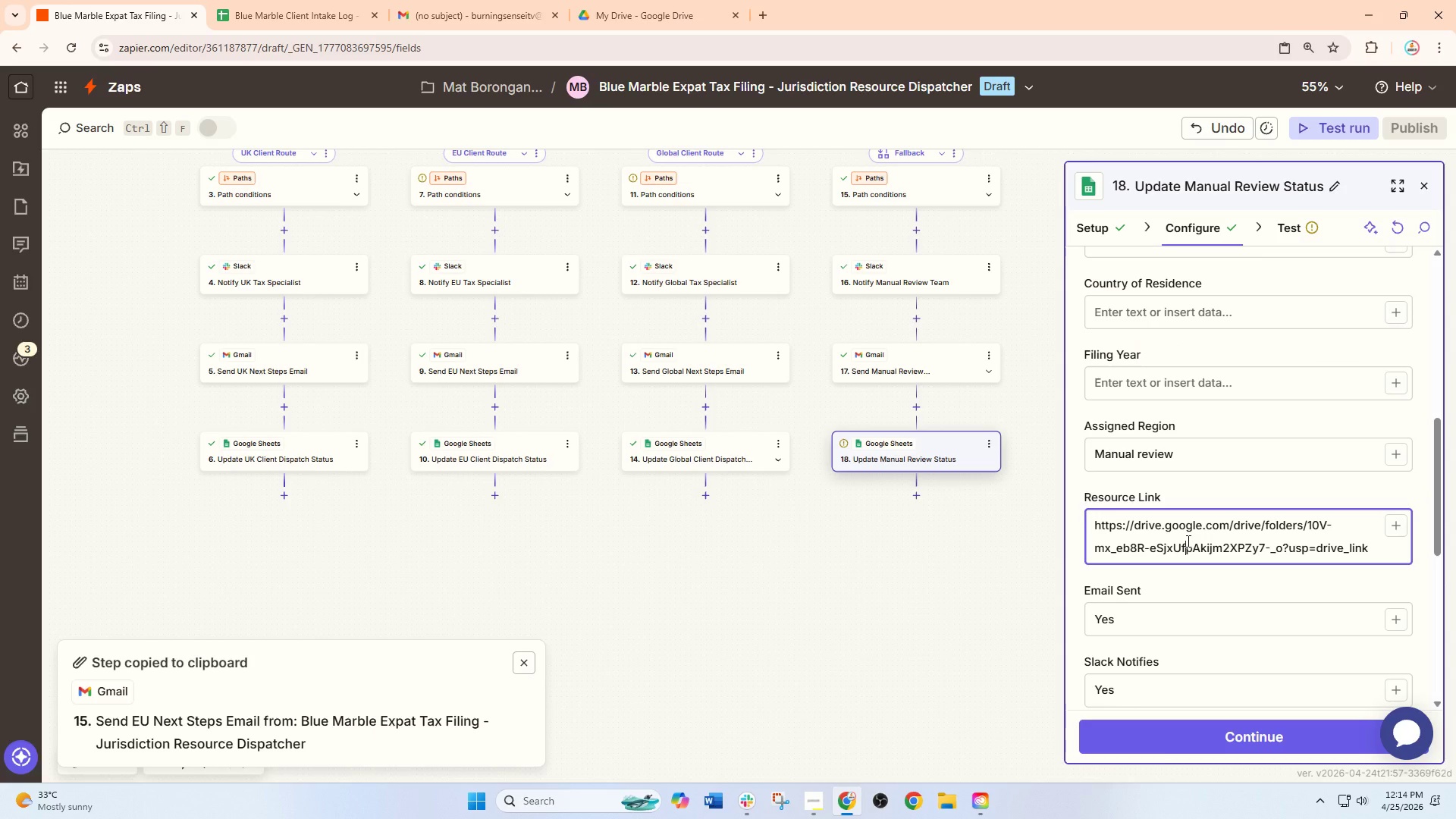 
key(Control+A)
 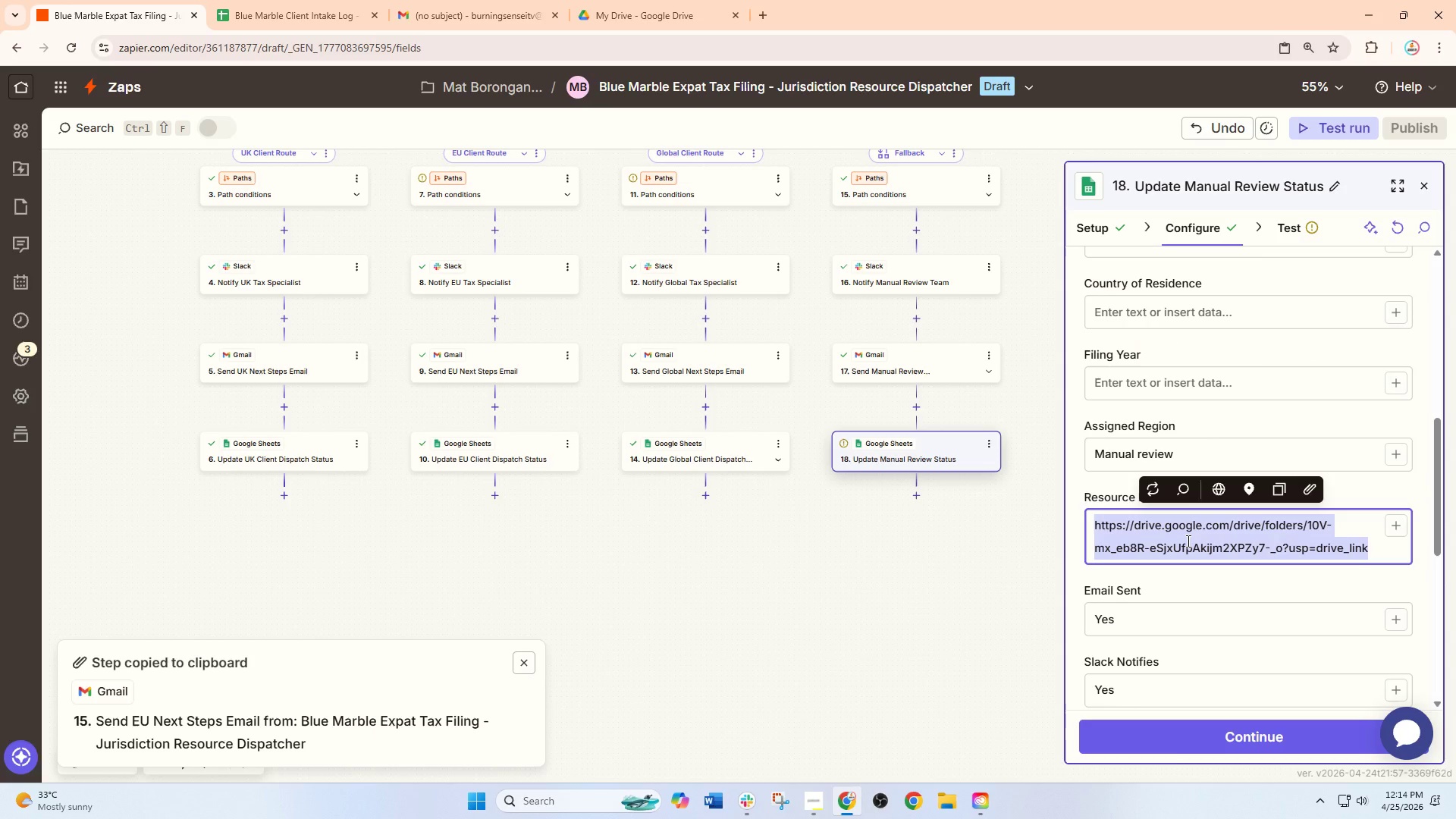 
type(Pedn)
key(Backspace)
key(Backspace)
type(ndsi)
key(Backspace)
key(Backspace)
type(ing Verification)
 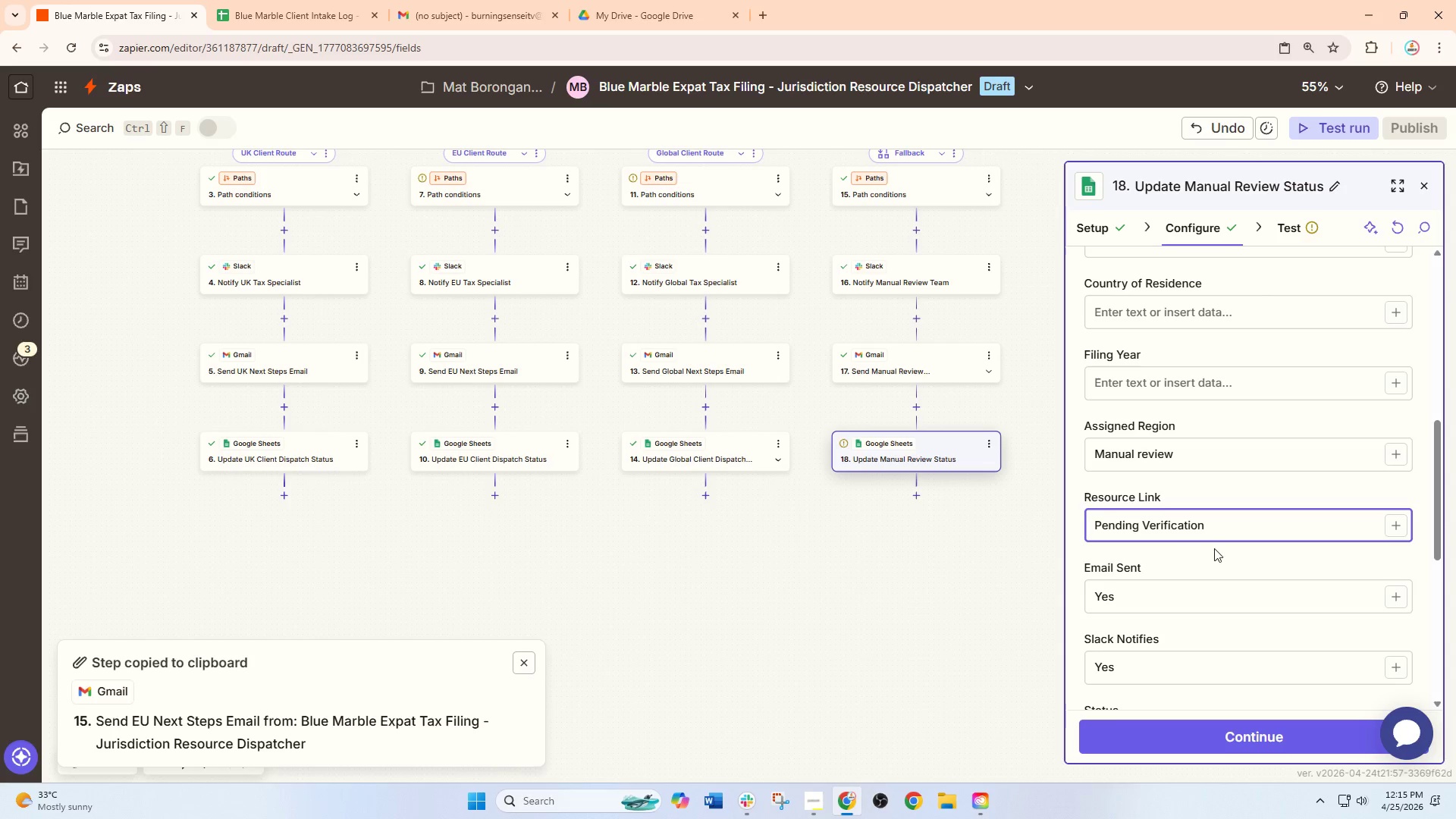 
wait(5.25)
 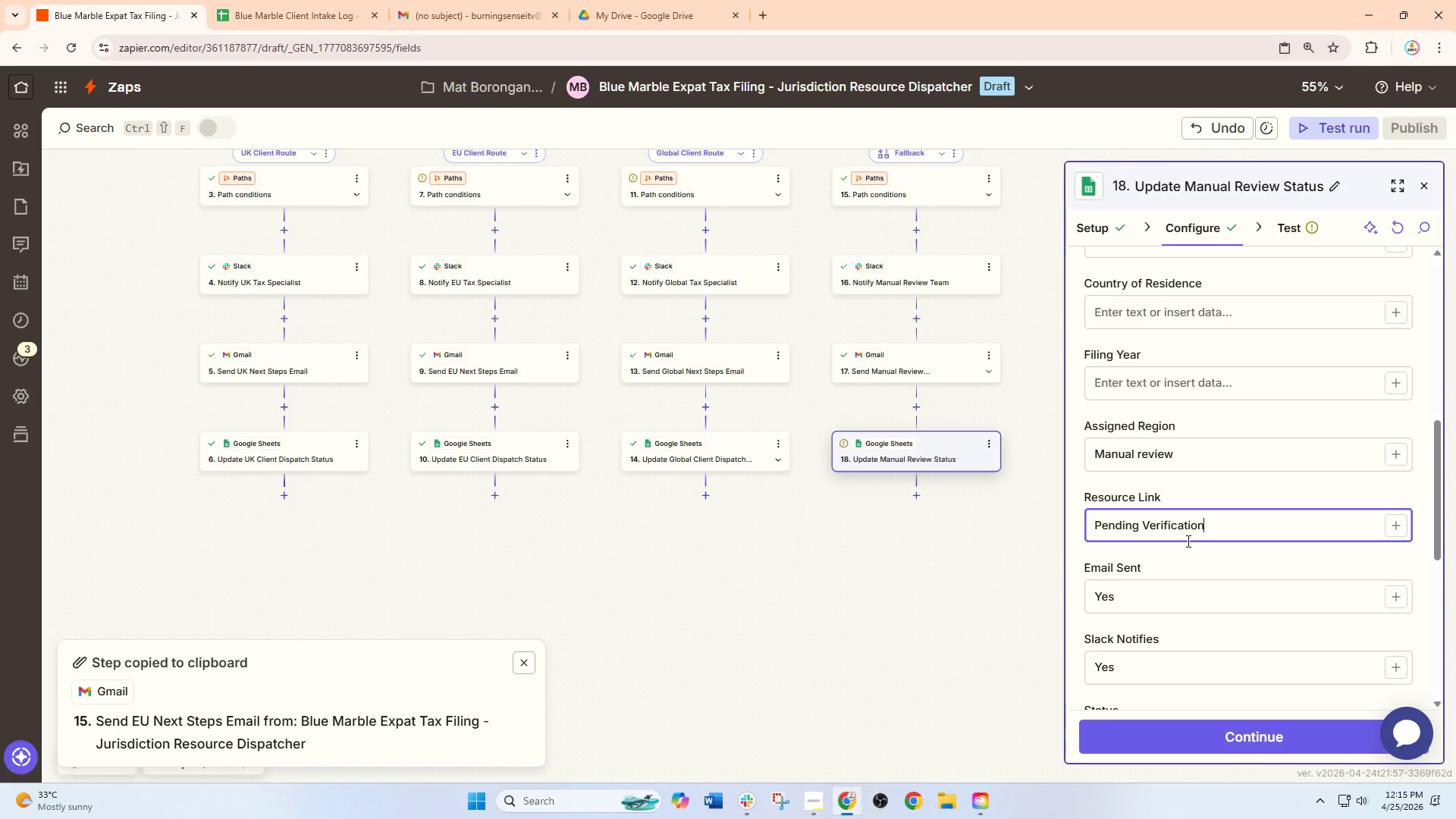 
scroll: coordinate [1144, 650], scroll_direction: down, amount: 3.0
 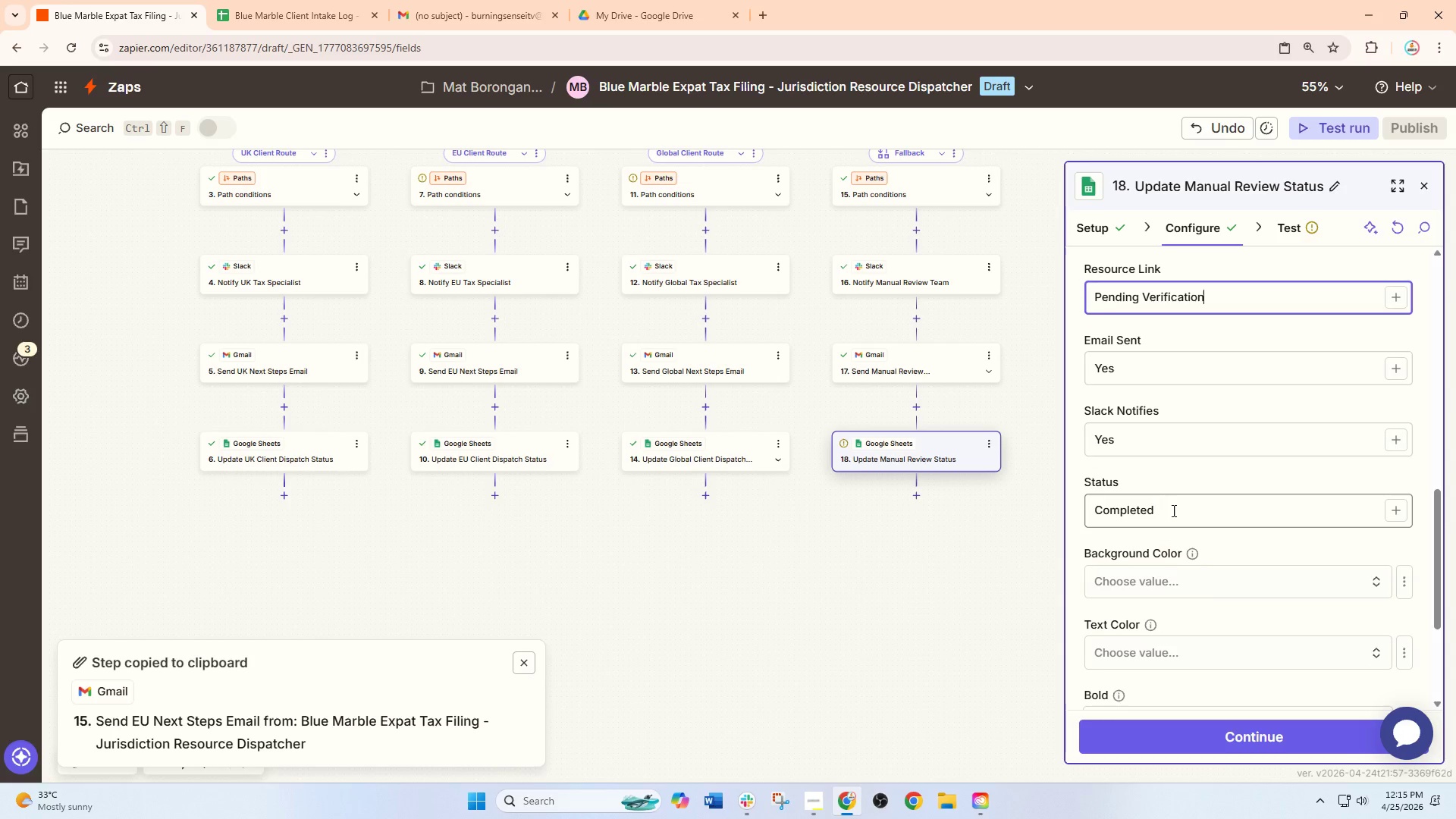 
left_click_drag(start_coordinate=[1175, 512], to_coordinate=[1019, 516])
 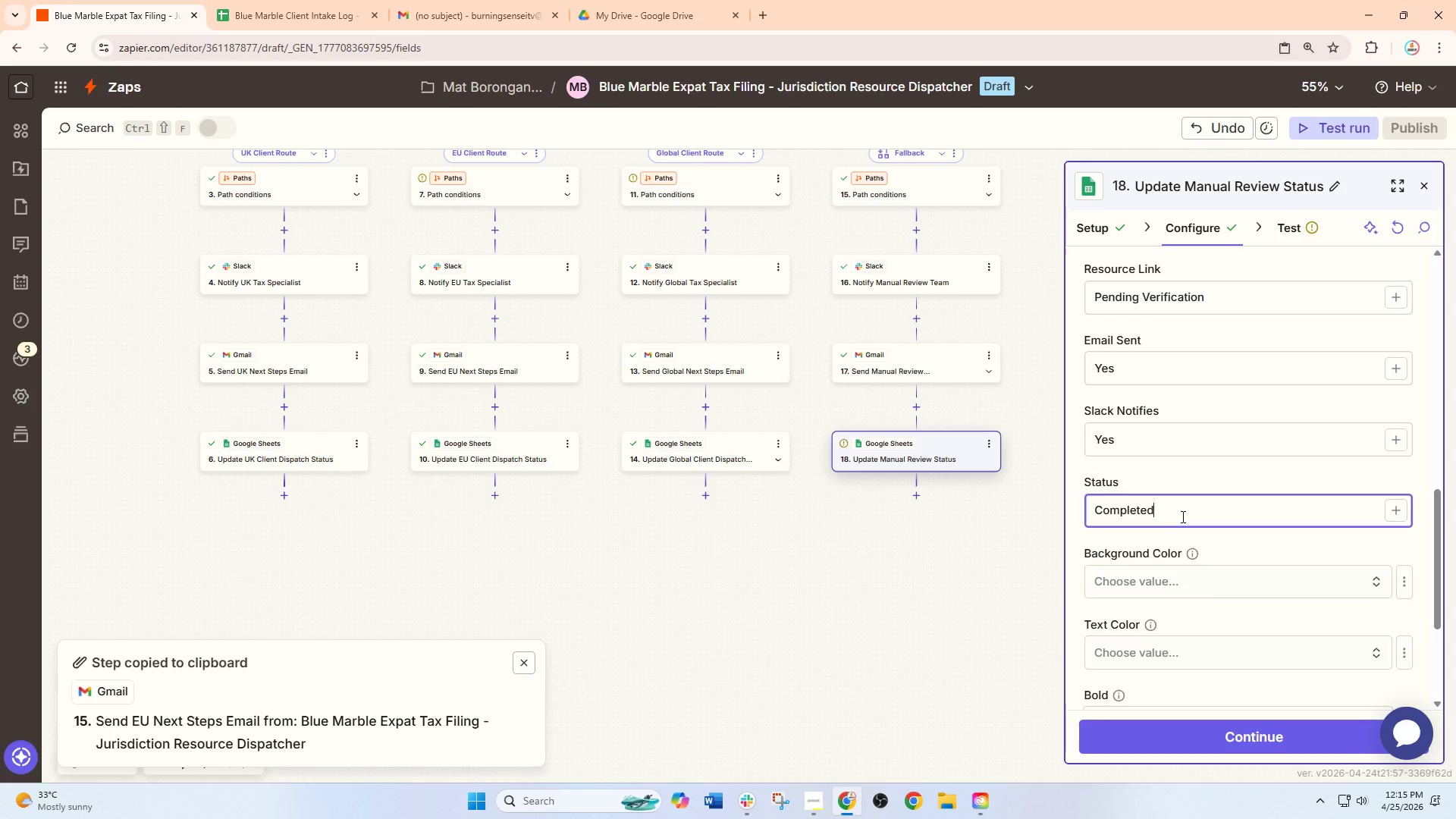 
left_click([1181, 516])
 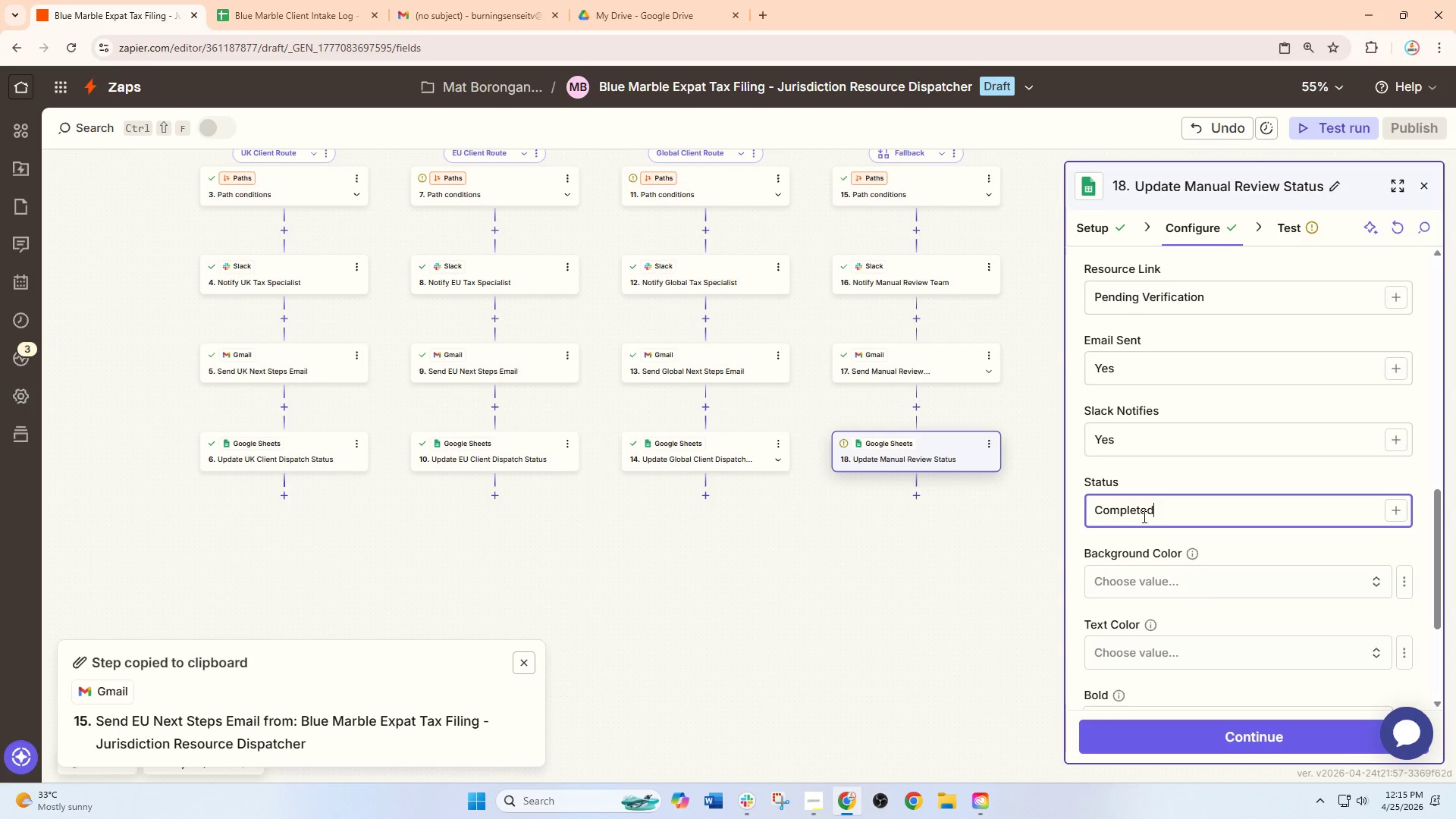 
left_click_drag(start_coordinate=[1181, 516], to_coordinate=[1069, 513])
 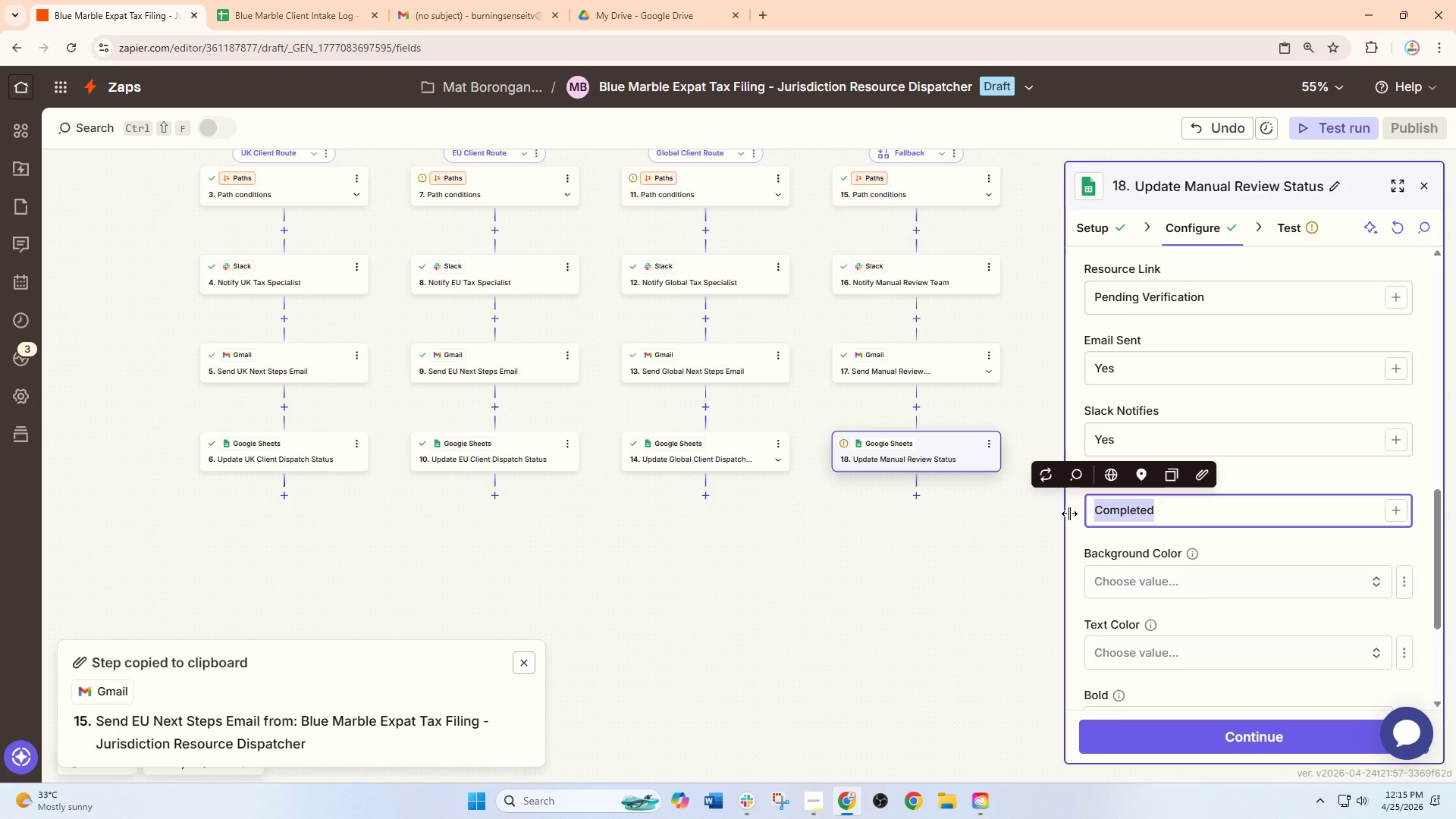 
type(Needs Manual revie)
key(Backspace)
key(Backspace)
key(Backspace)
key(Backspace)
key(Backspace)
type(Review)
 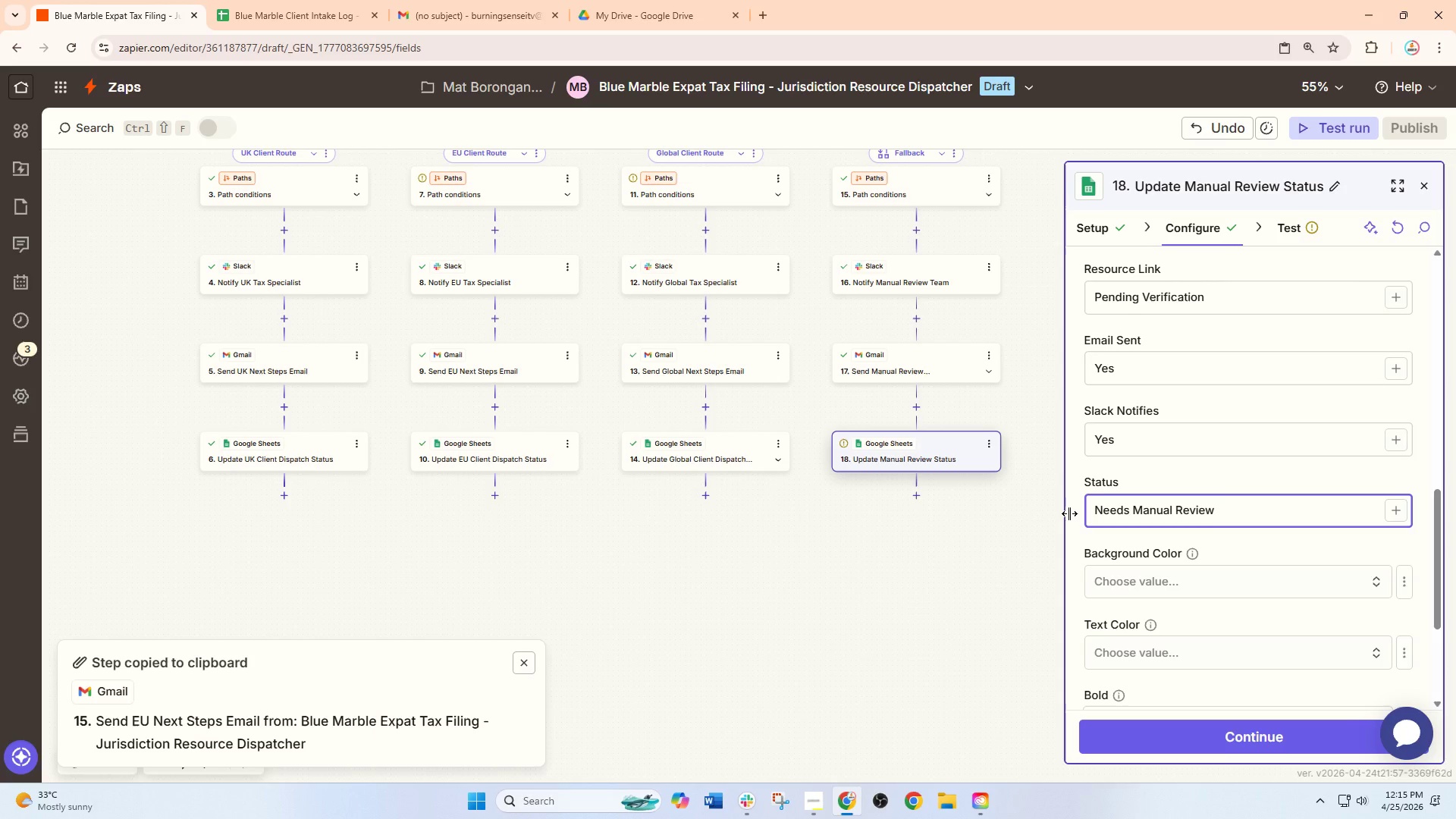 
wait(6.75)
 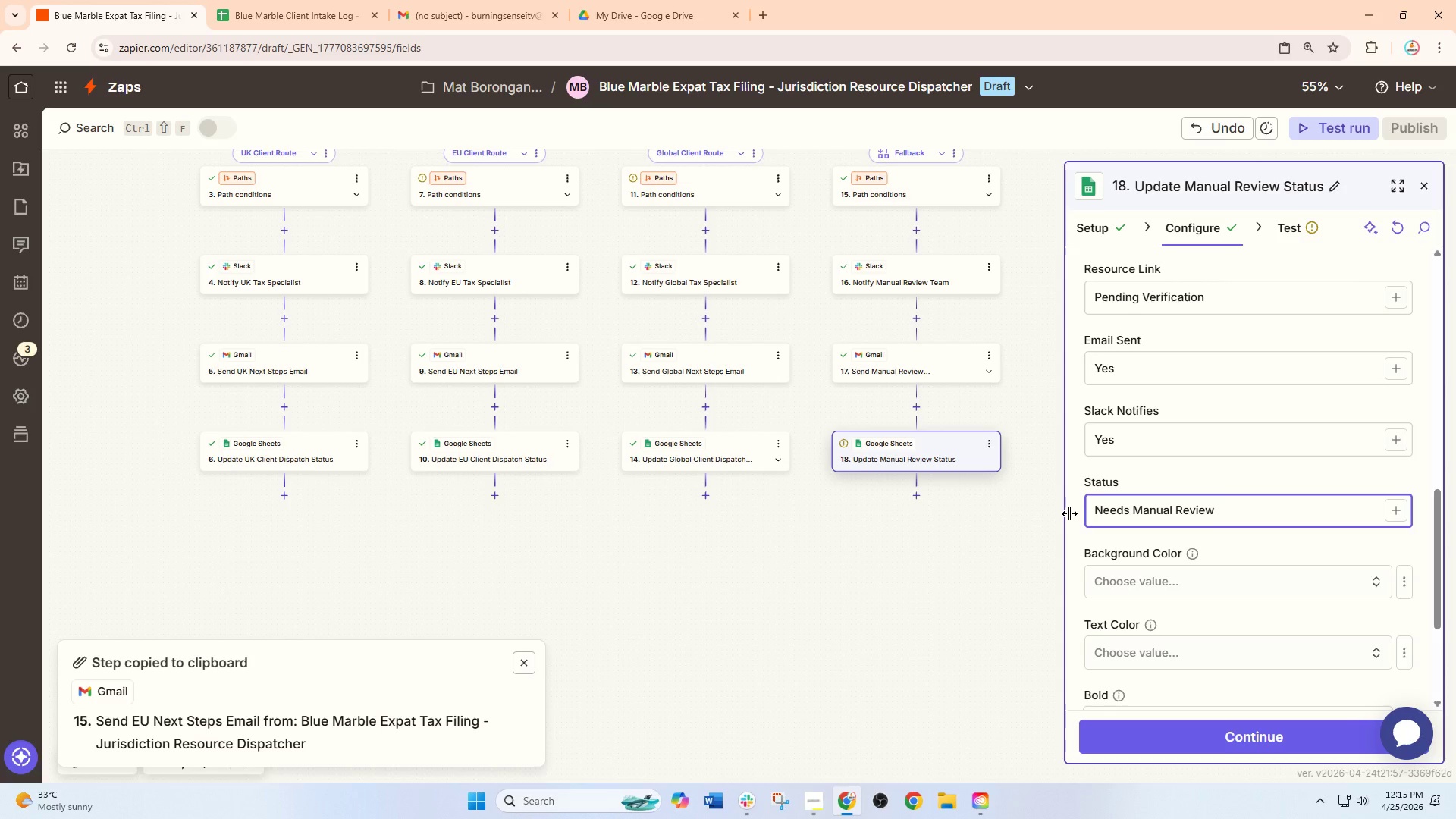 
left_click([1040, 651])
 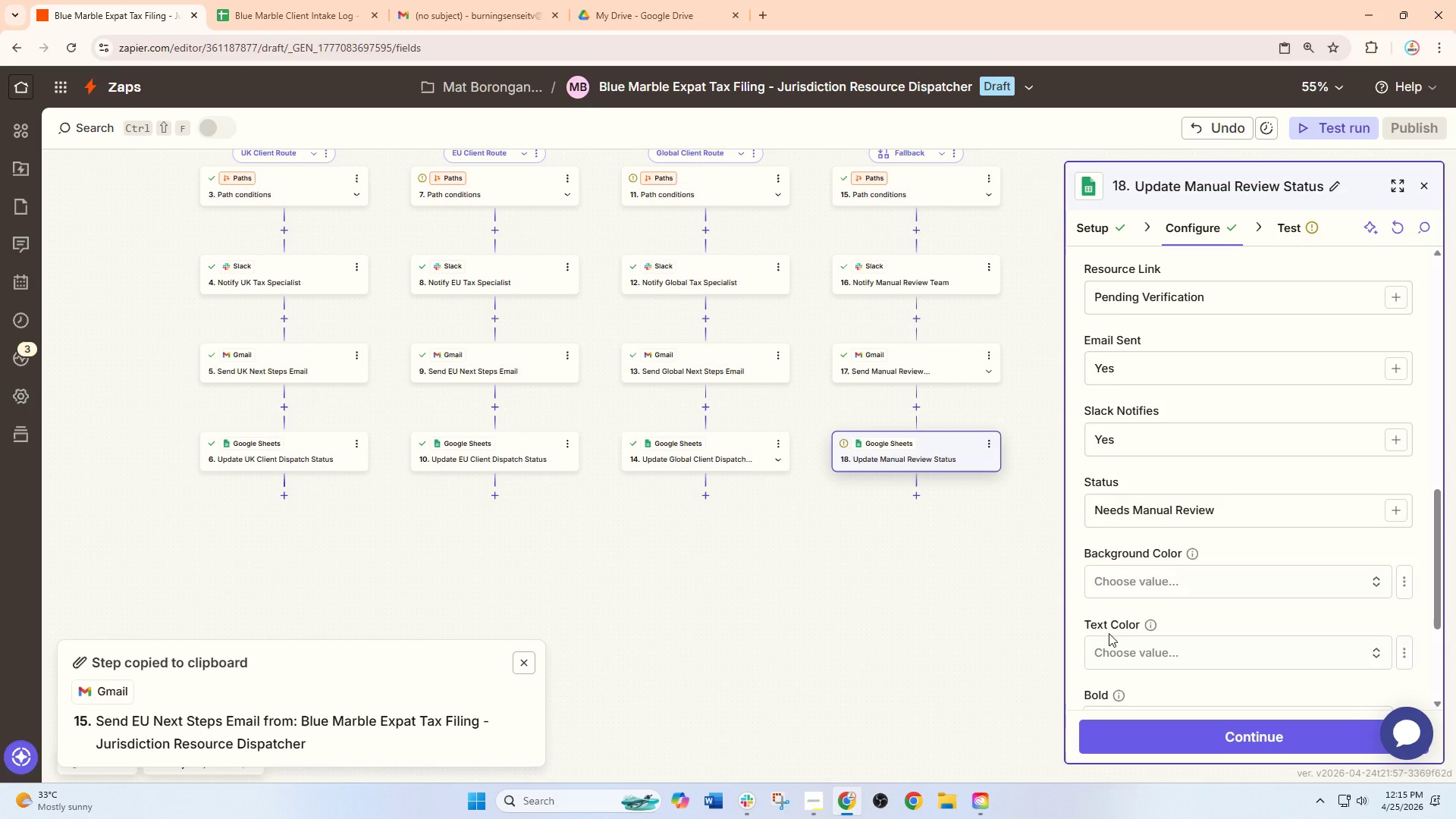 
scroll: coordinate [1170, 626], scroll_direction: down, amount: 8.0
 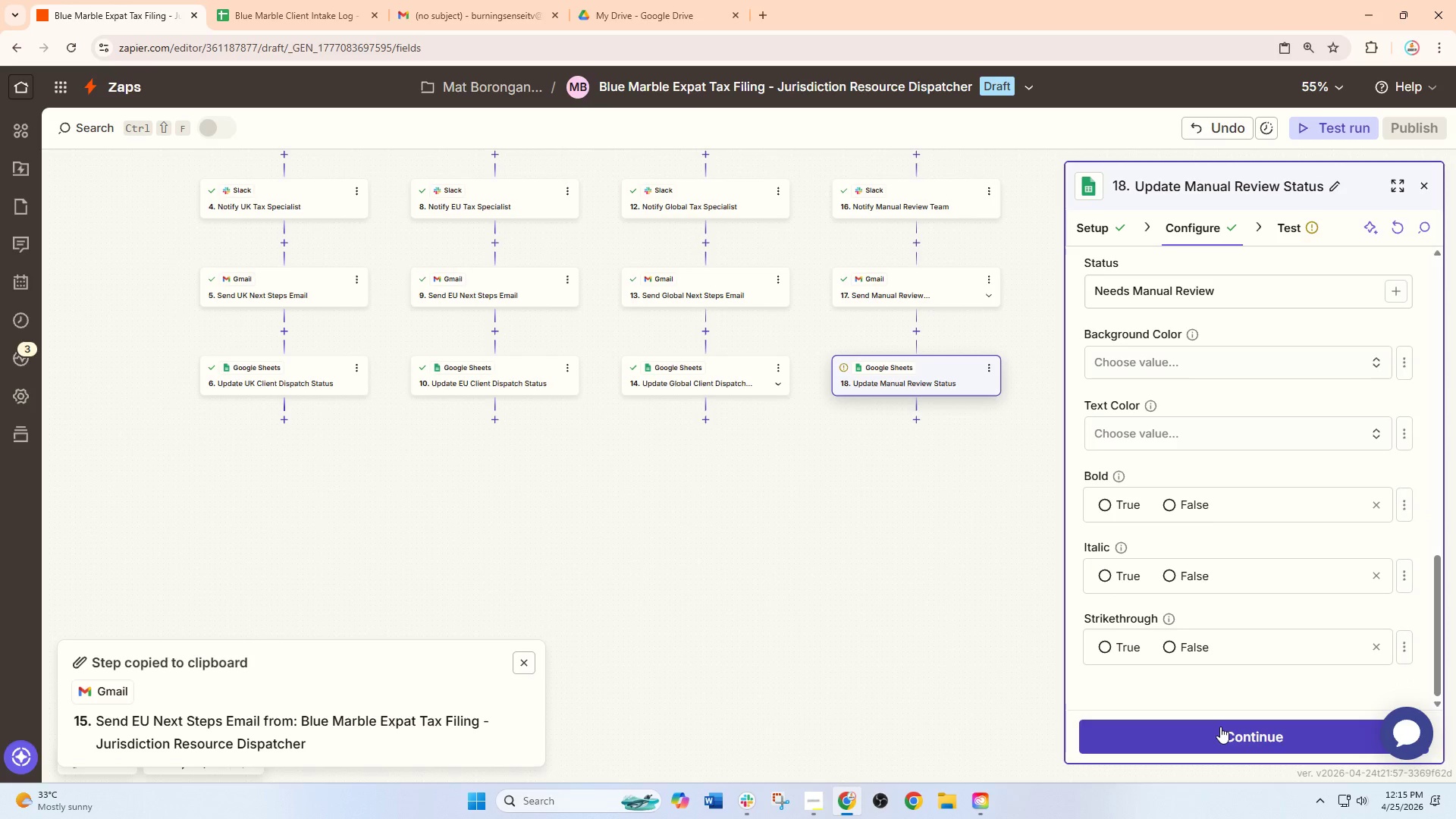 
left_click([1220, 726])
 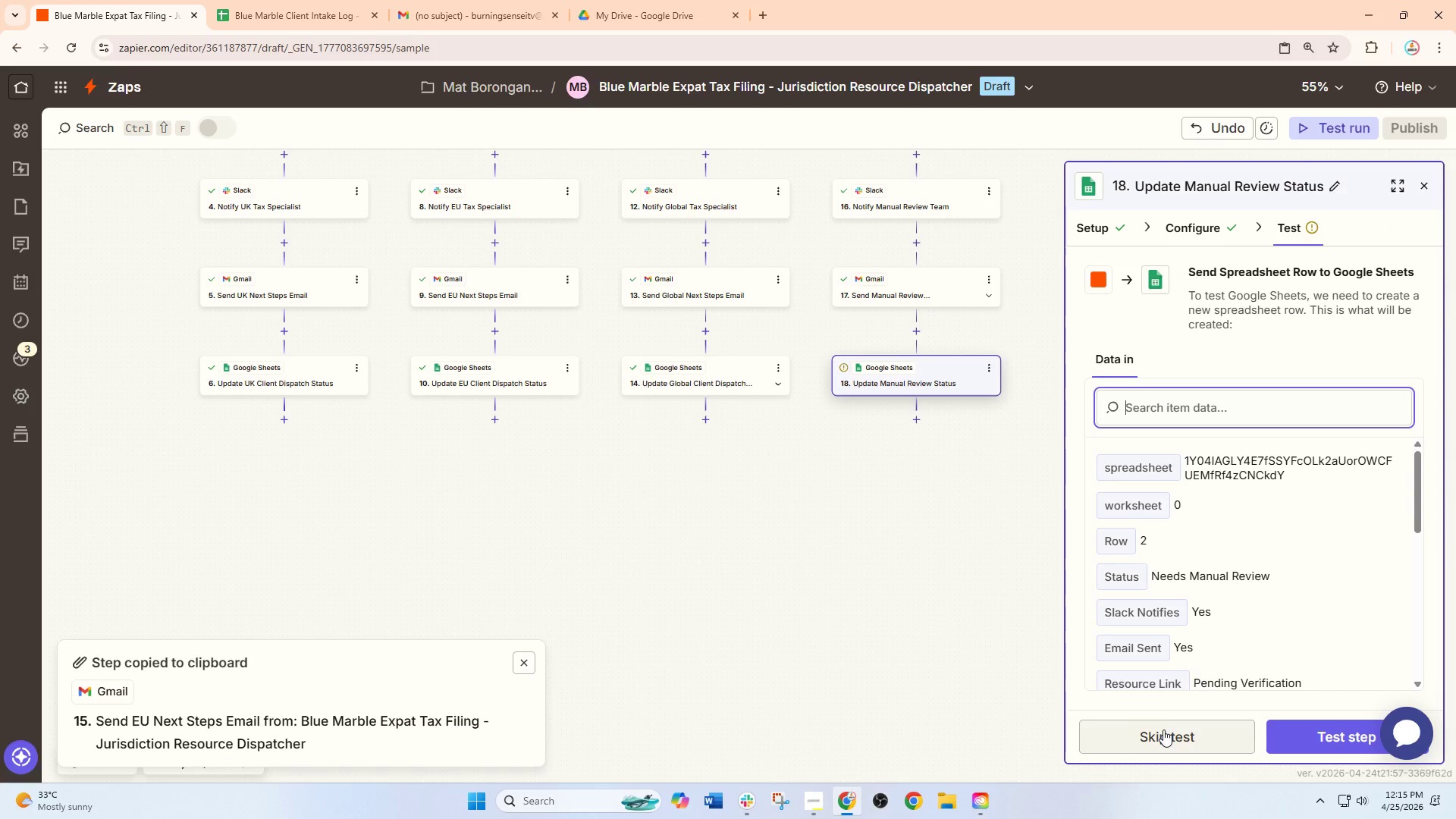 
left_click([1163, 730])
 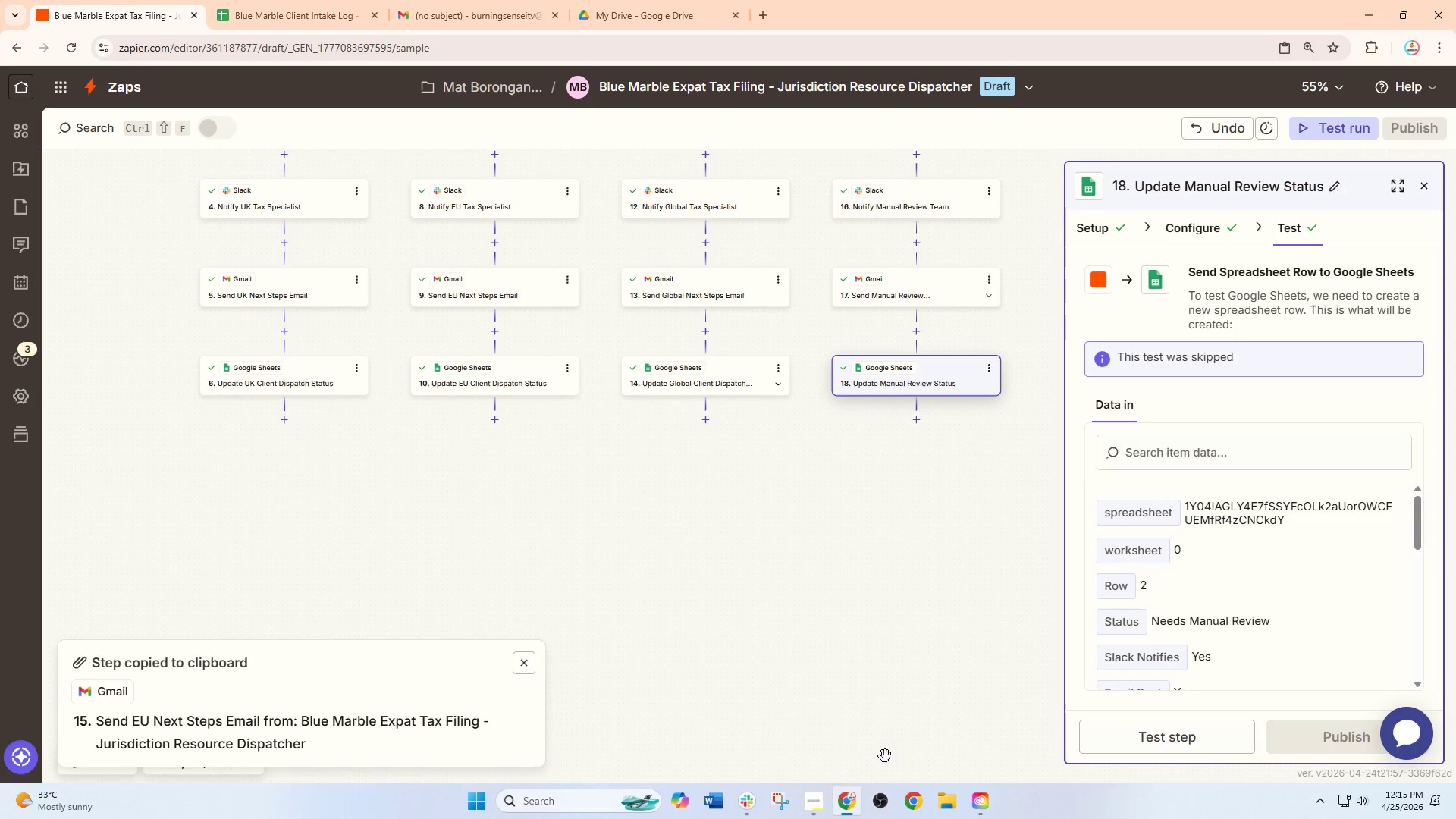 
hold_key(key=ControlLeft, duration=1.5)
scroll: coordinate [755, 606], scroll_direction: up, amount: 5.0
 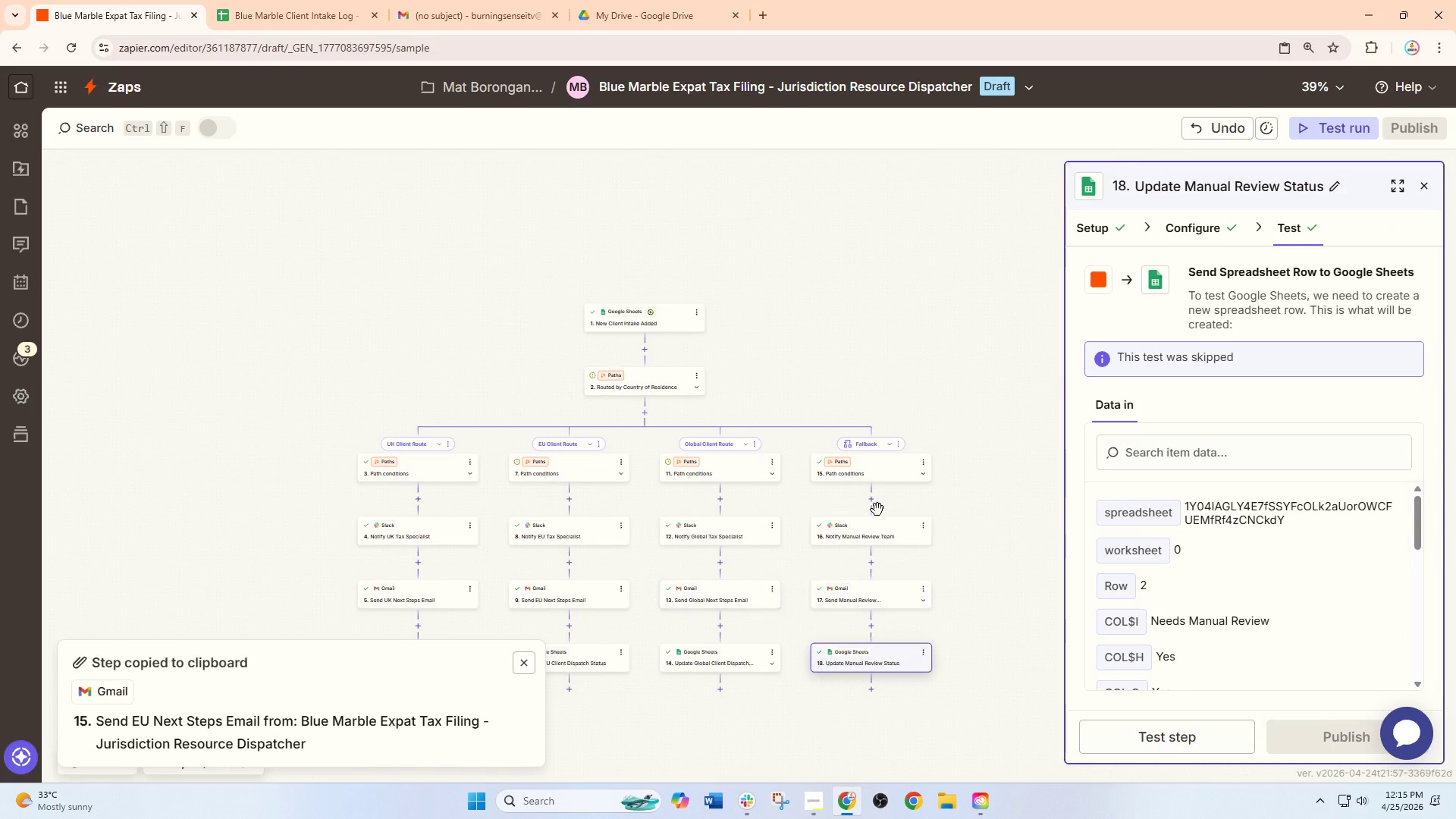 
hold_key(key=ControlLeft, duration=0.48)
 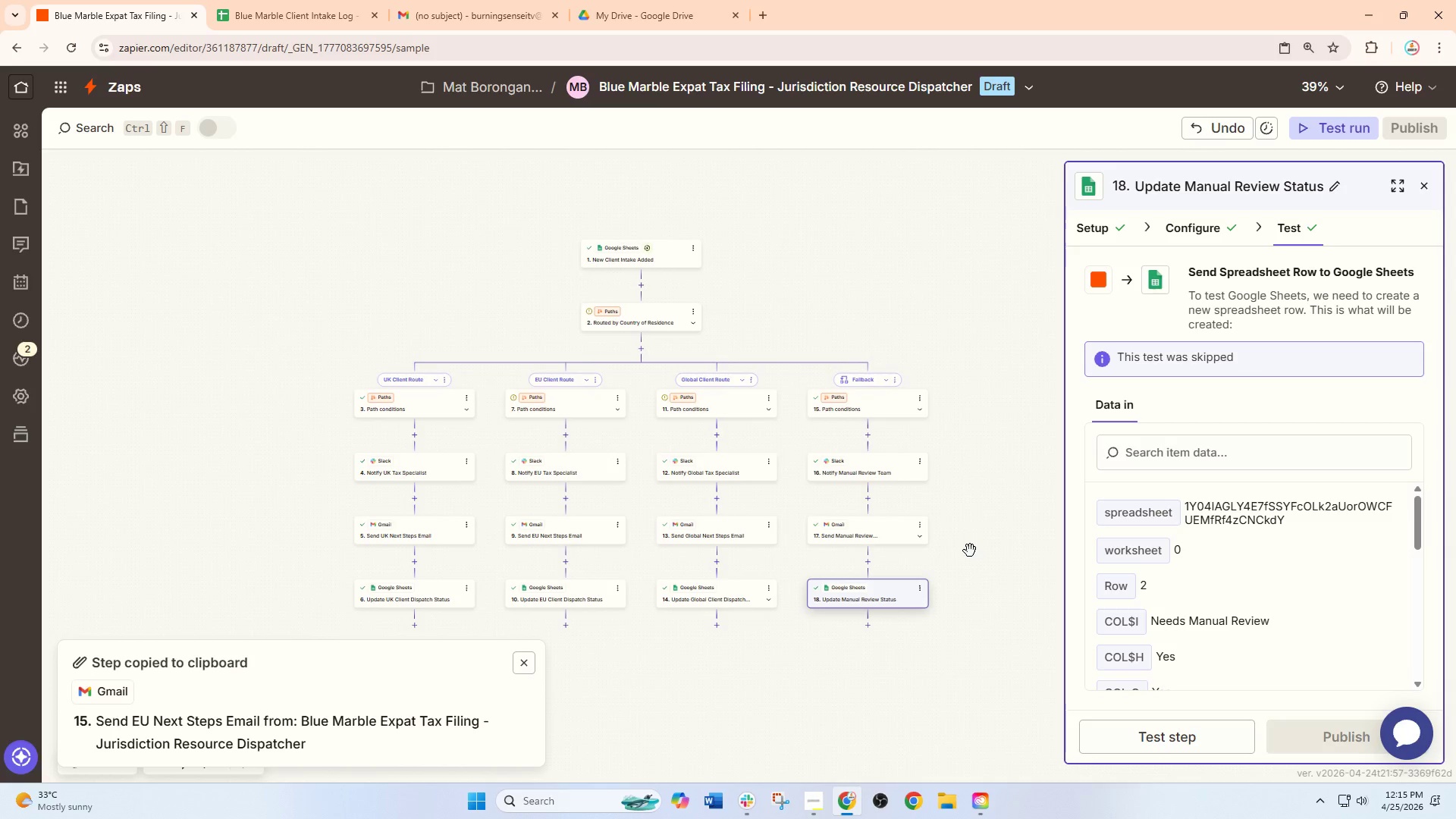 
hold_key(key=ControlLeft, duration=4.17)
left_click_drag(start_coordinate=[957, 599], to_coordinate=[970, 551])
 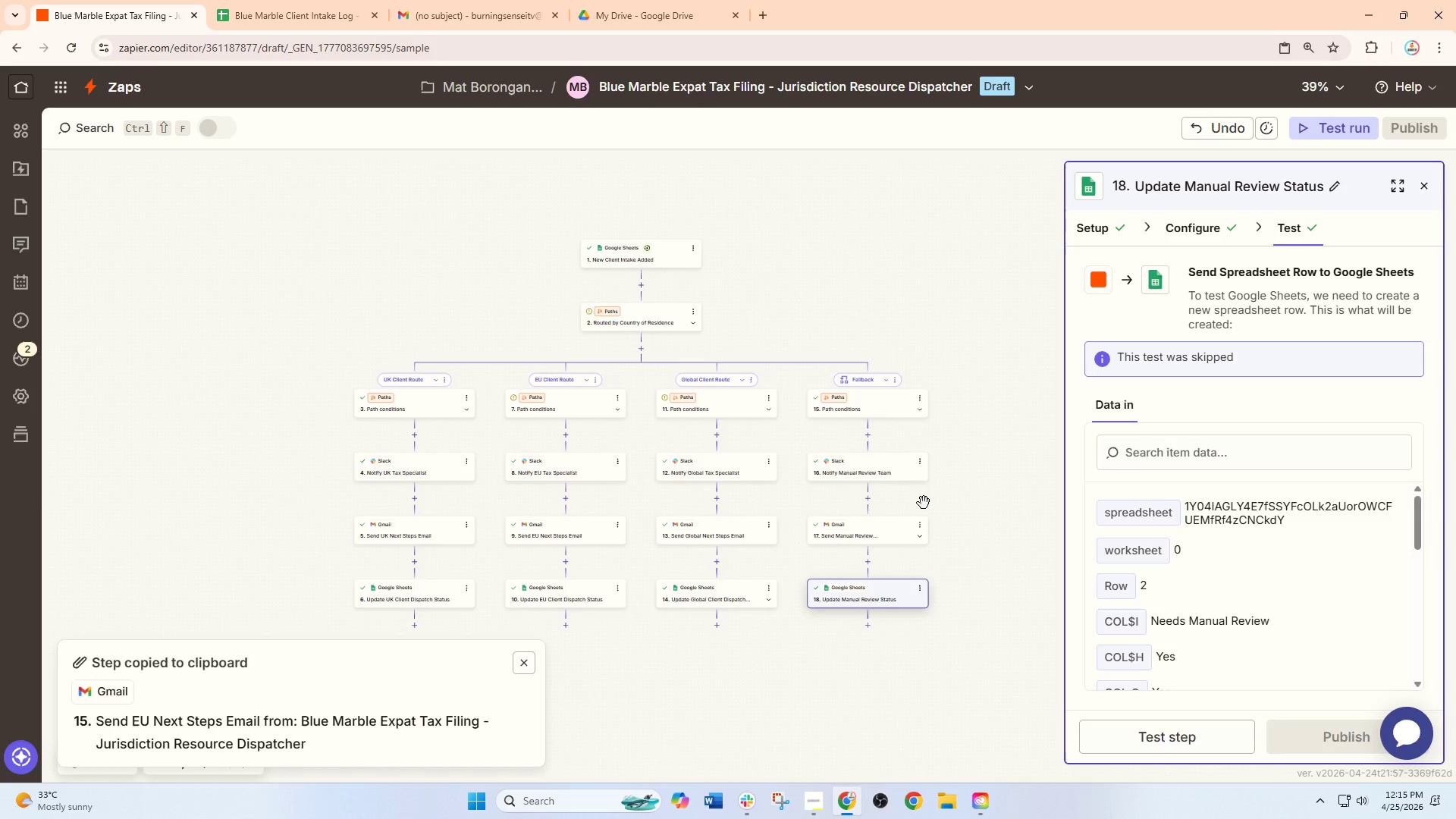 
scroll: coordinate [947, 565], scroll_direction: none, amount: 0.0
 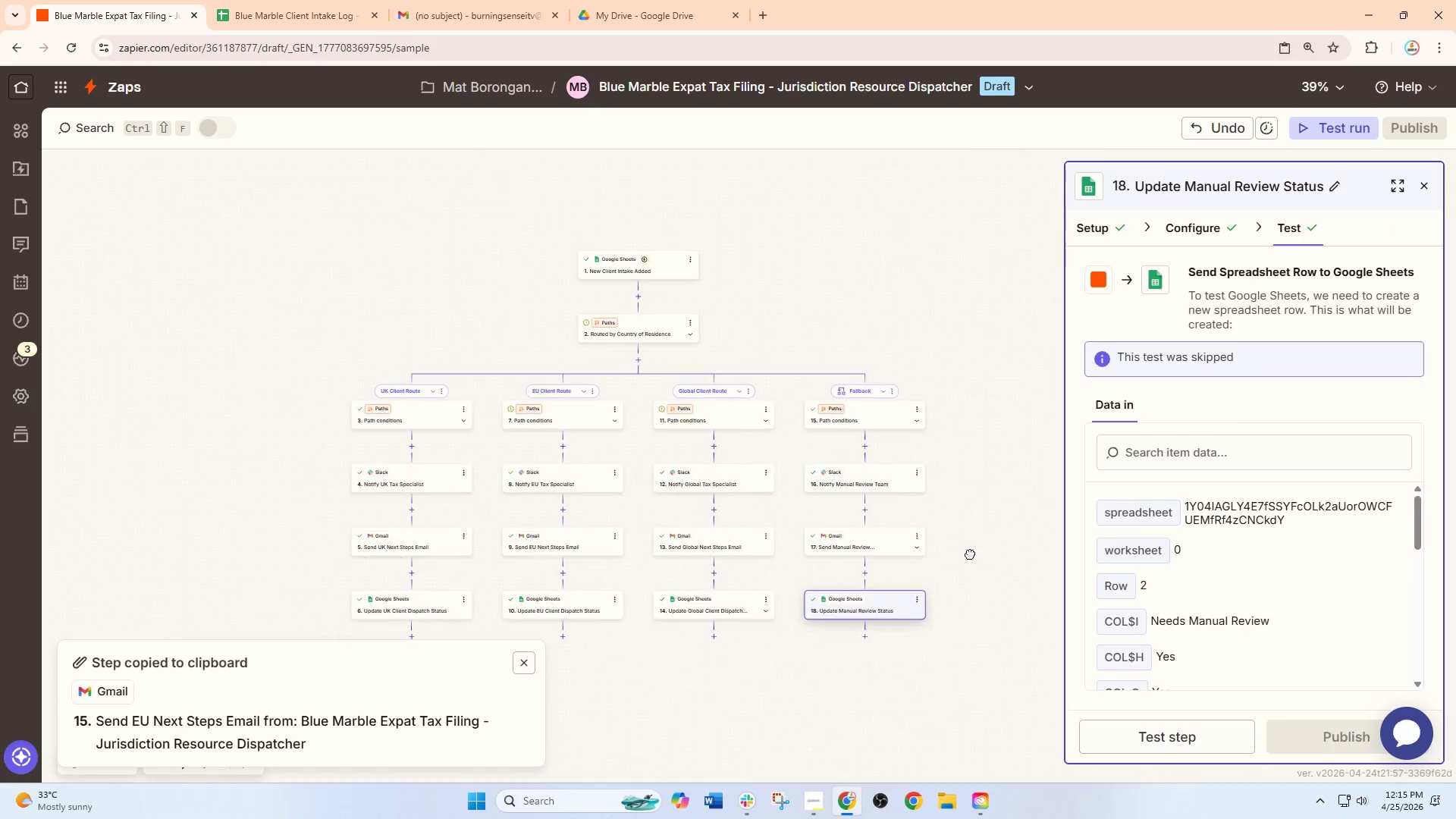 
hold_key(key=ControlLeft, duration=0.44)
 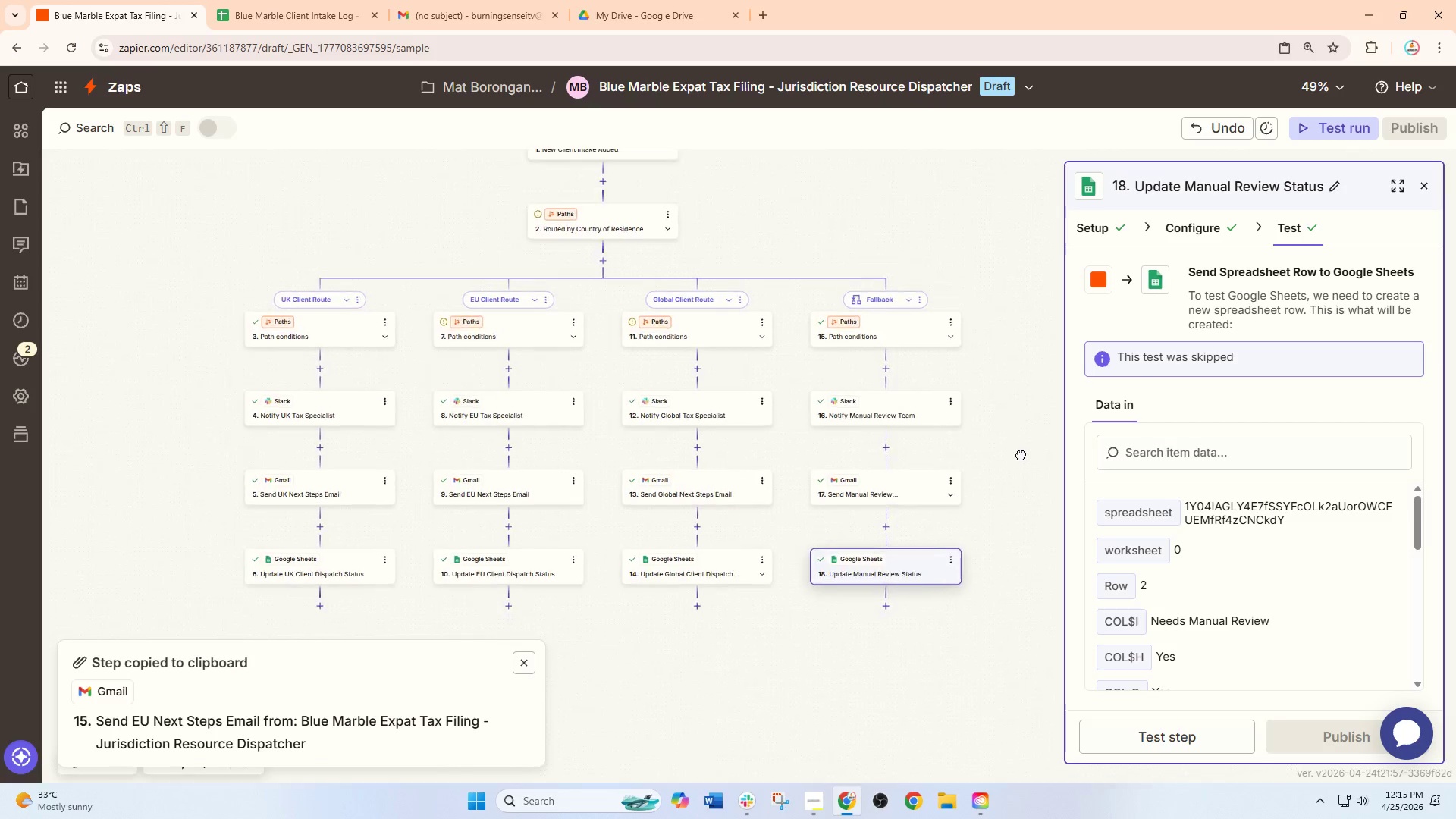 
left_click_drag(start_coordinate=[980, 494], to_coordinate=[1037, 508])
 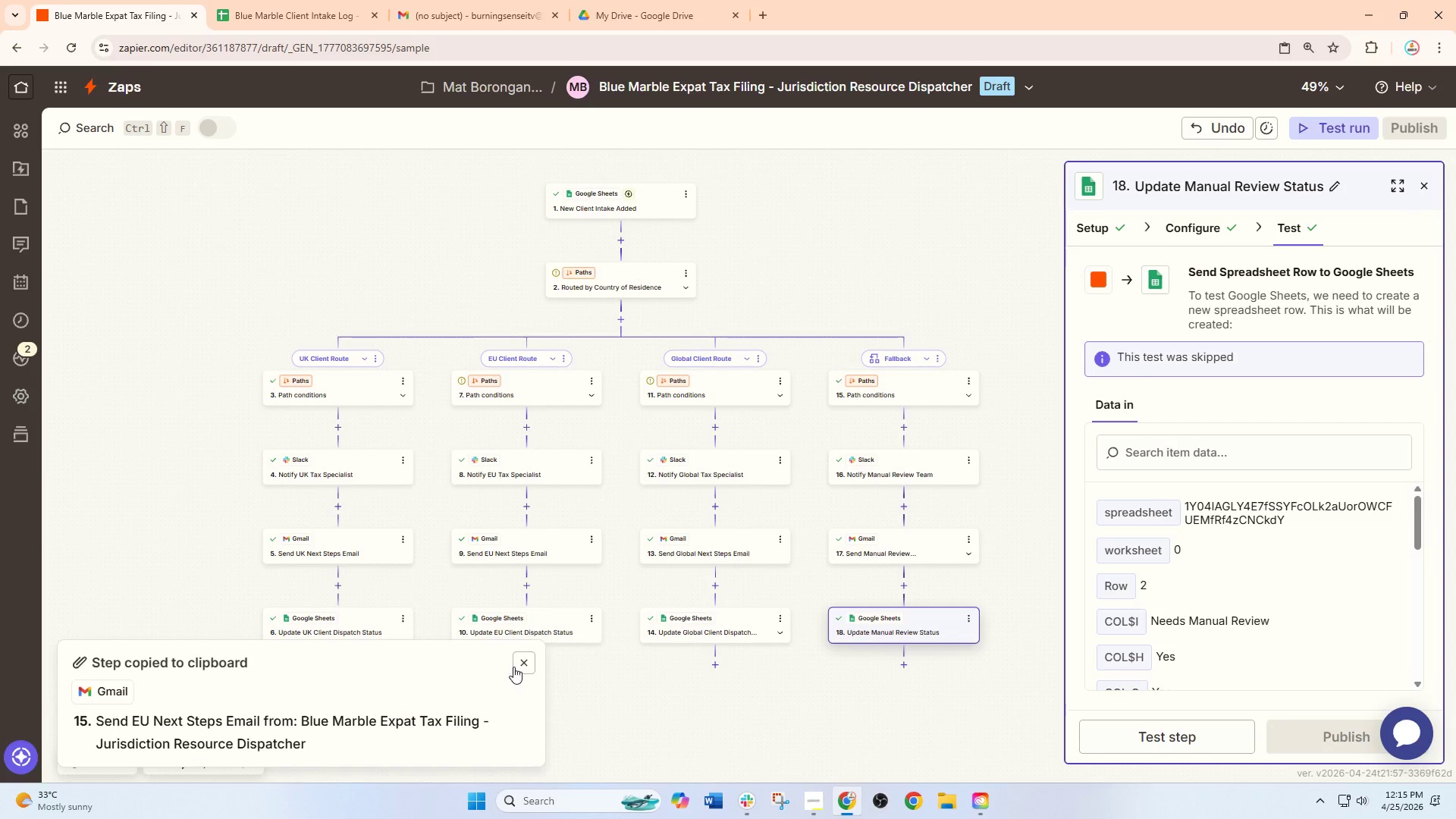 
scroll: coordinate [952, 523], scroll_direction: up, amount: 2.0
 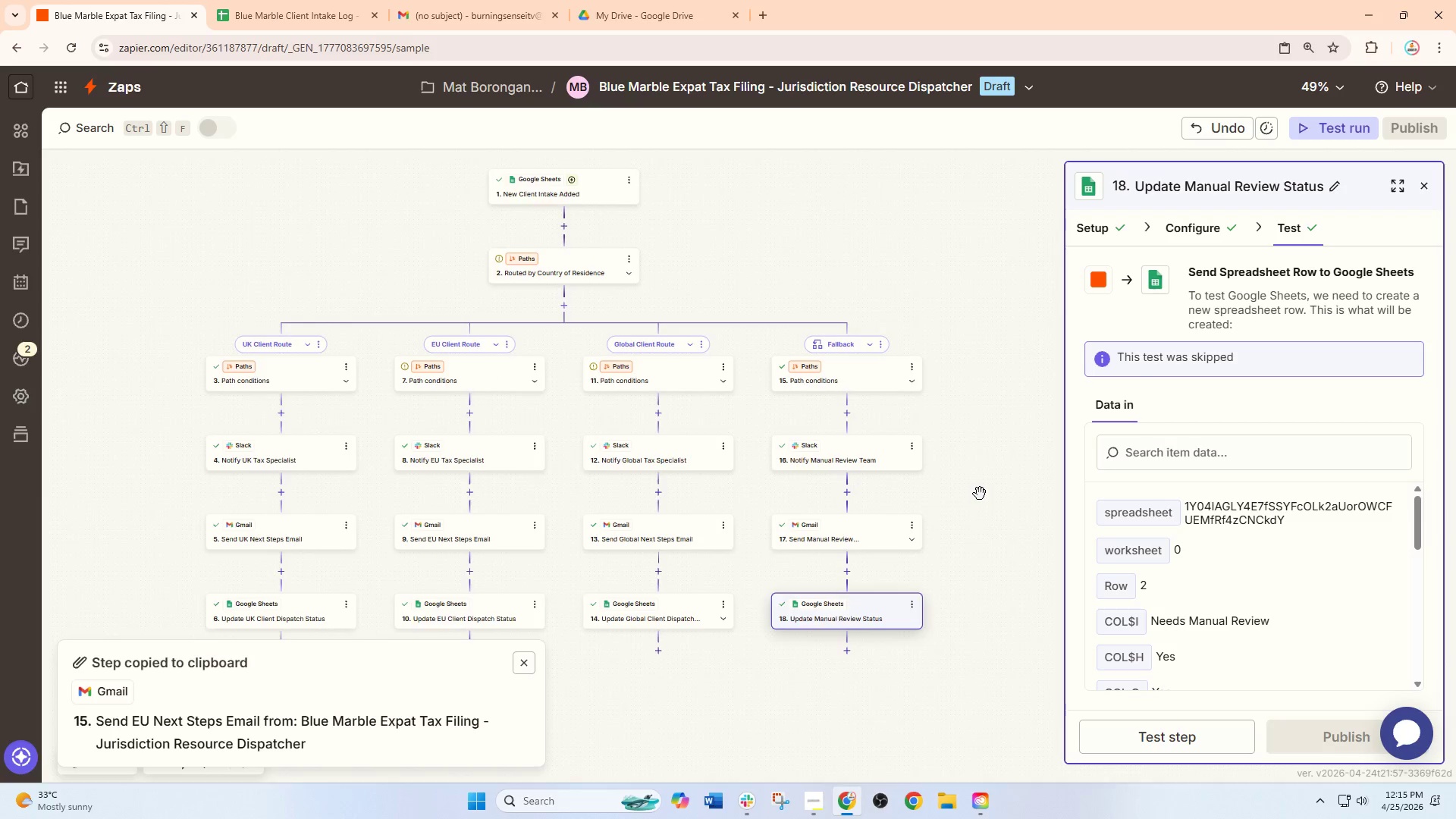 
double_click([524, 661])
 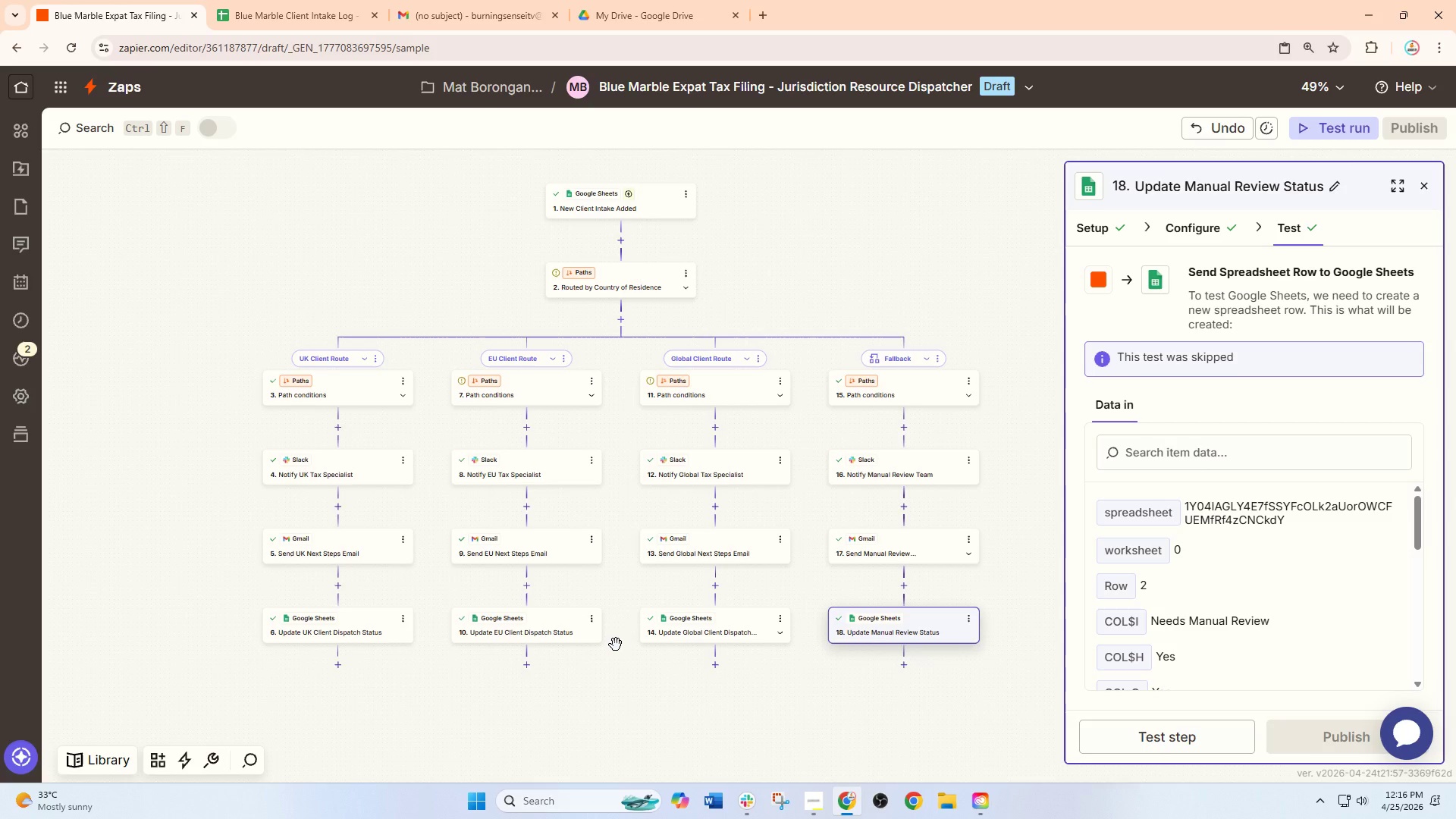 
wait(60.25)
 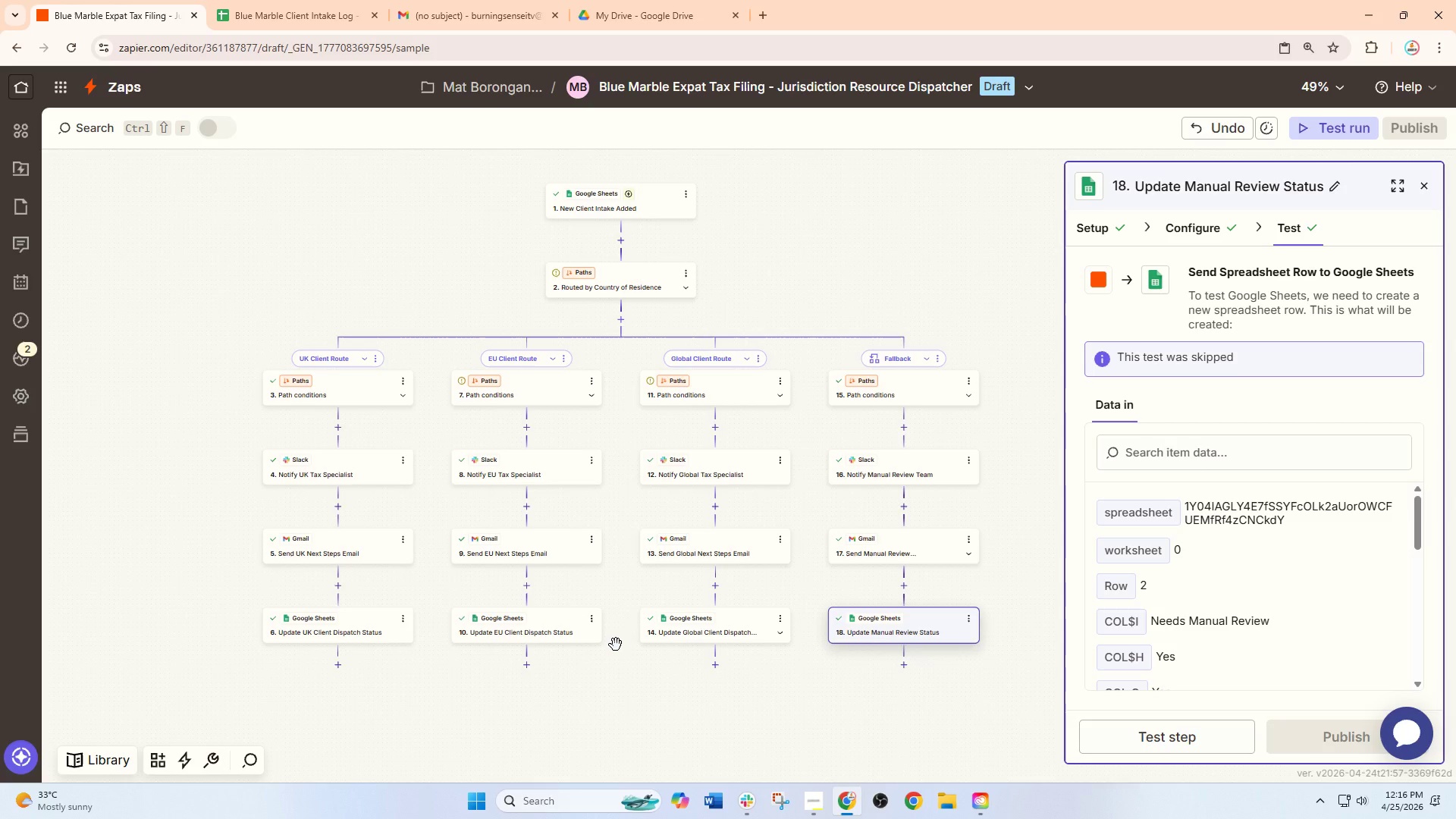 
left_click([620, 240])
 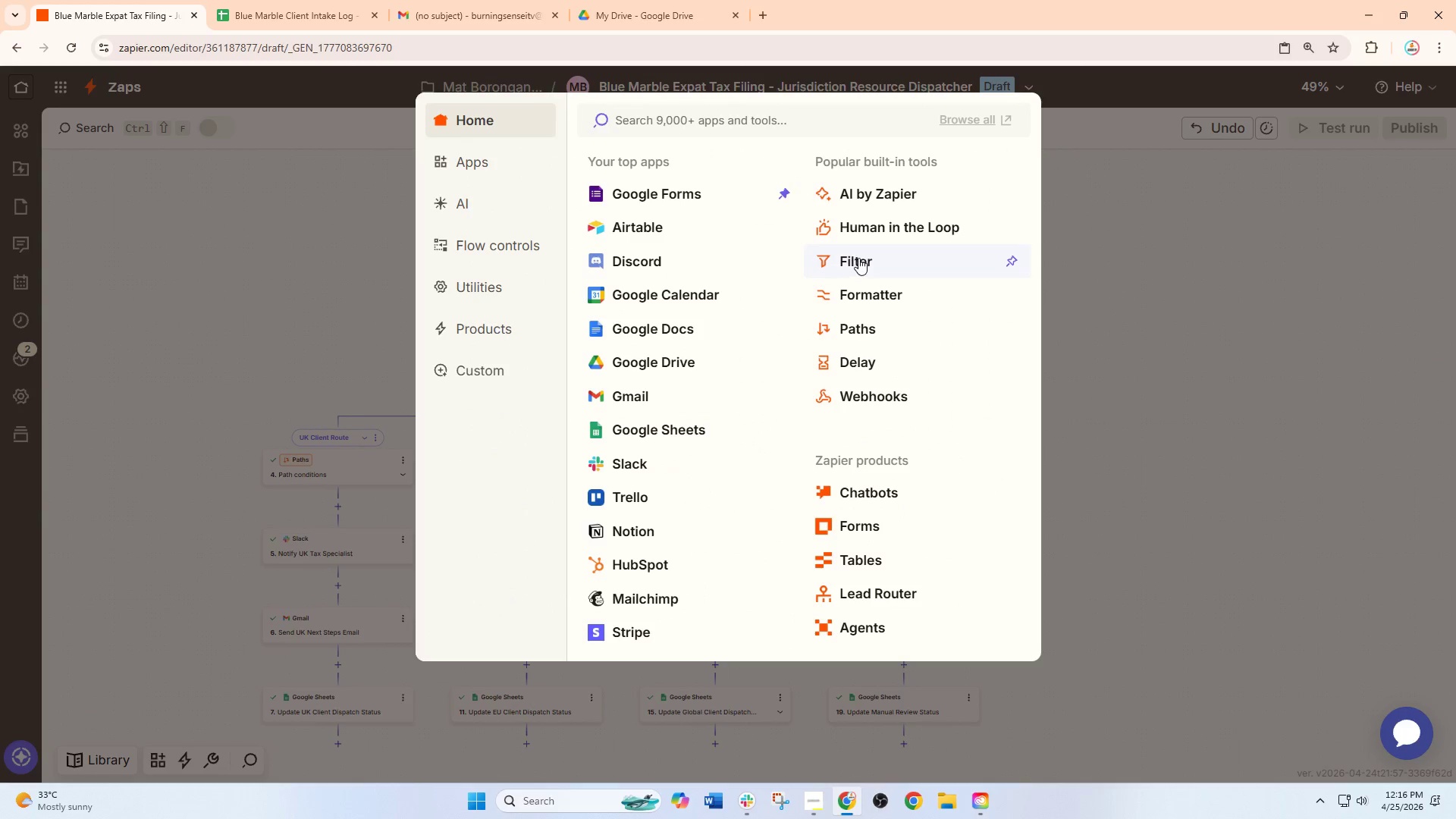 
left_click([864, 292])
 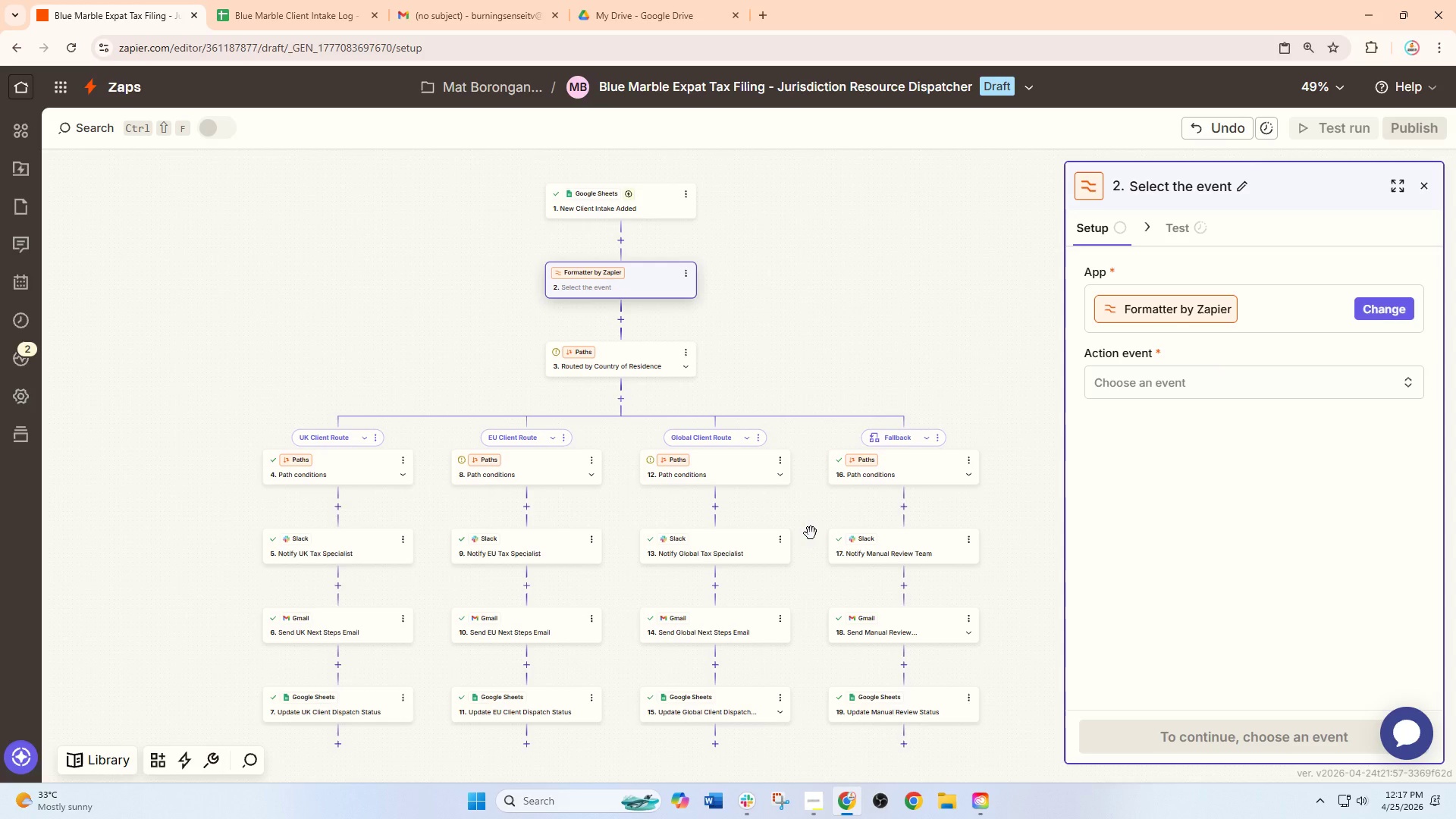 
wait(77.5)
 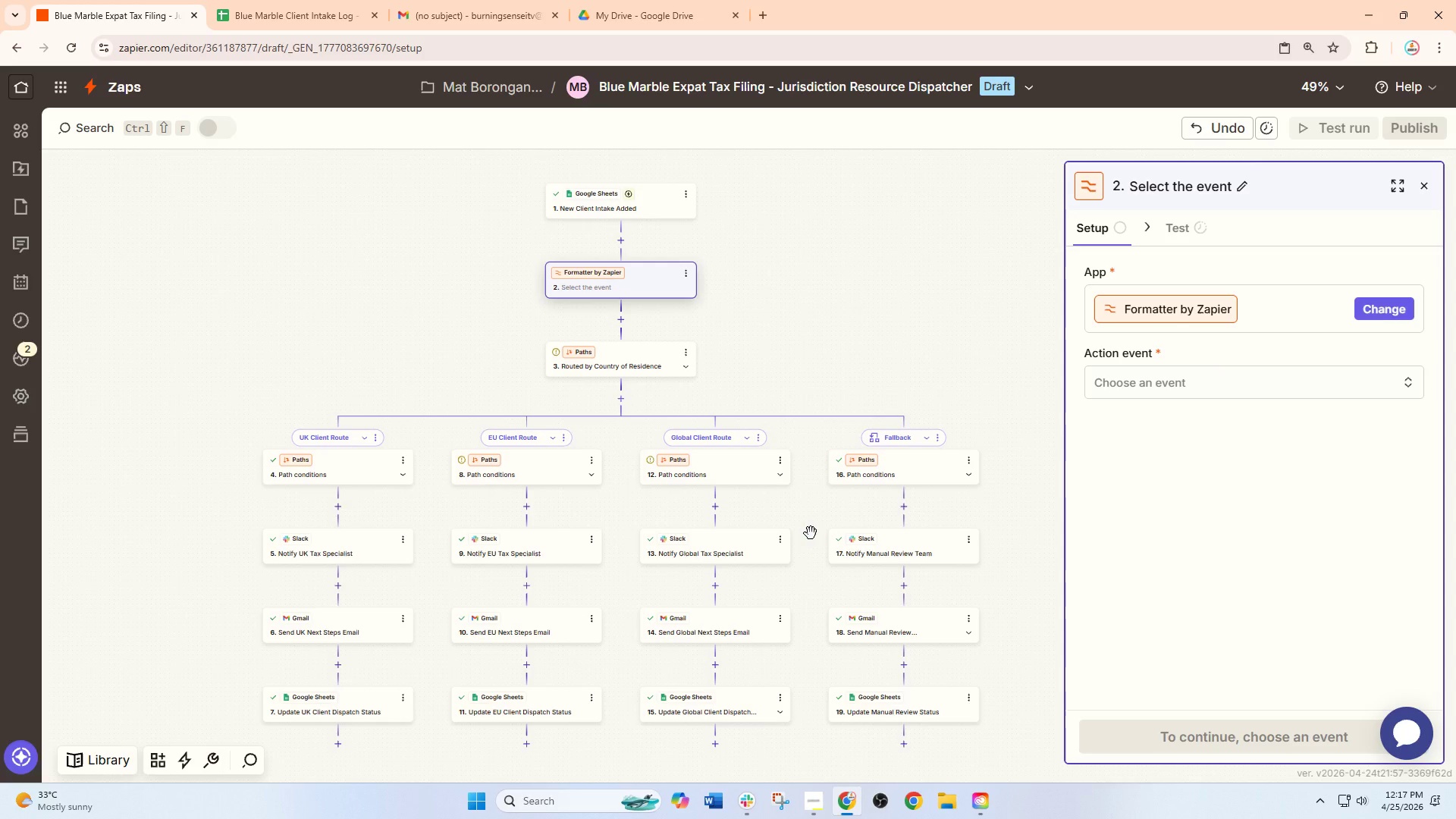 
hold_key(key=ControlLeft, duration=0.72)
scroll: coordinate [425, 676], scroll_direction: up, amount: 3.0
 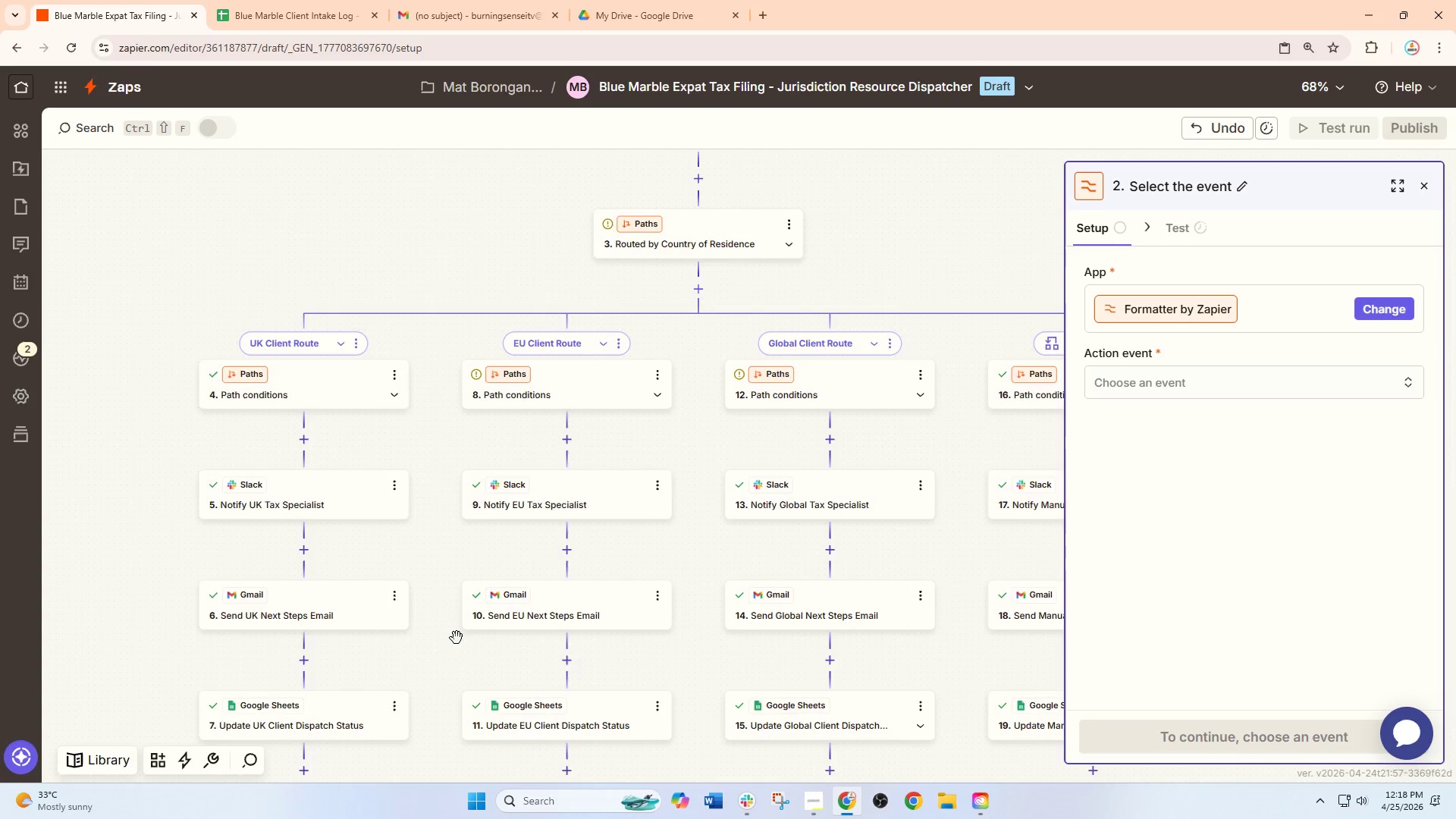 
left_click_drag(start_coordinate=[457, 638], to_coordinate=[563, 579])
 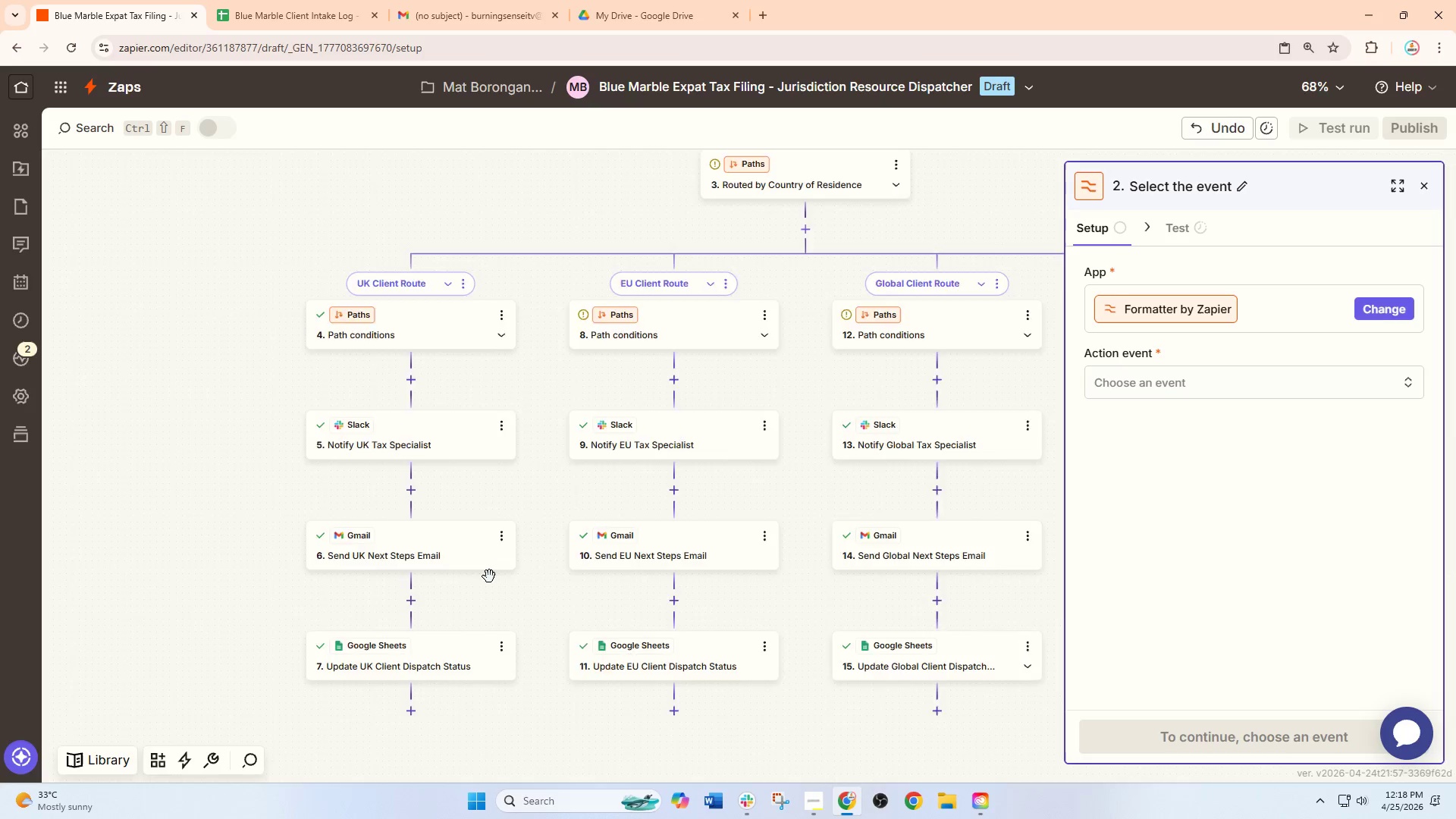 
hold_key(key=ControlLeft, duration=0.42)
scroll: coordinate [489, 576], scroll_direction: up, amount: 4.0
 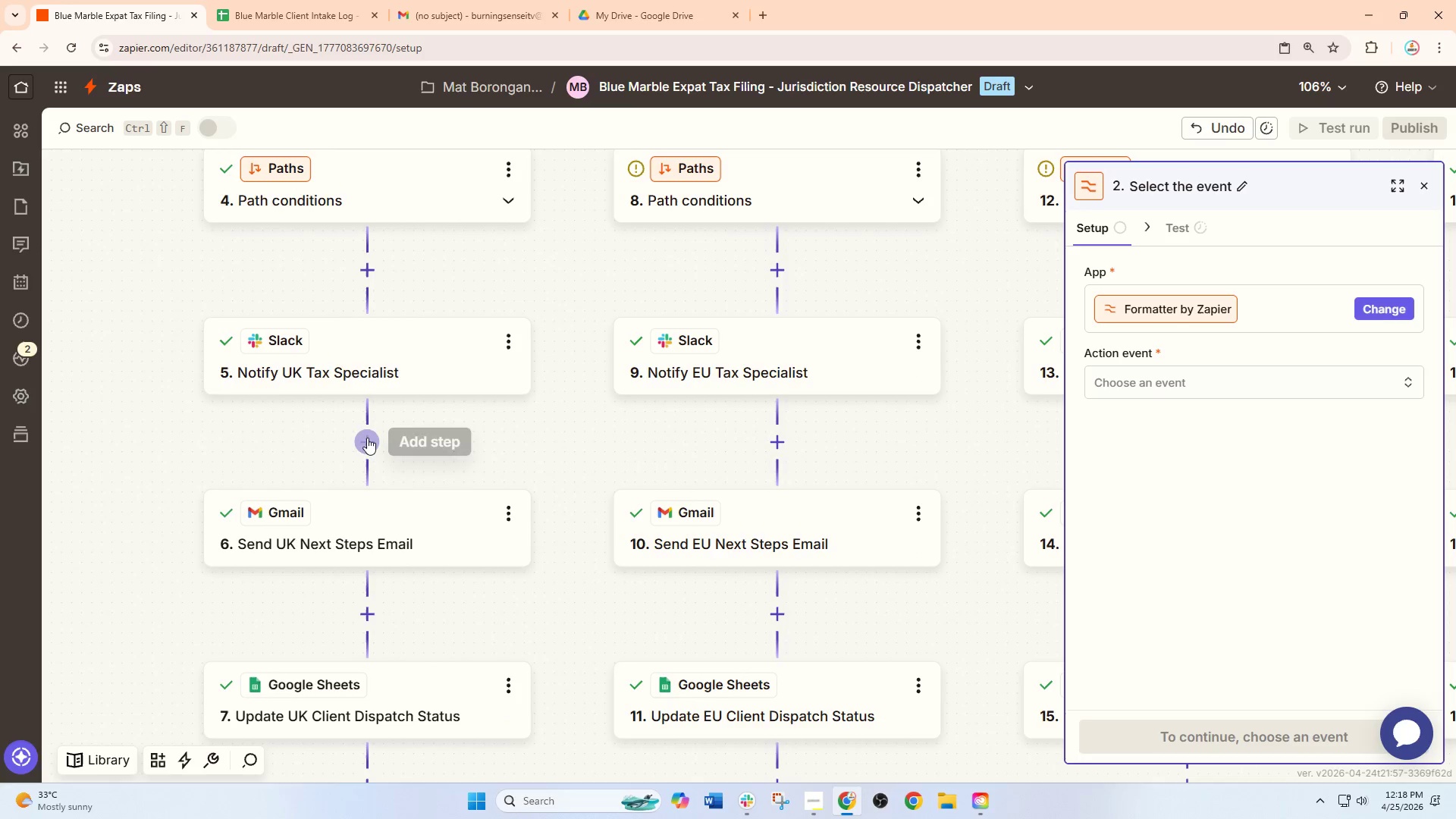 
left_click([362, 438])
 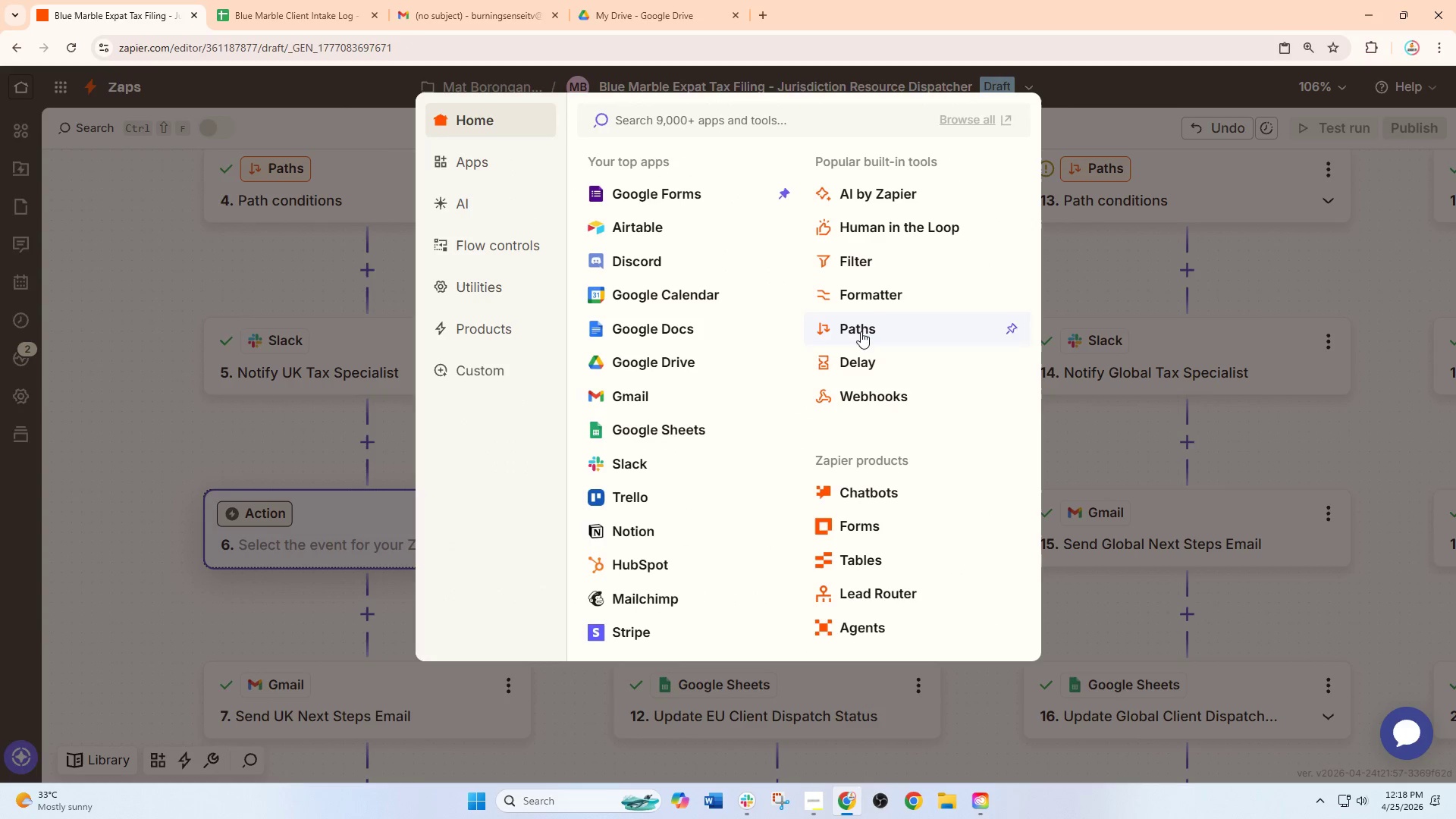 
left_click([856, 352])
 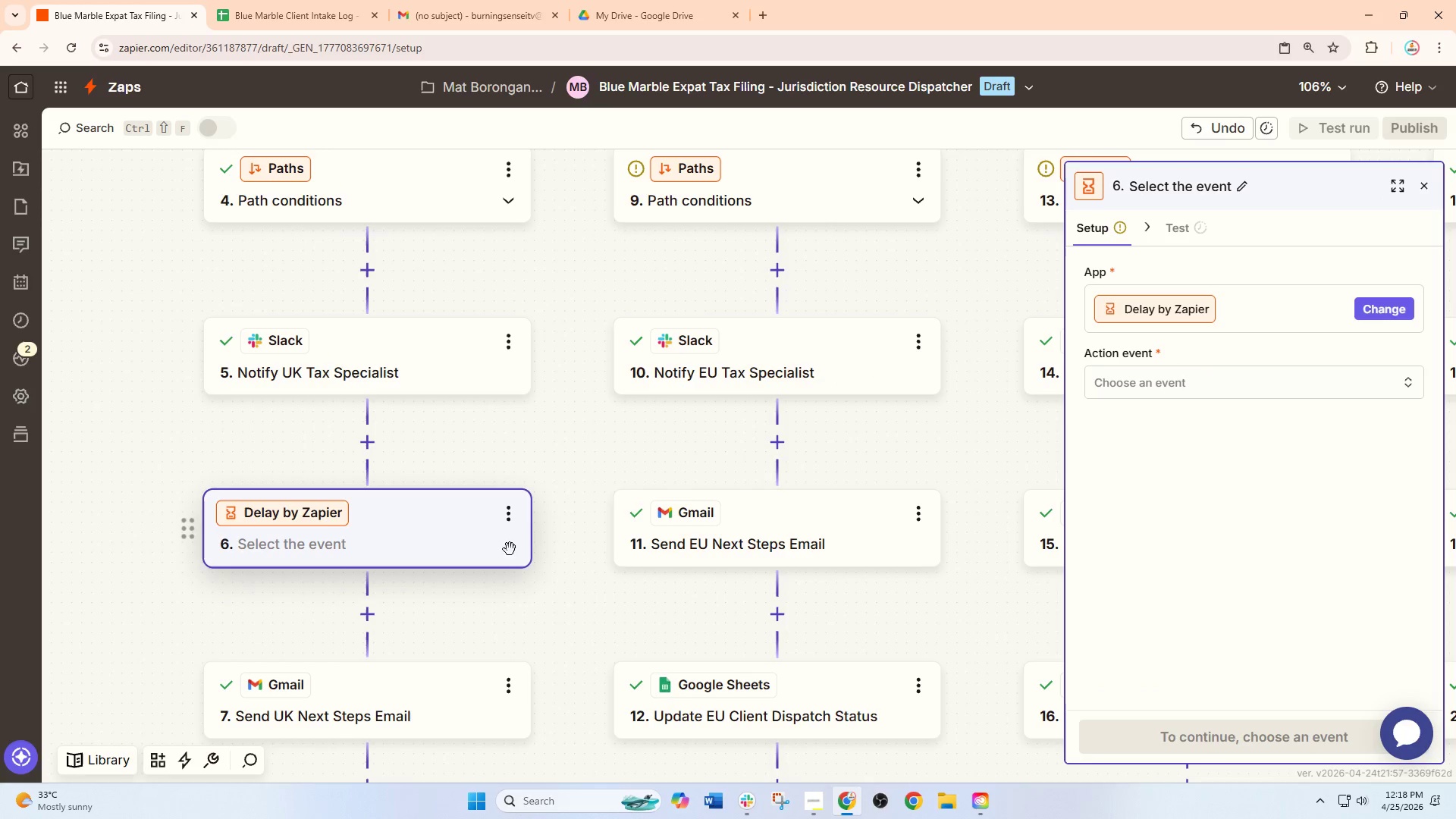 
left_click([1172, 384])
 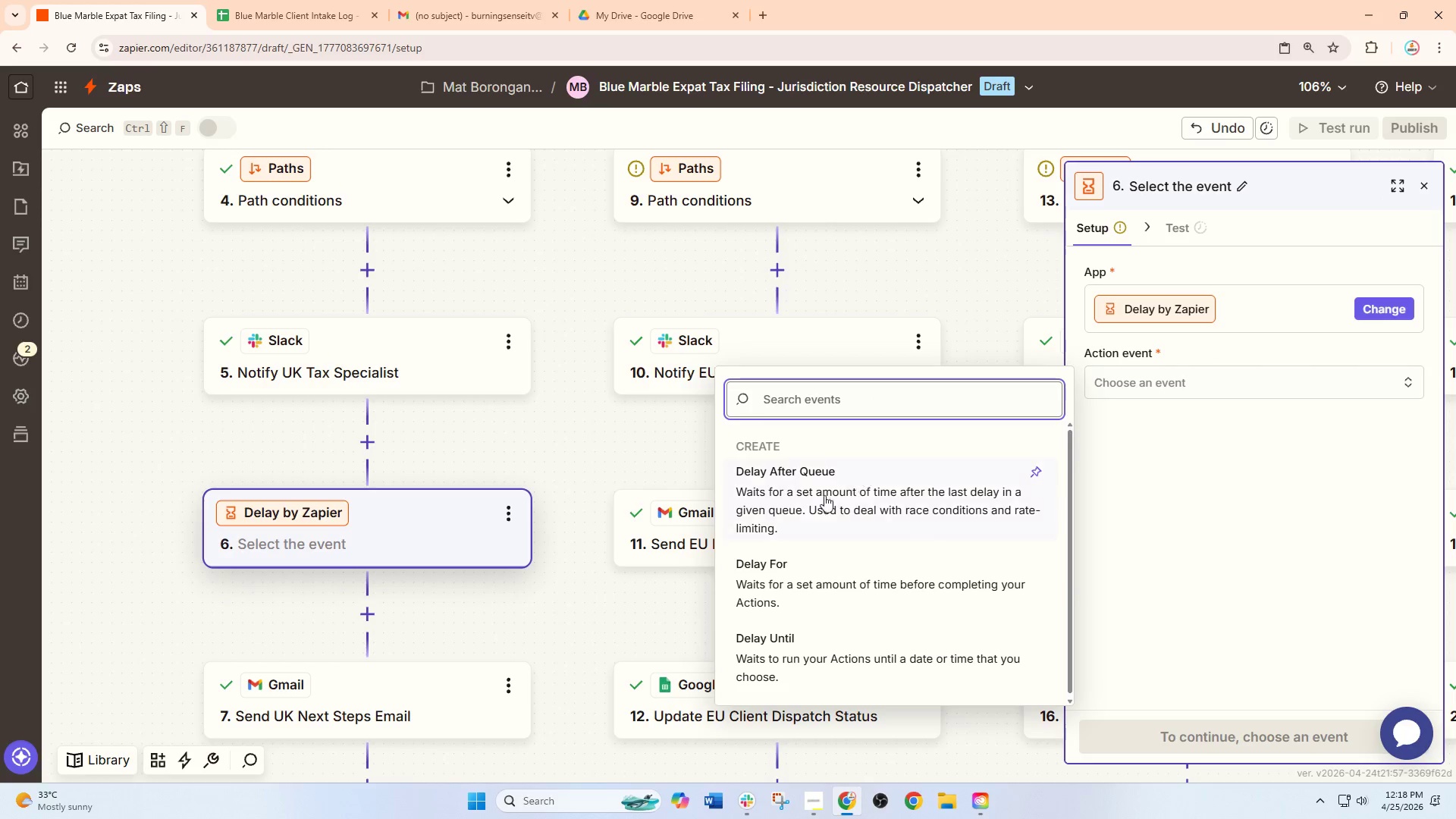 
left_click([783, 579])
 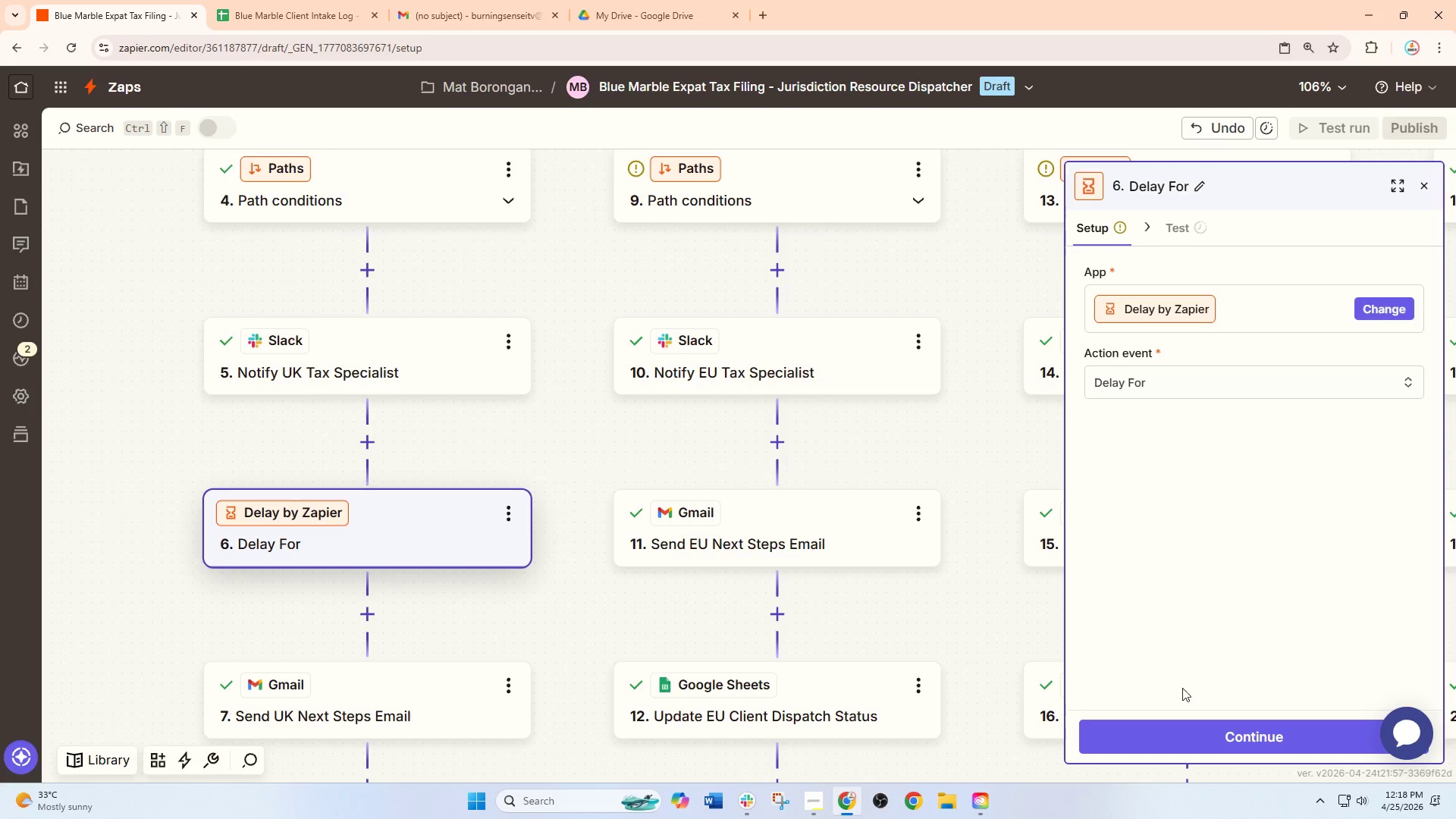 
left_click([1202, 727])
 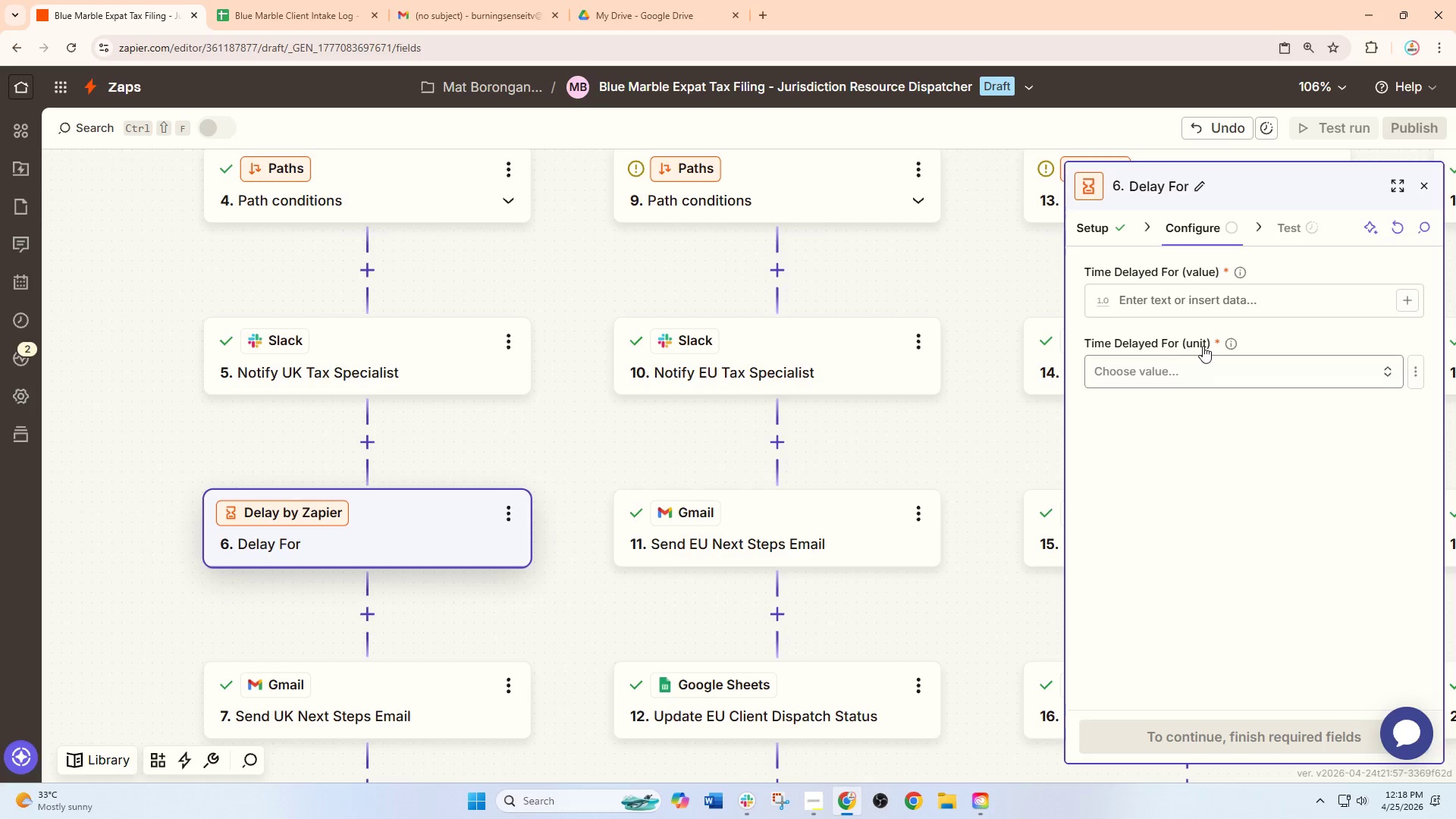 
left_click([1158, 376])
 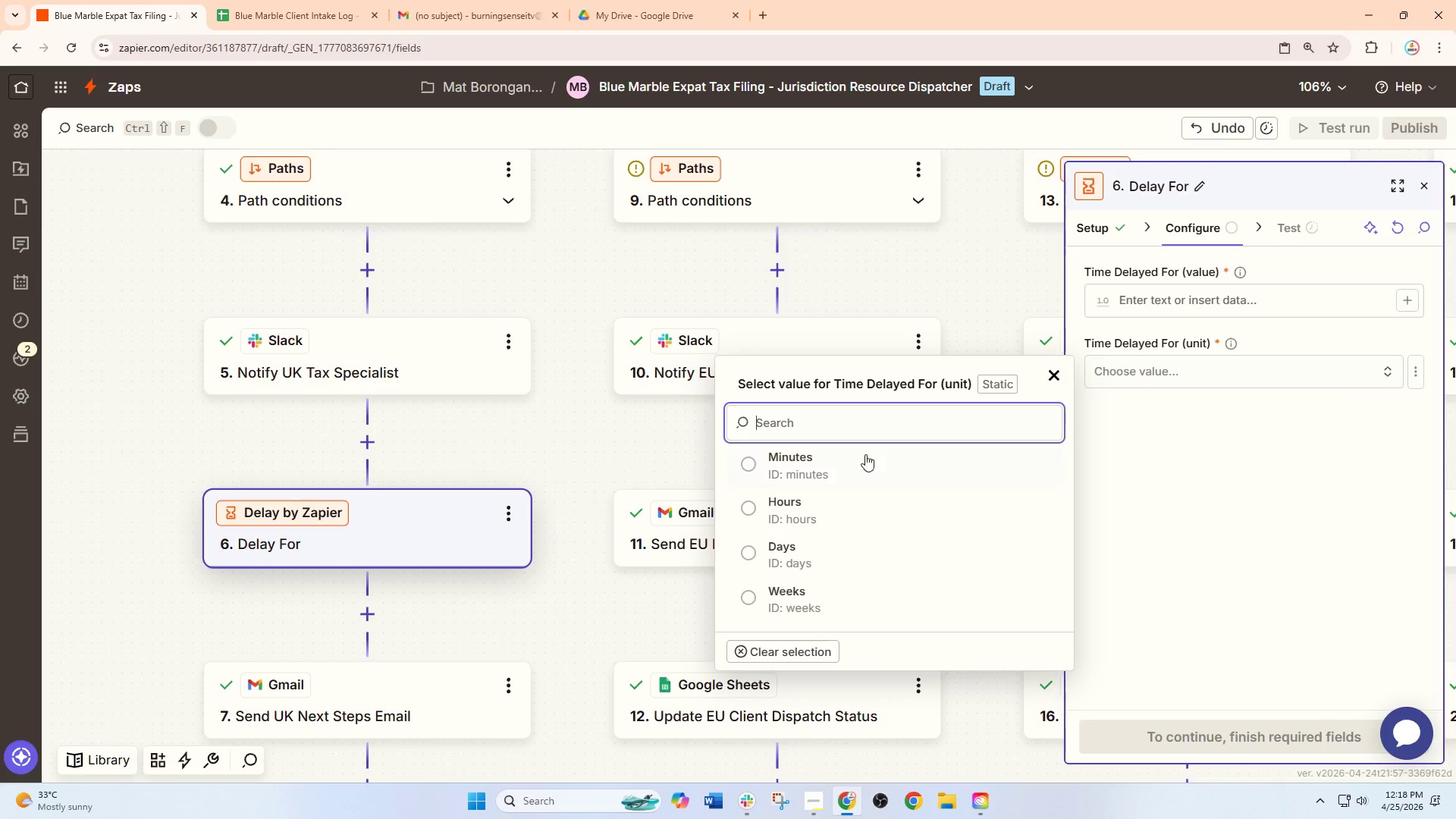 
left_click([854, 460])
 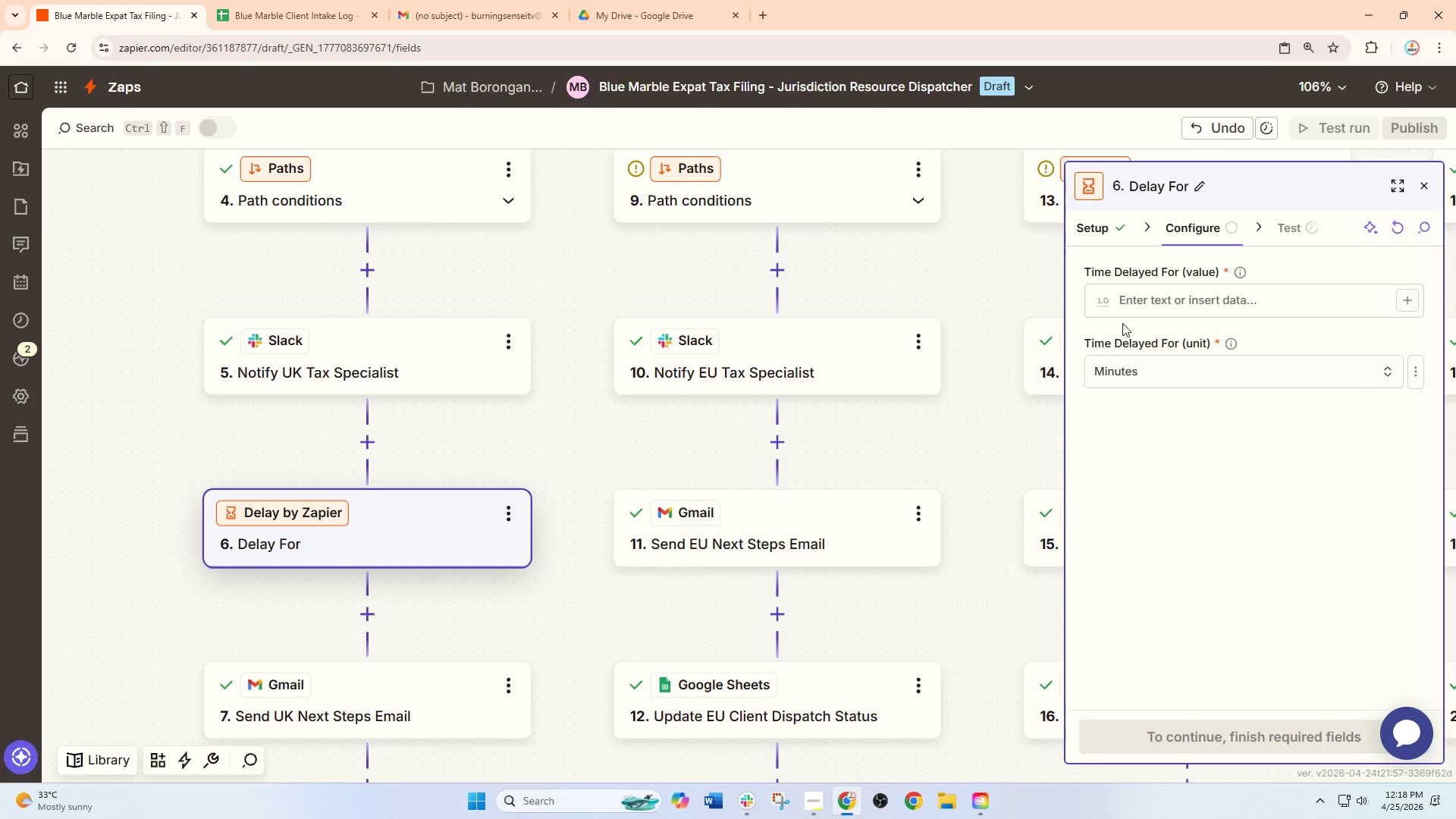 
left_click([1162, 301])
 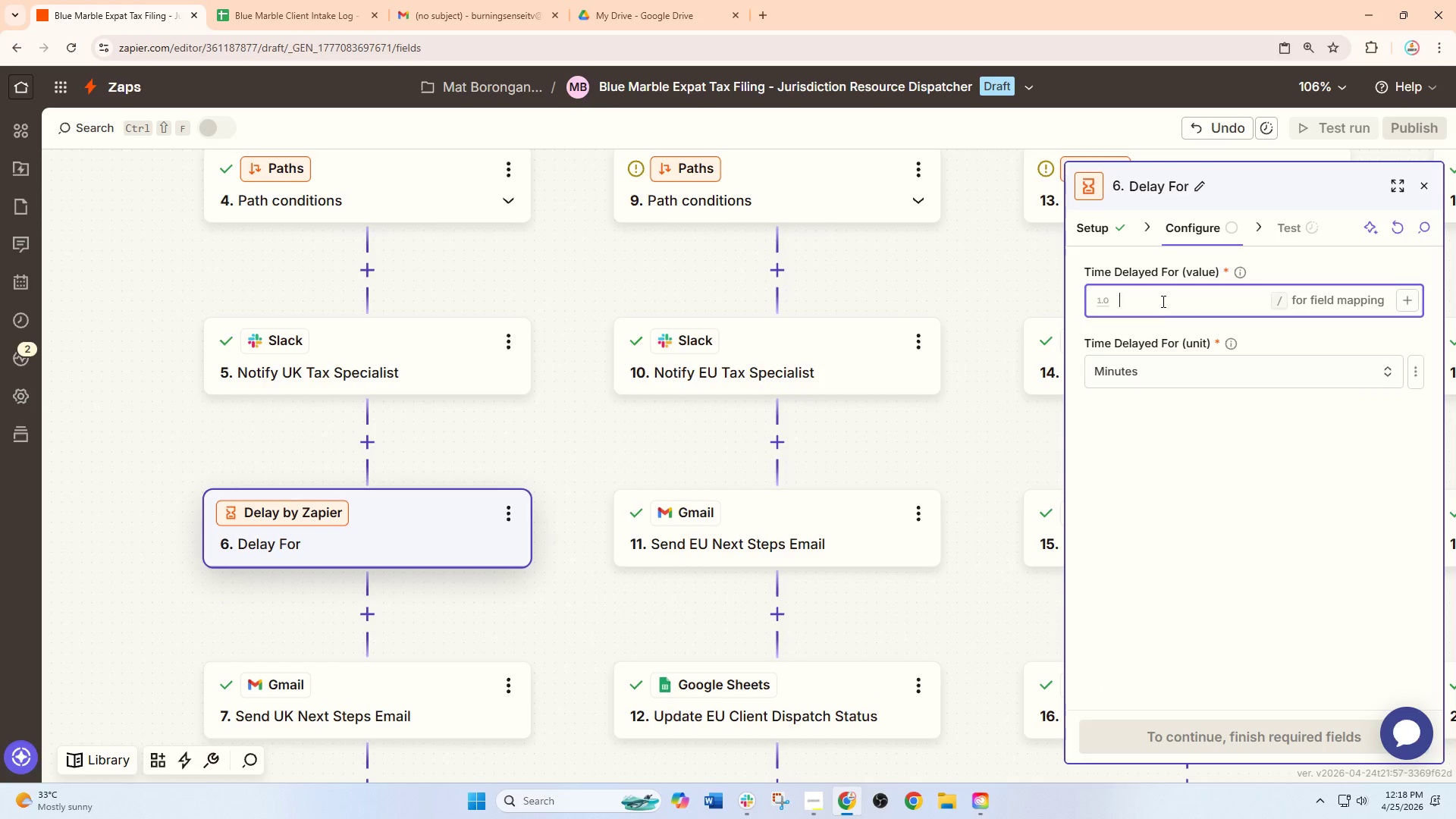 
key(1)
 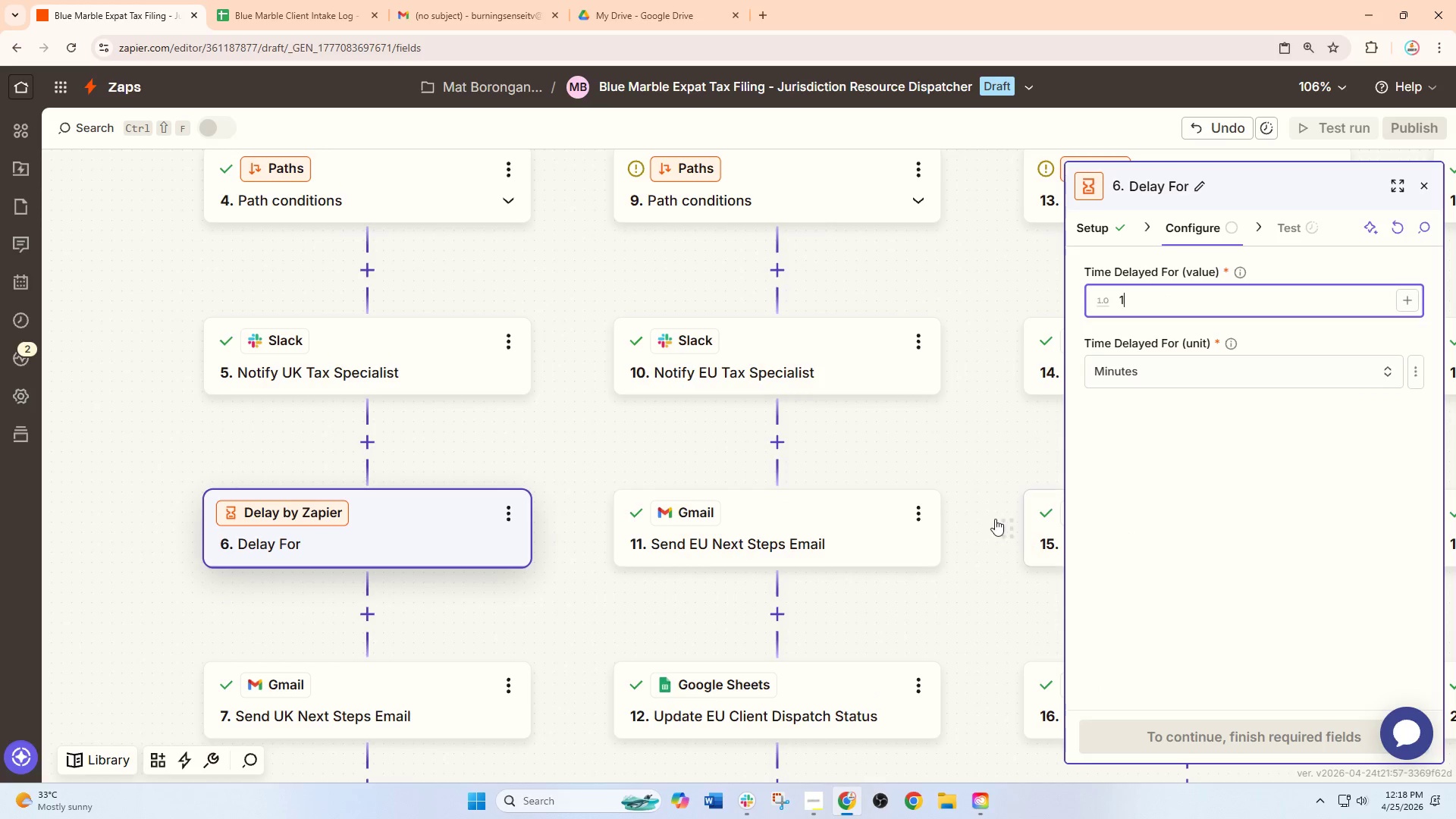 
left_click([986, 499])
 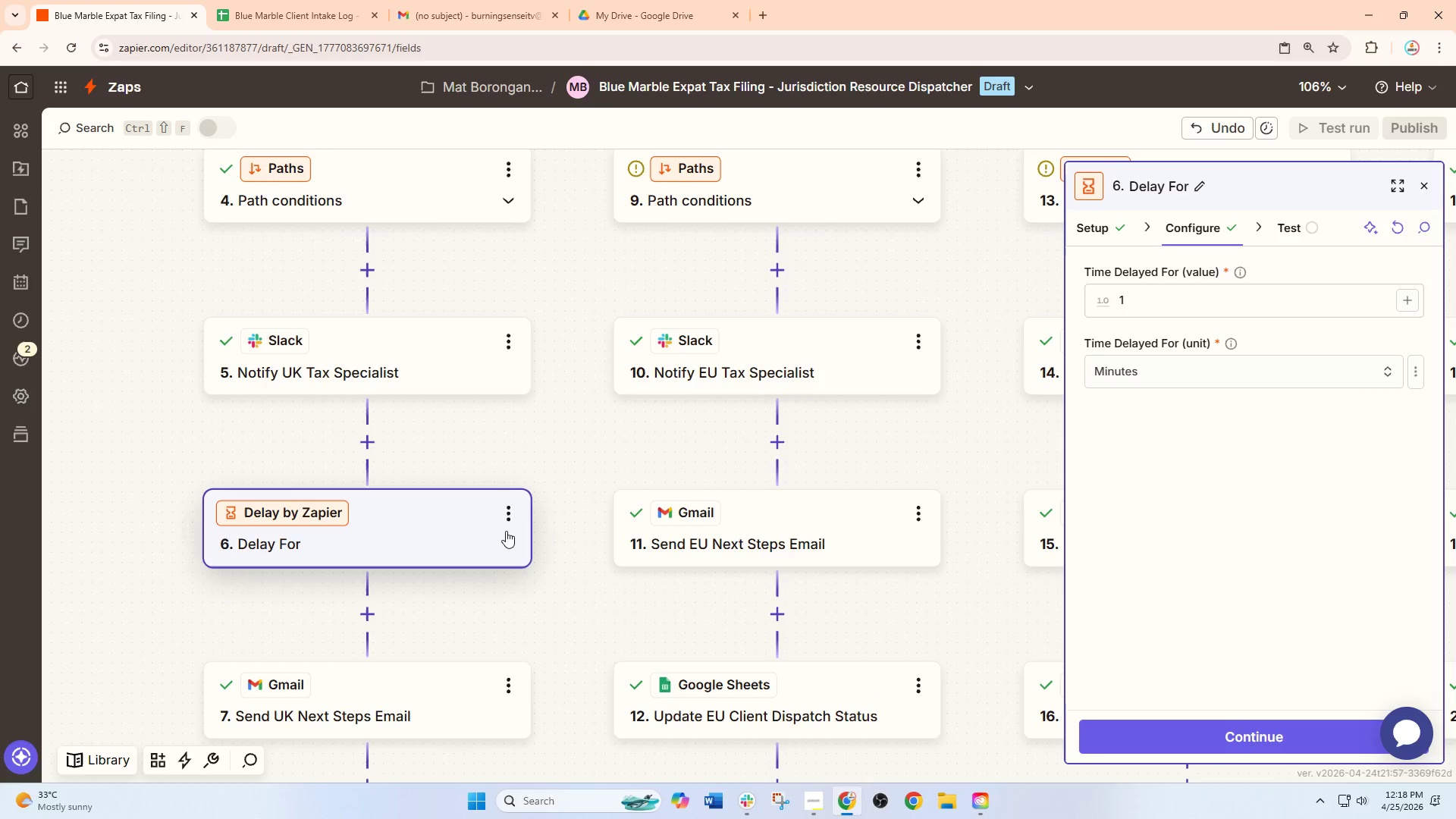 
left_click([511, 517])
 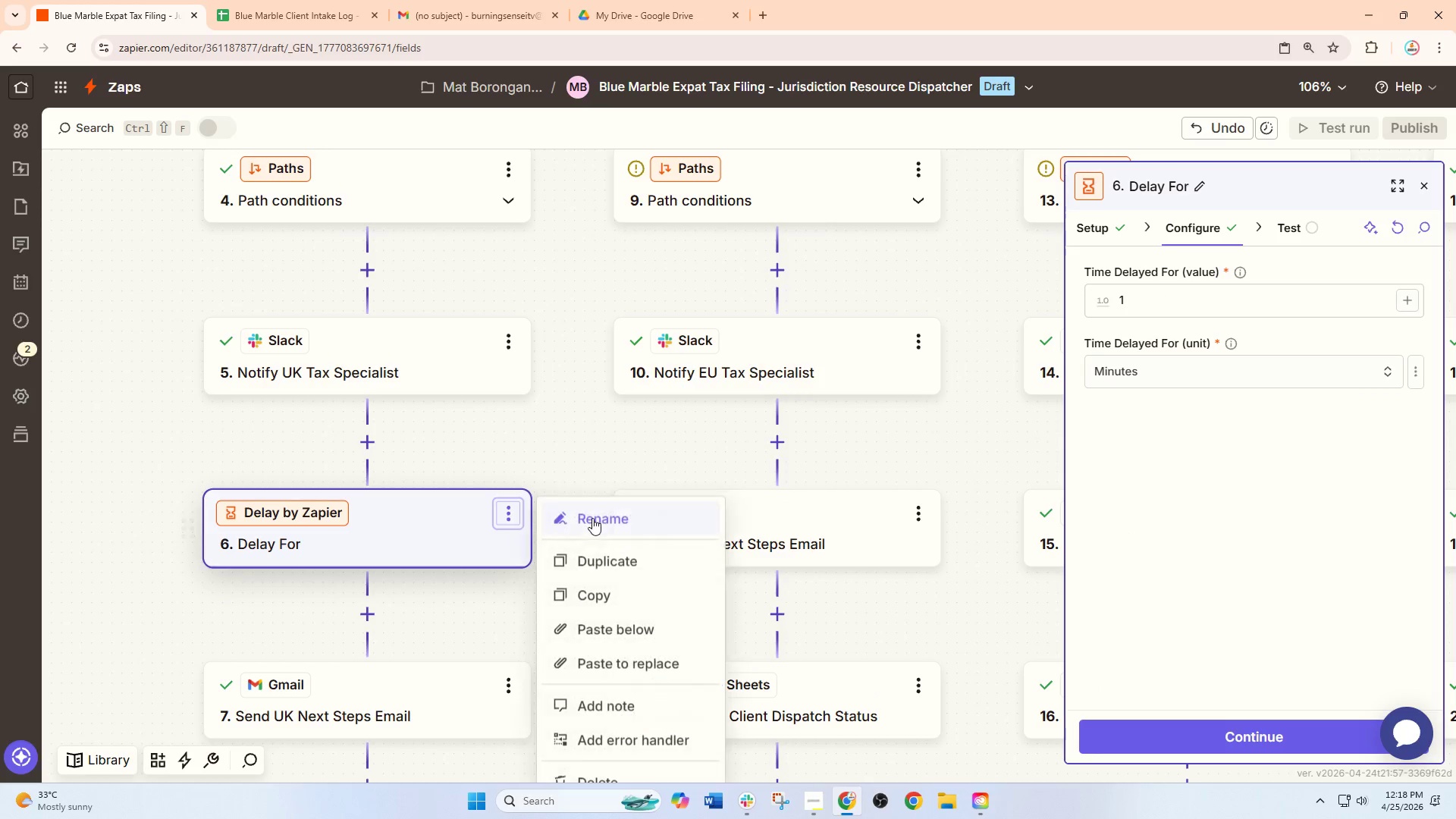 
left_click([604, 518])
 